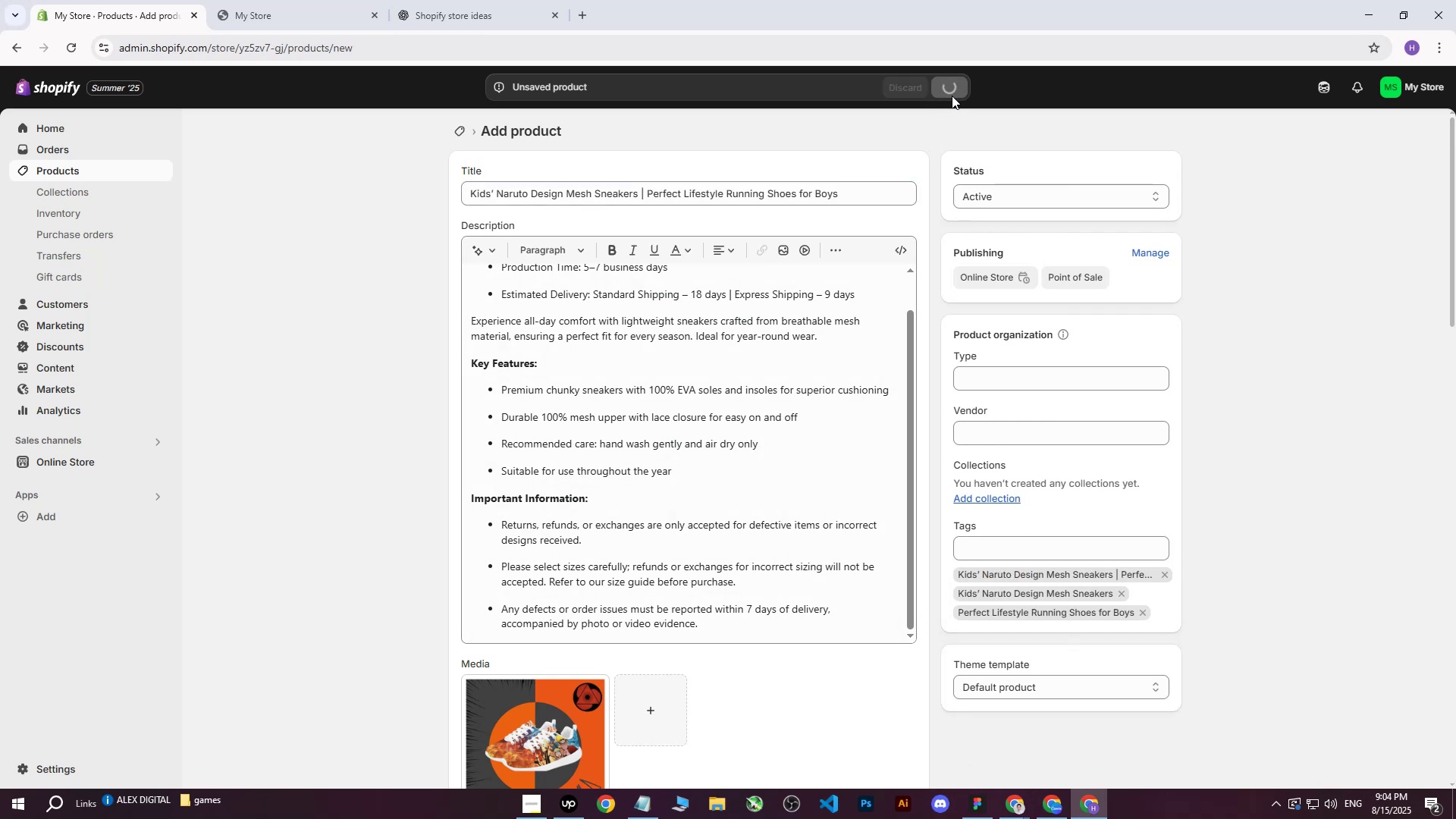 
scroll: coordinate [962, 346], scroll_direction: down, amount: 5.0
 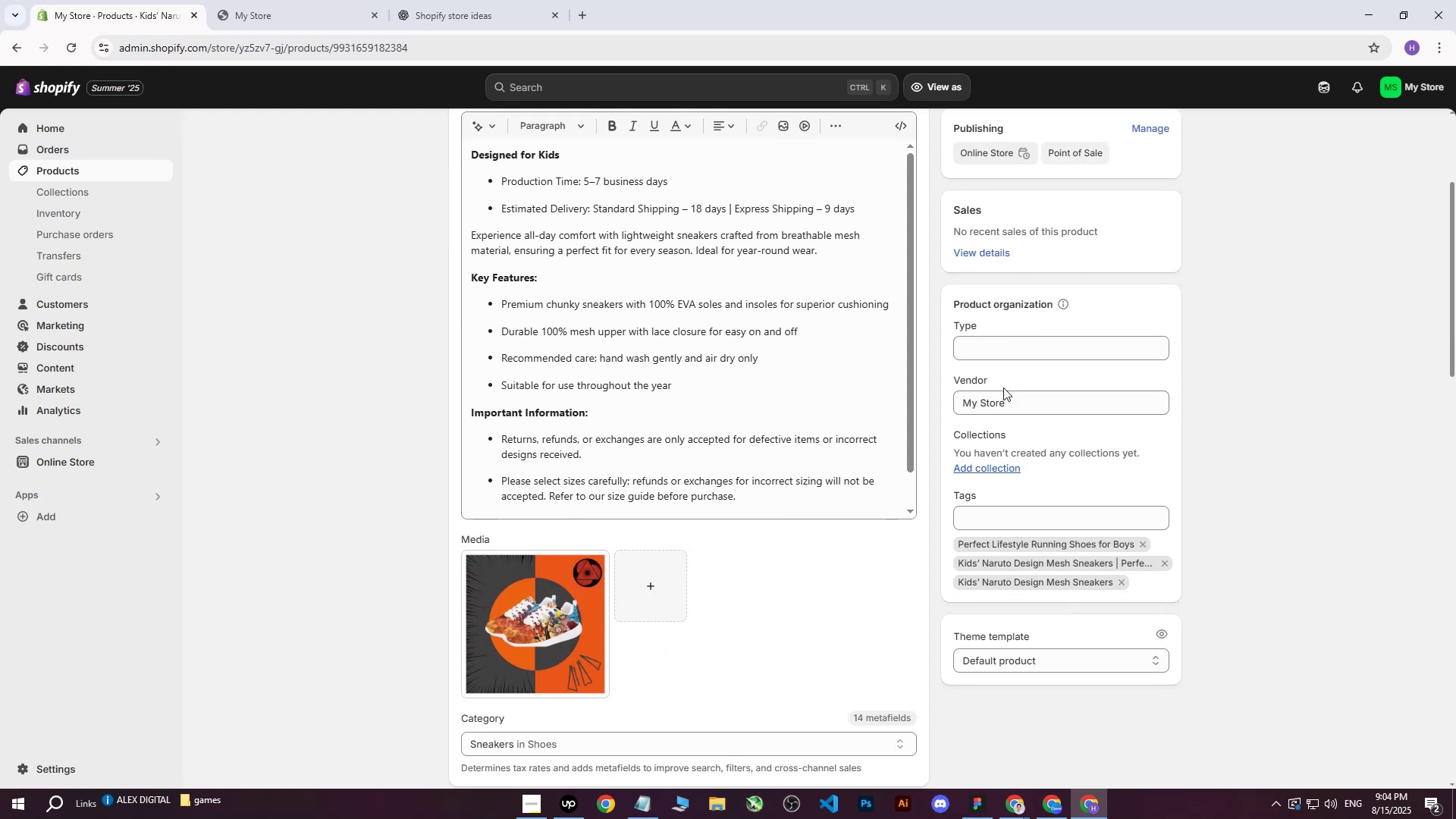 
scroll: coordinate [945, 212], scroll_direction: up, amount: 9.0
 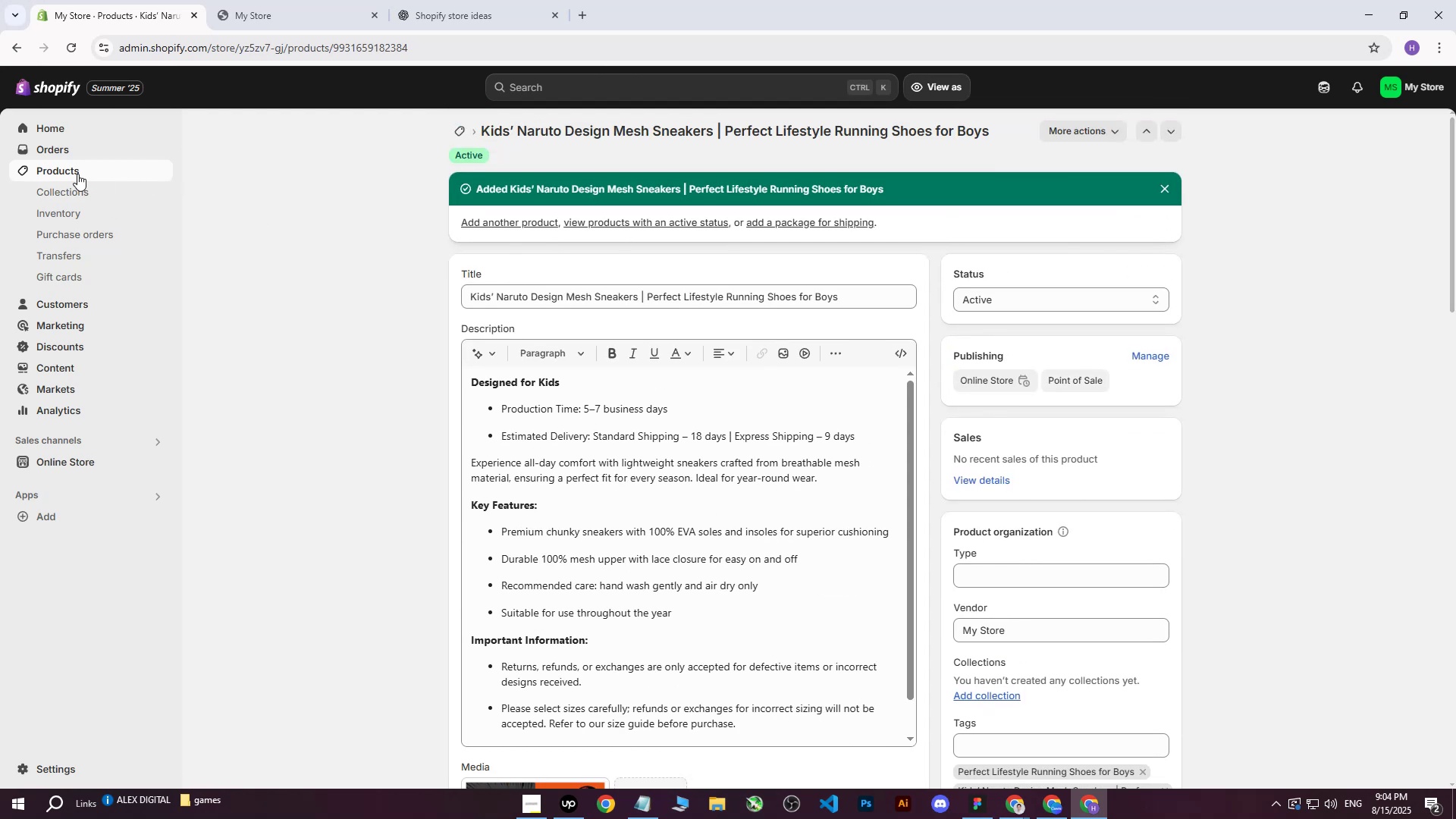 
left_click([77, 174])
 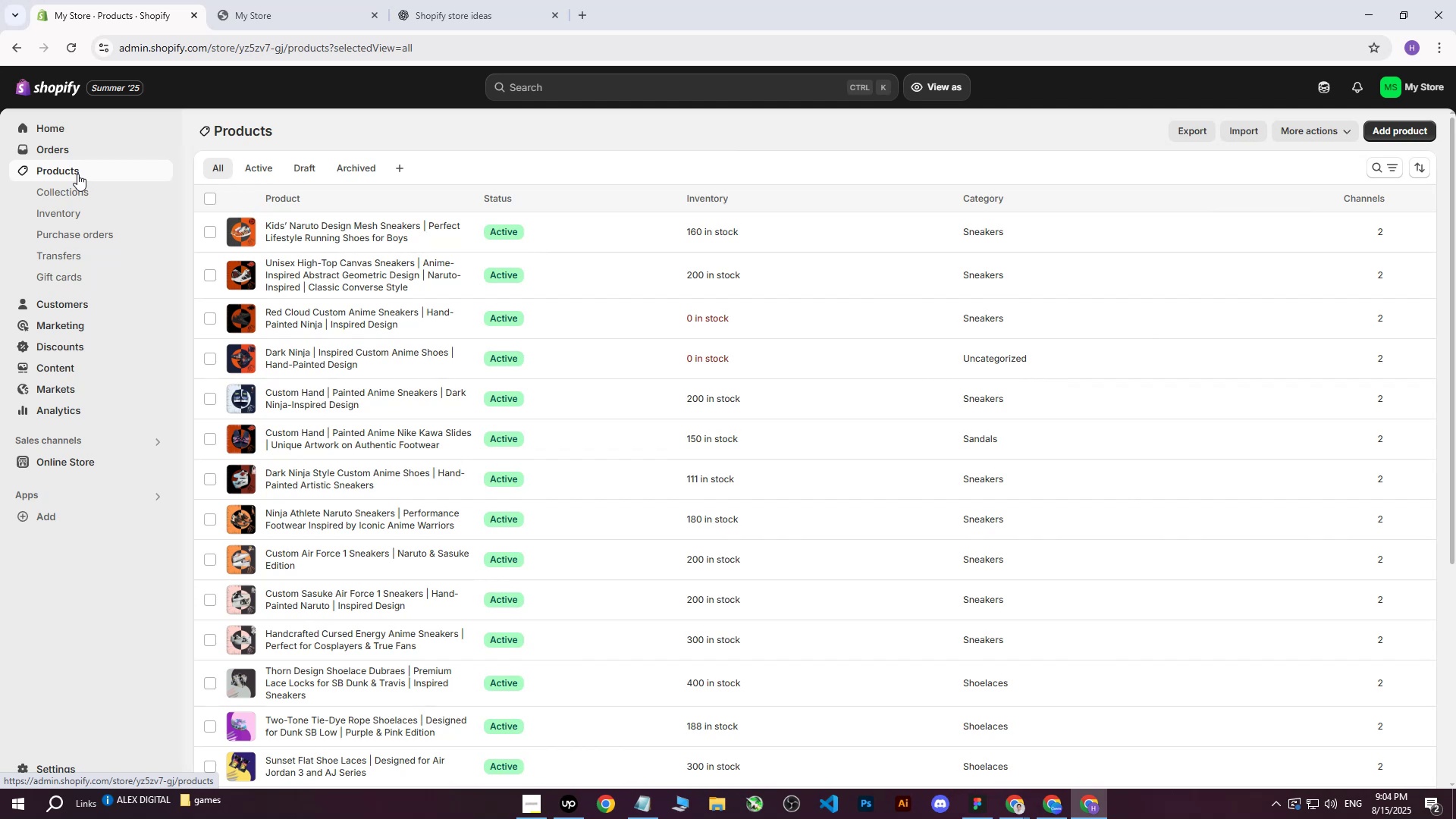 
wait(10.58)
 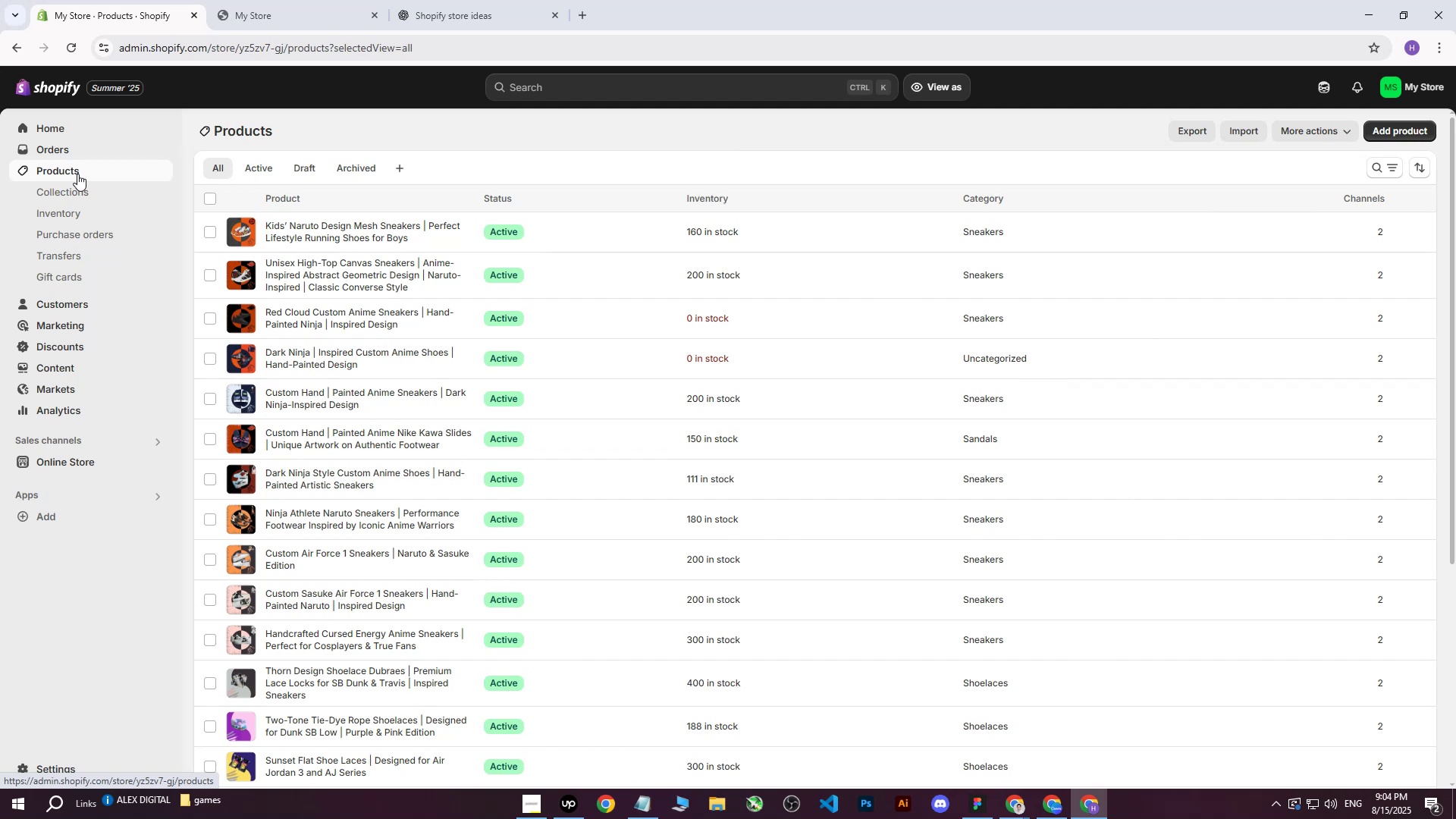 
left_click([1046, 799])
 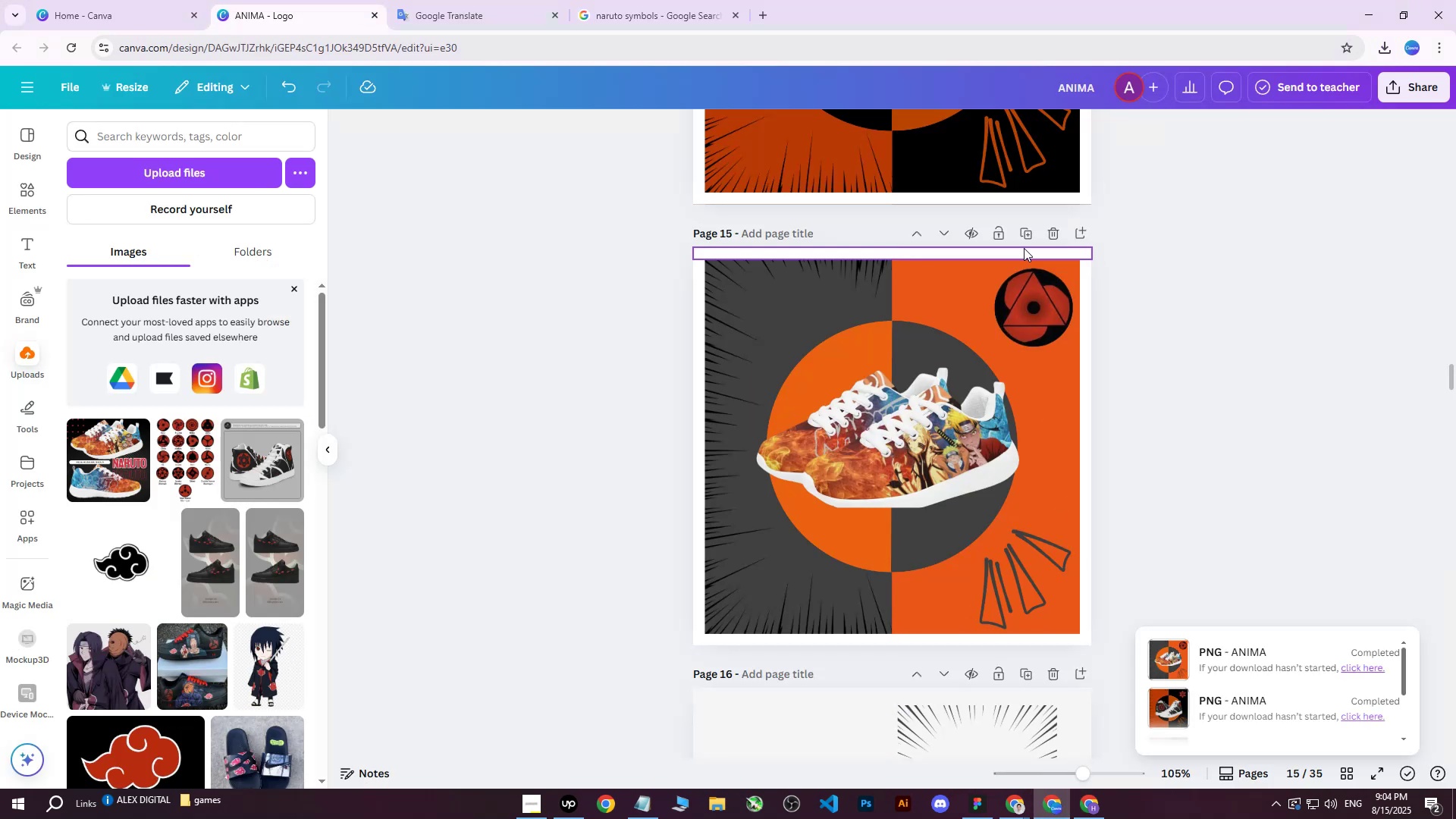 
left_click([1023, 231])
 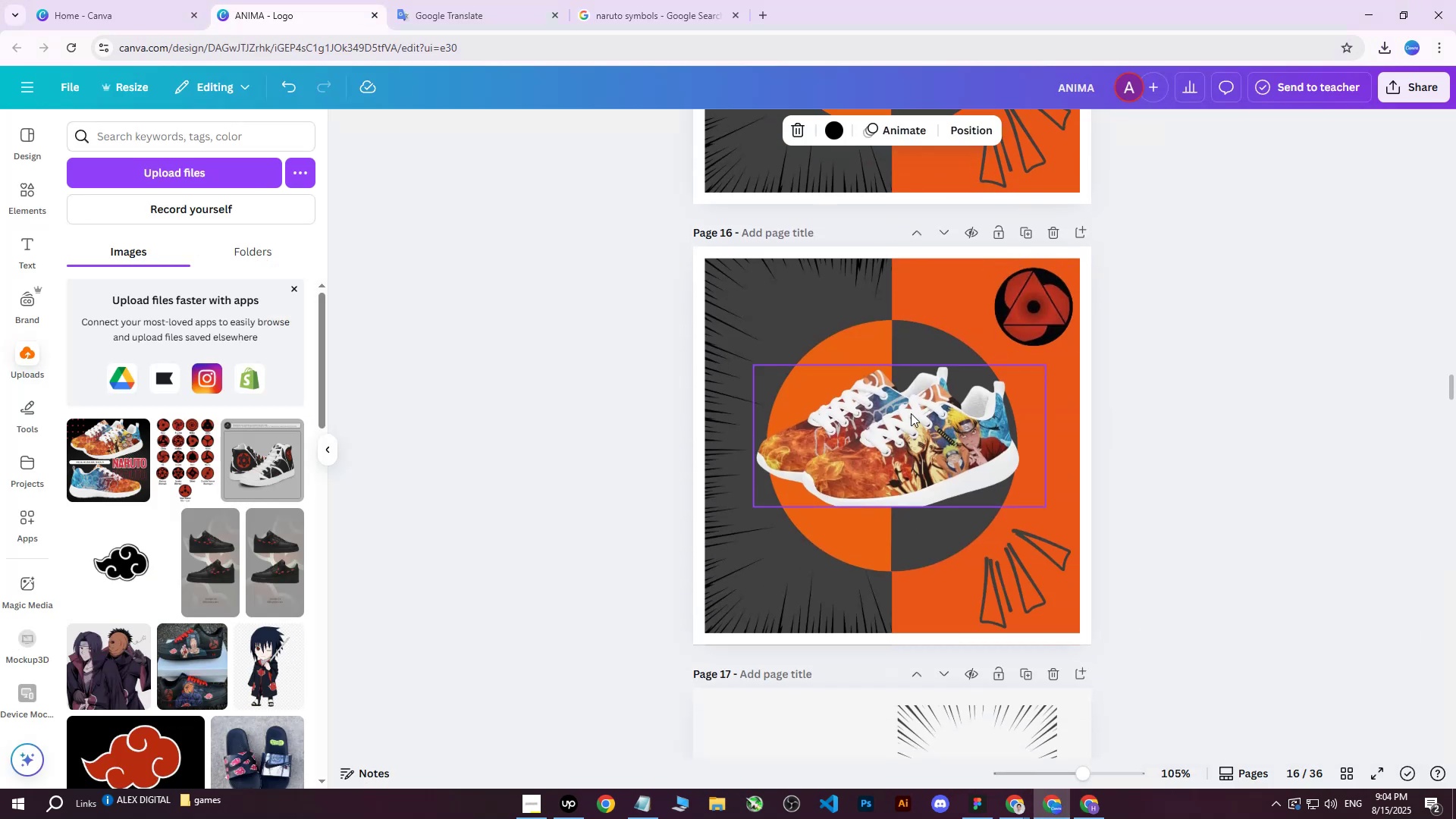 
left_click([892, 444])
 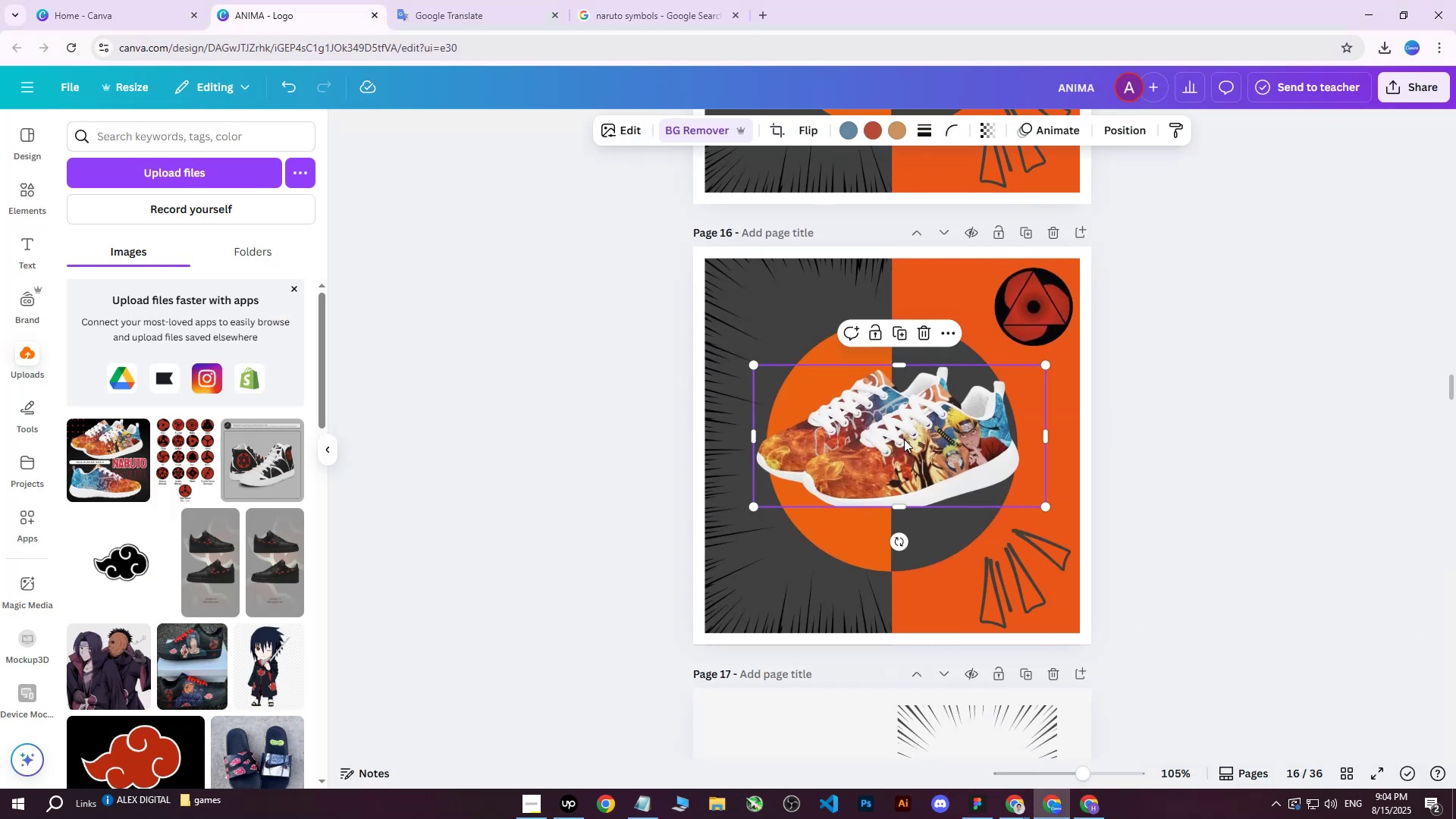 
key(Delete)
 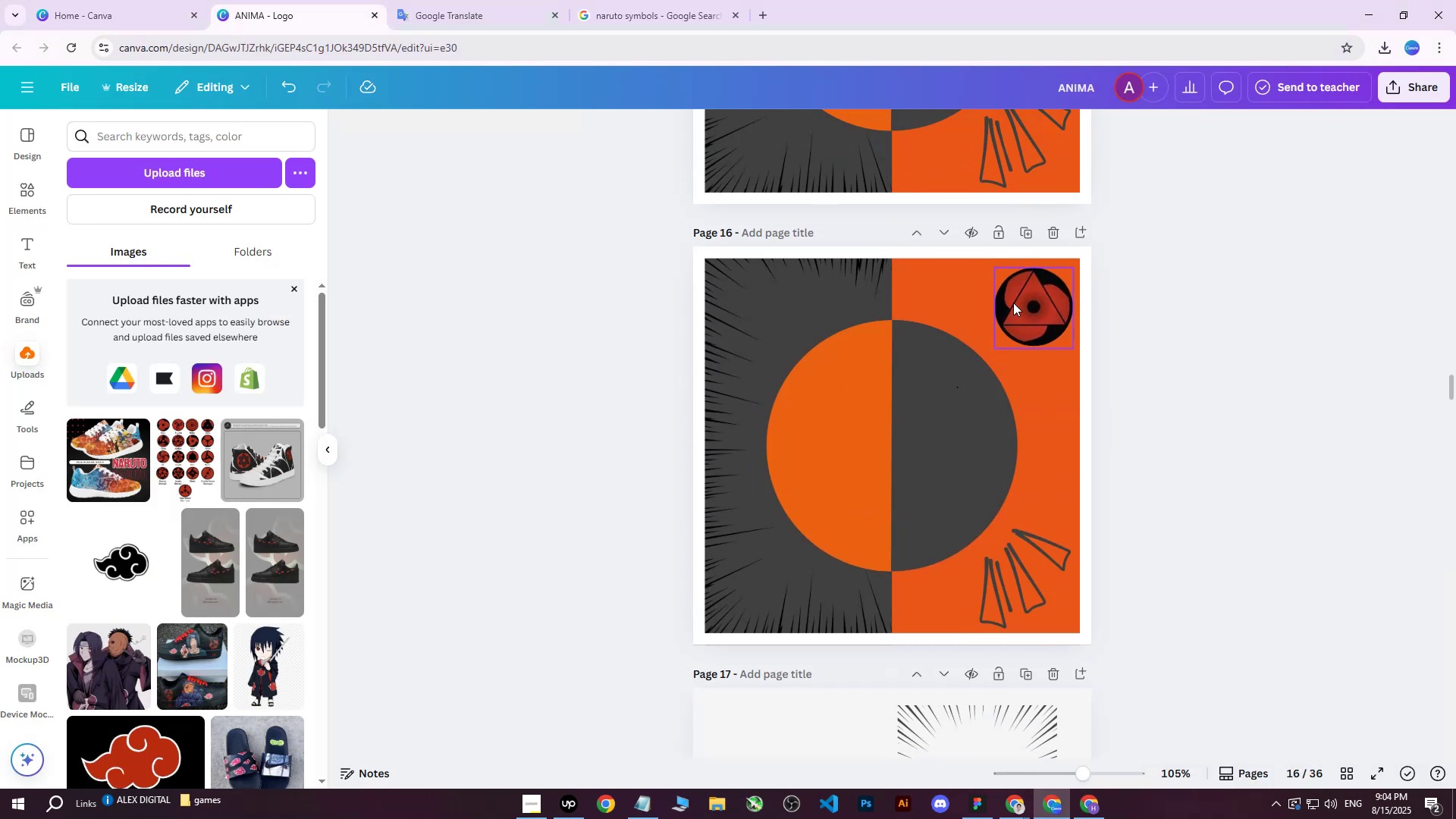 
left_click([1014, 303])
 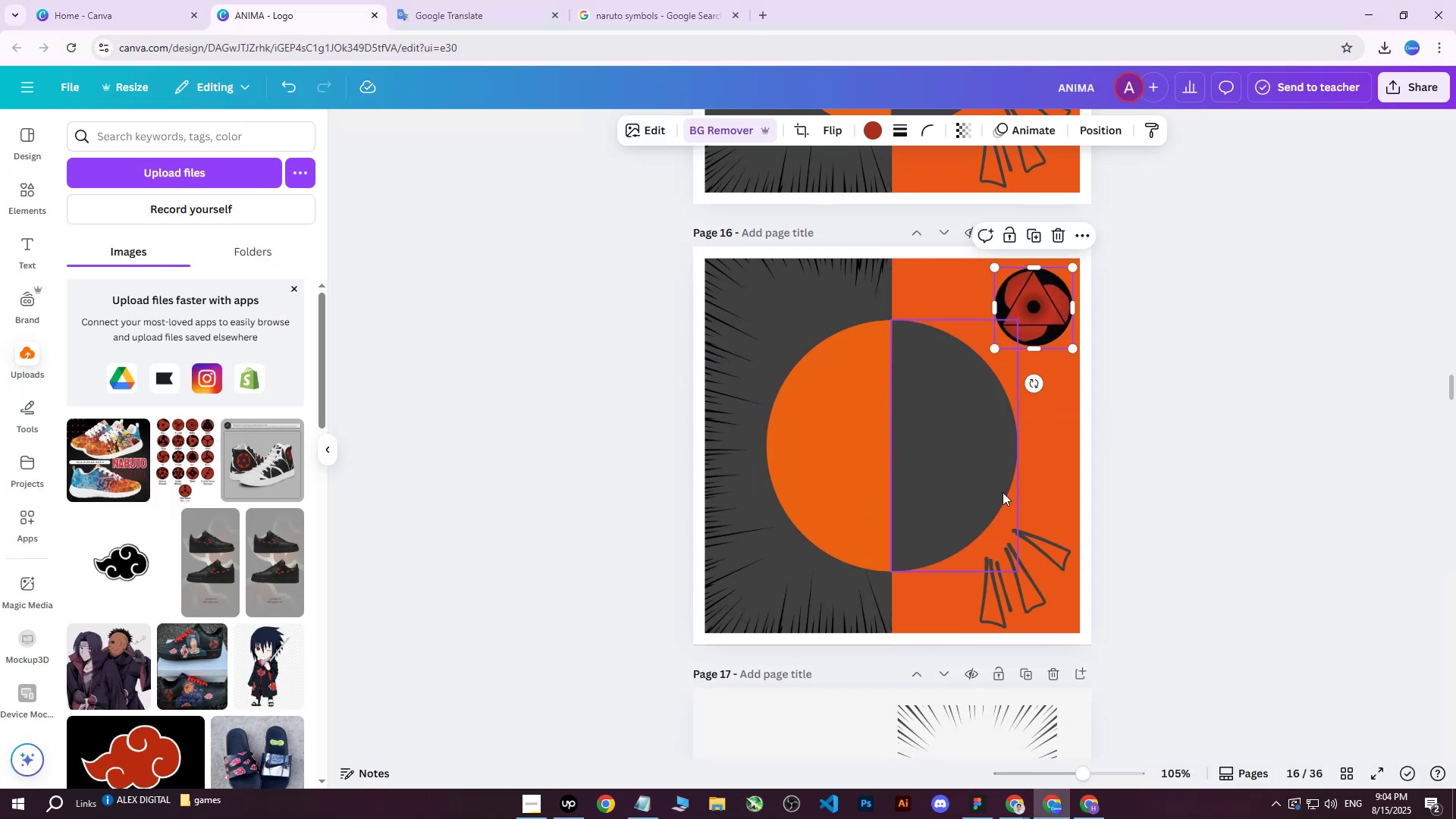 
key(Delete)
 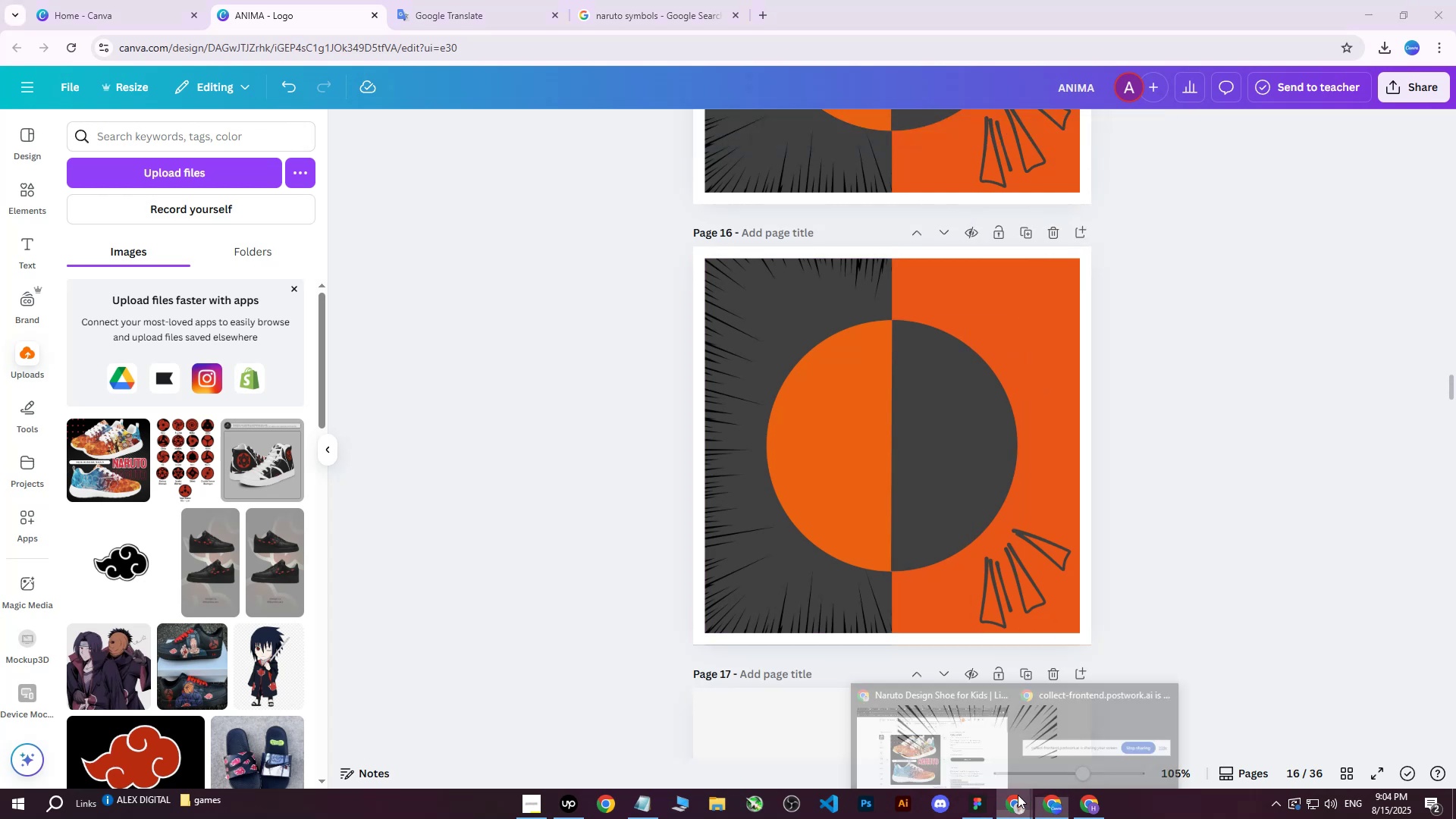 
double_click([922, 739])
 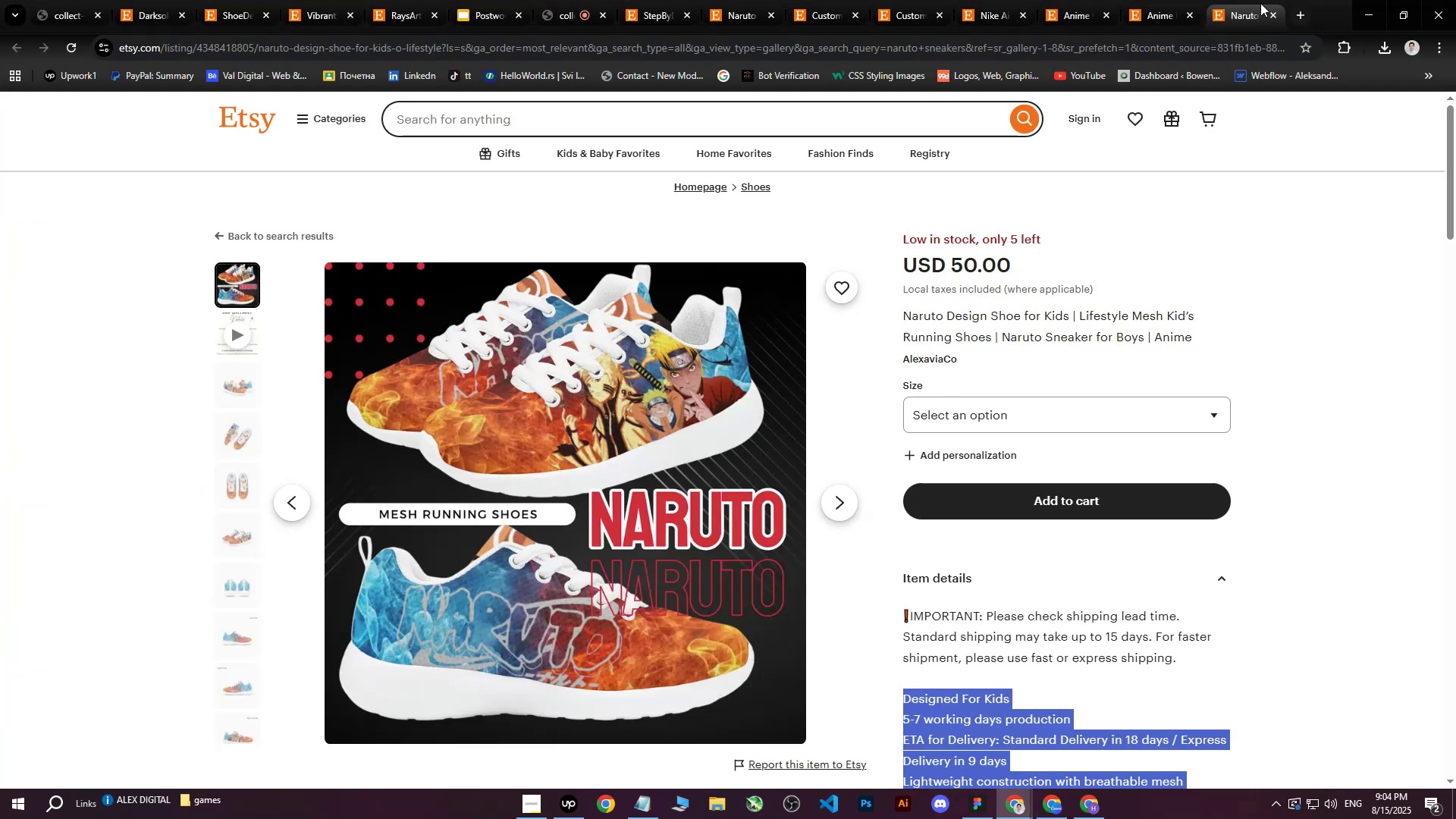 
left_click([1269, 12])
 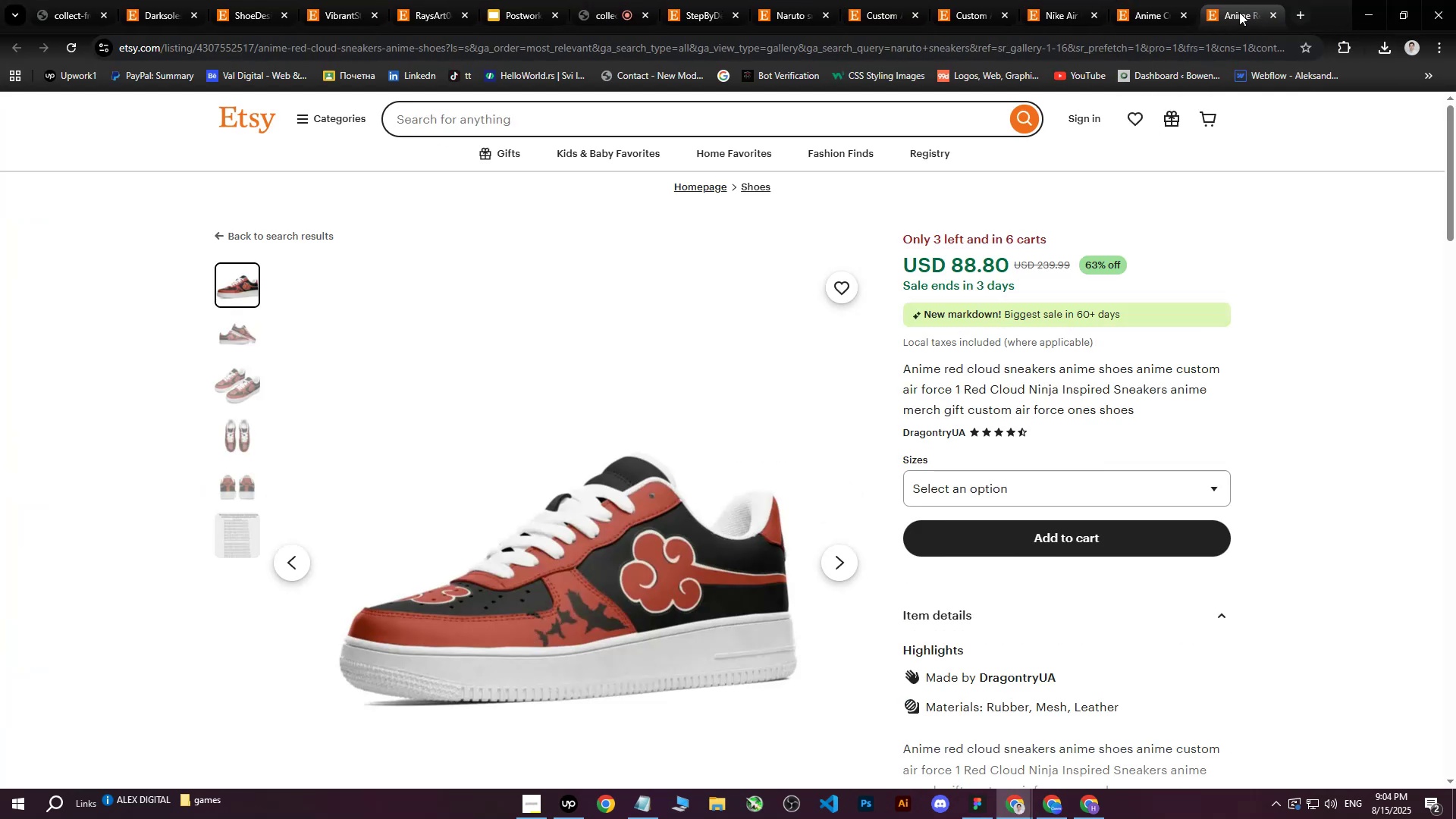 
left_click([1239, 12])
 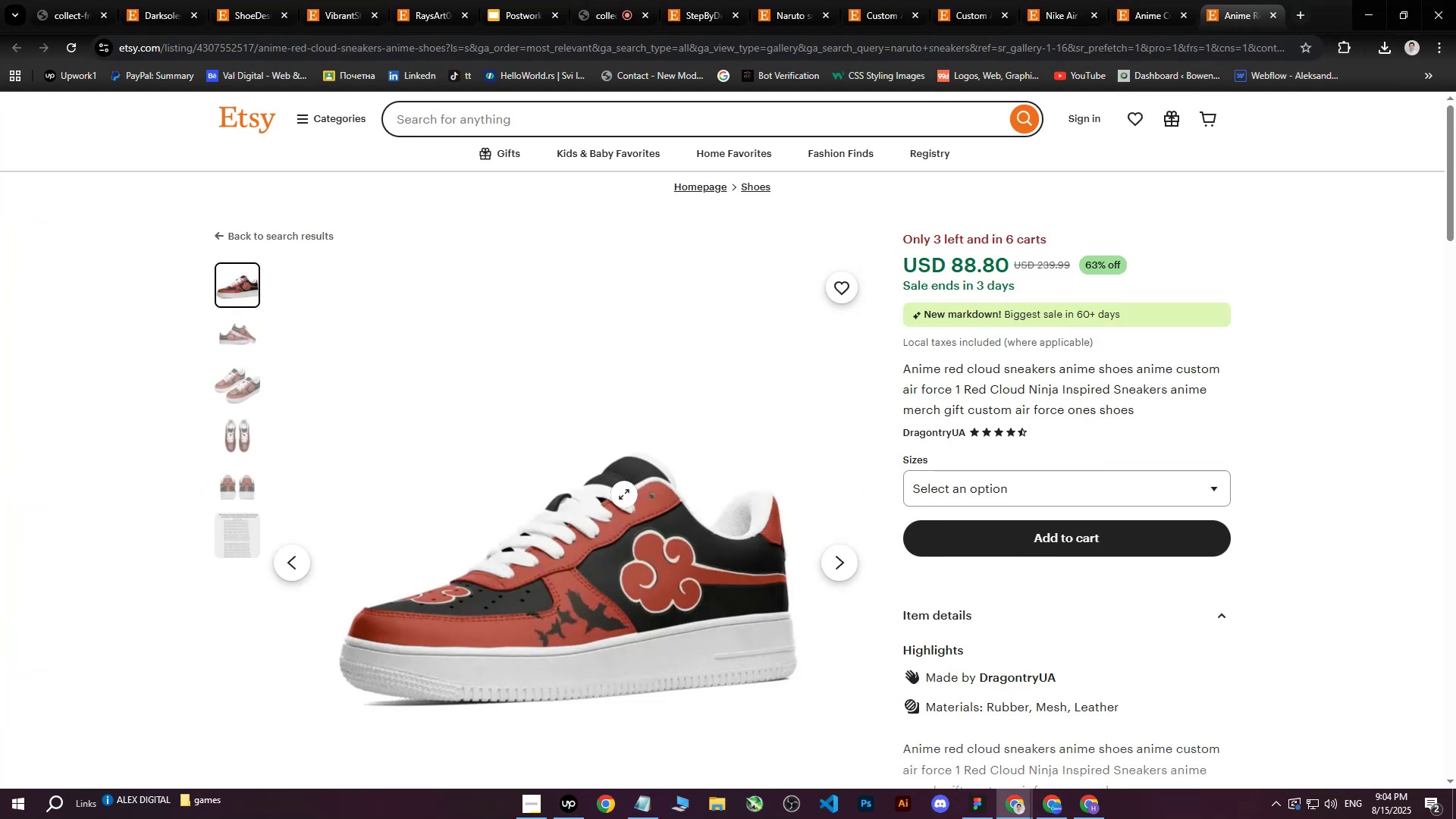 
right_click([624, 494])
 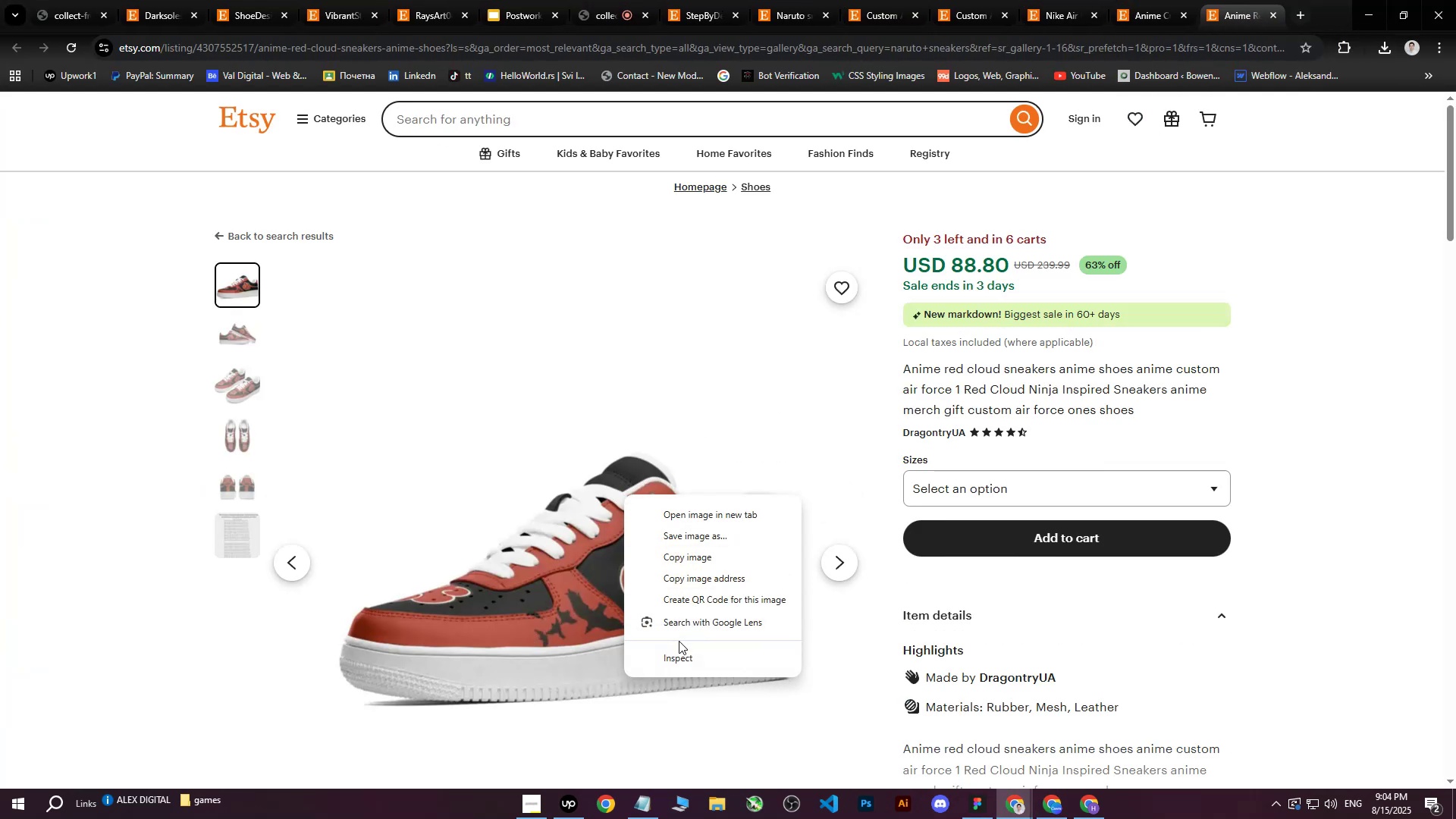 
left_click([676, 656])
 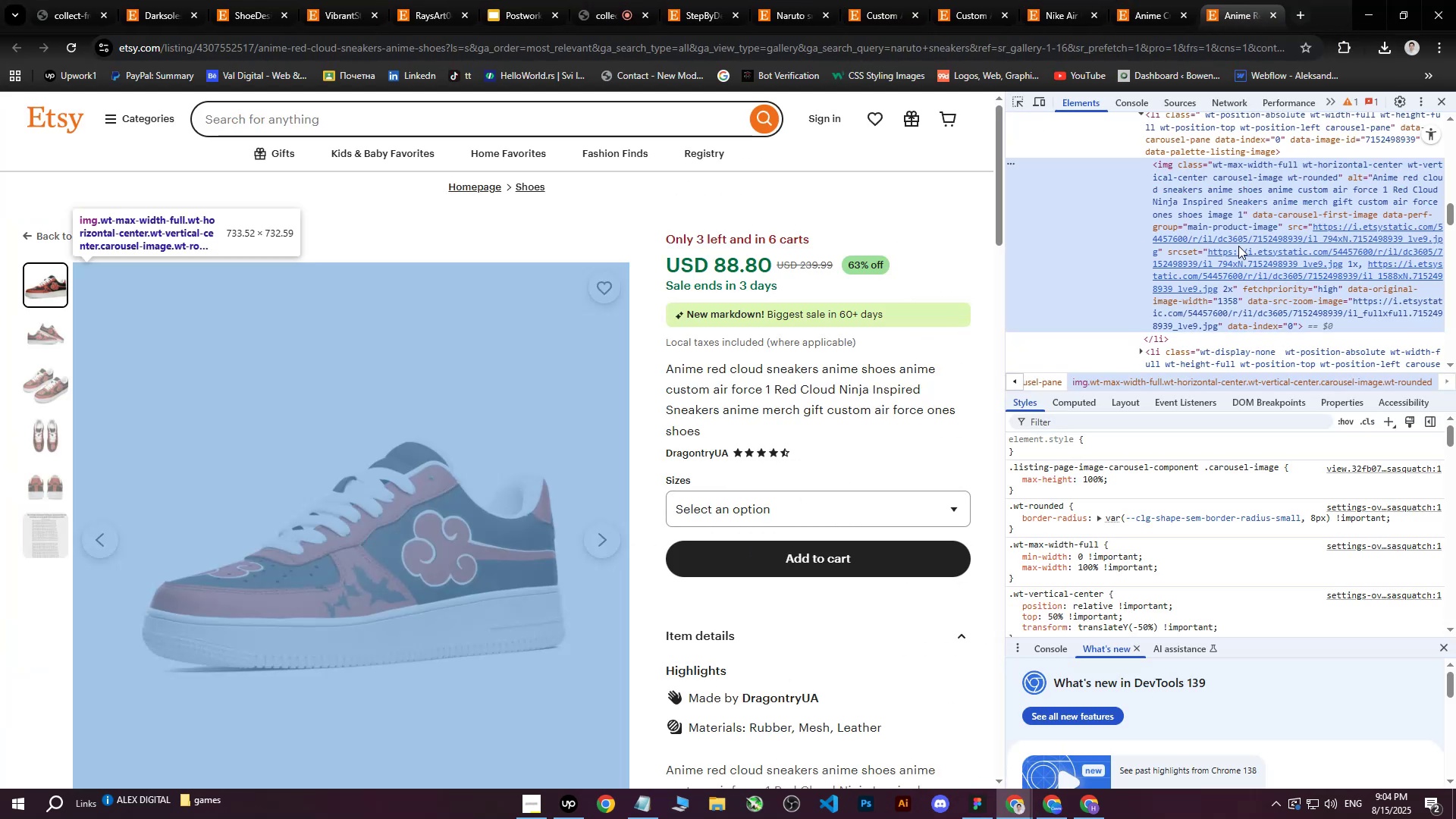 
left_click([1240, 243])
 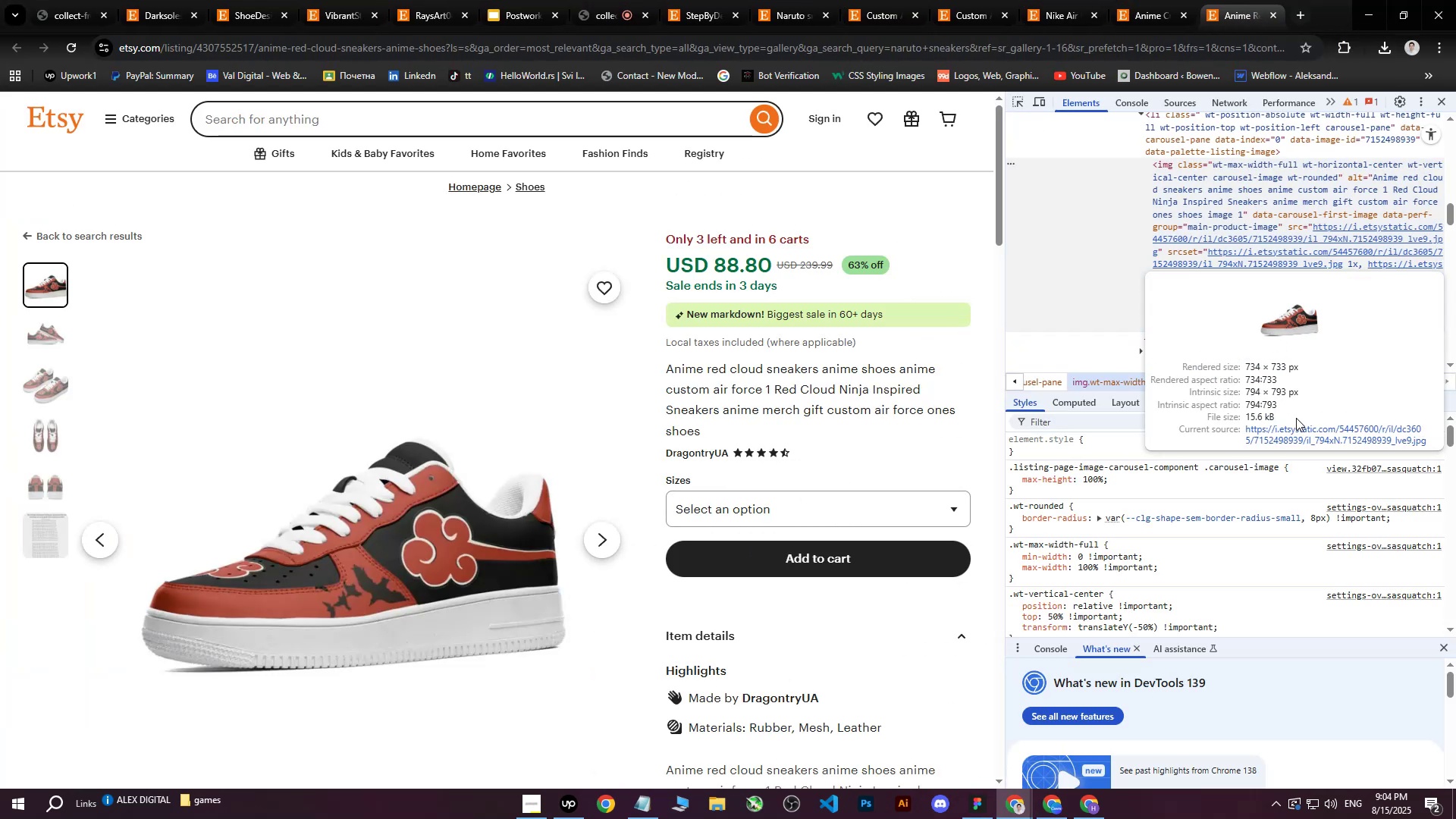 
left_click([1299, 435])
 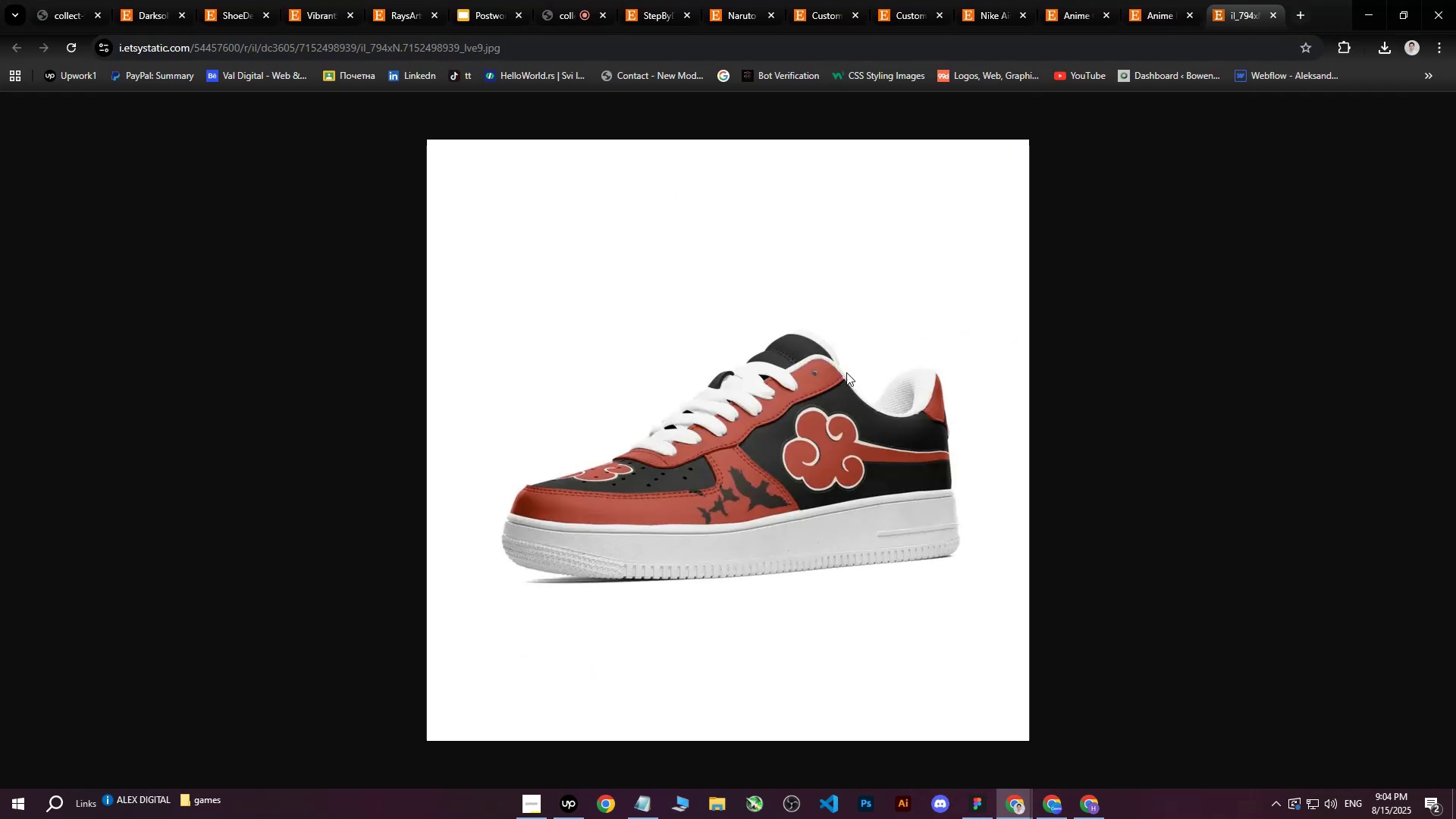 
right_click([817, 372])
 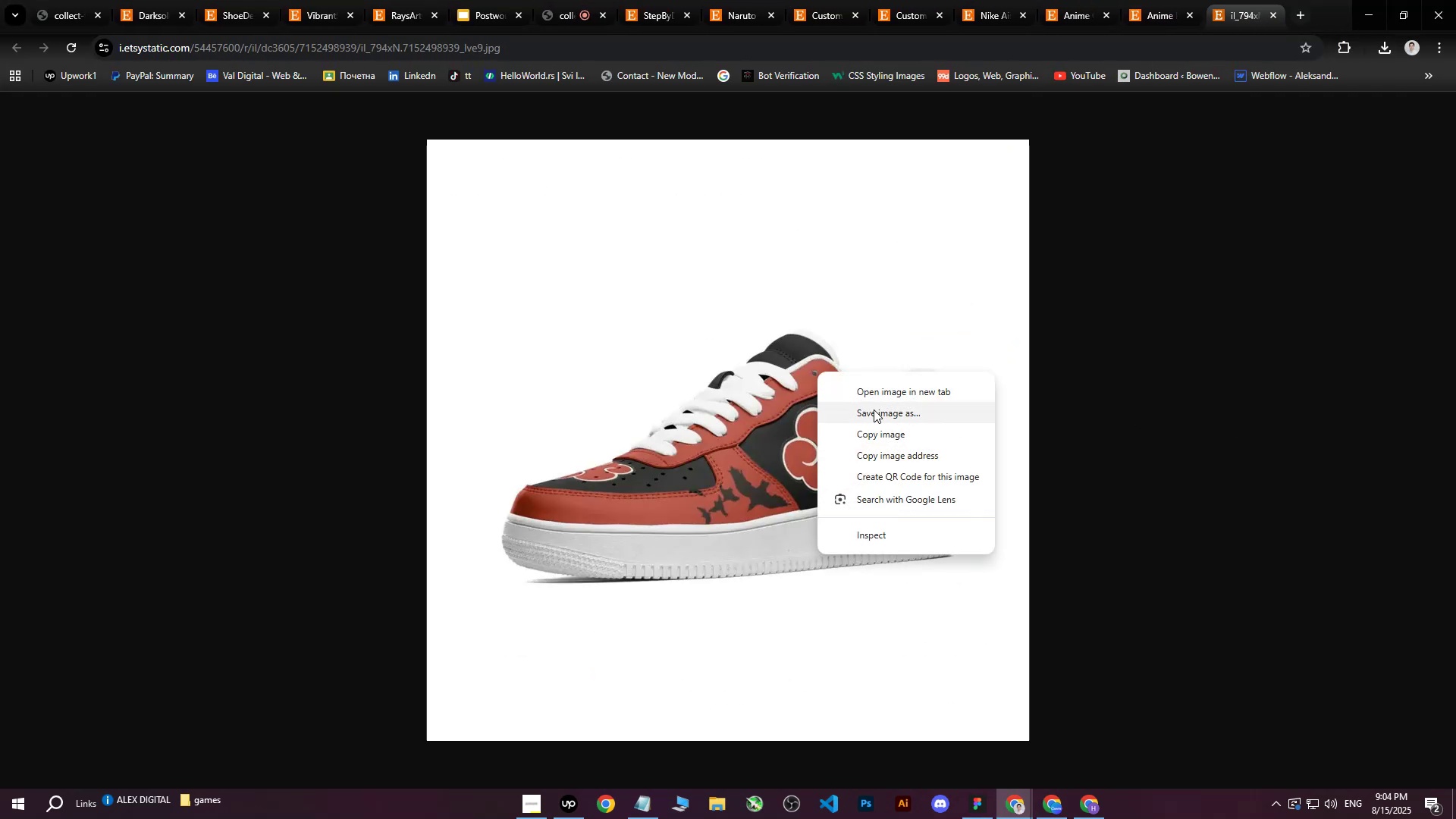 
left_click([874, 410])
 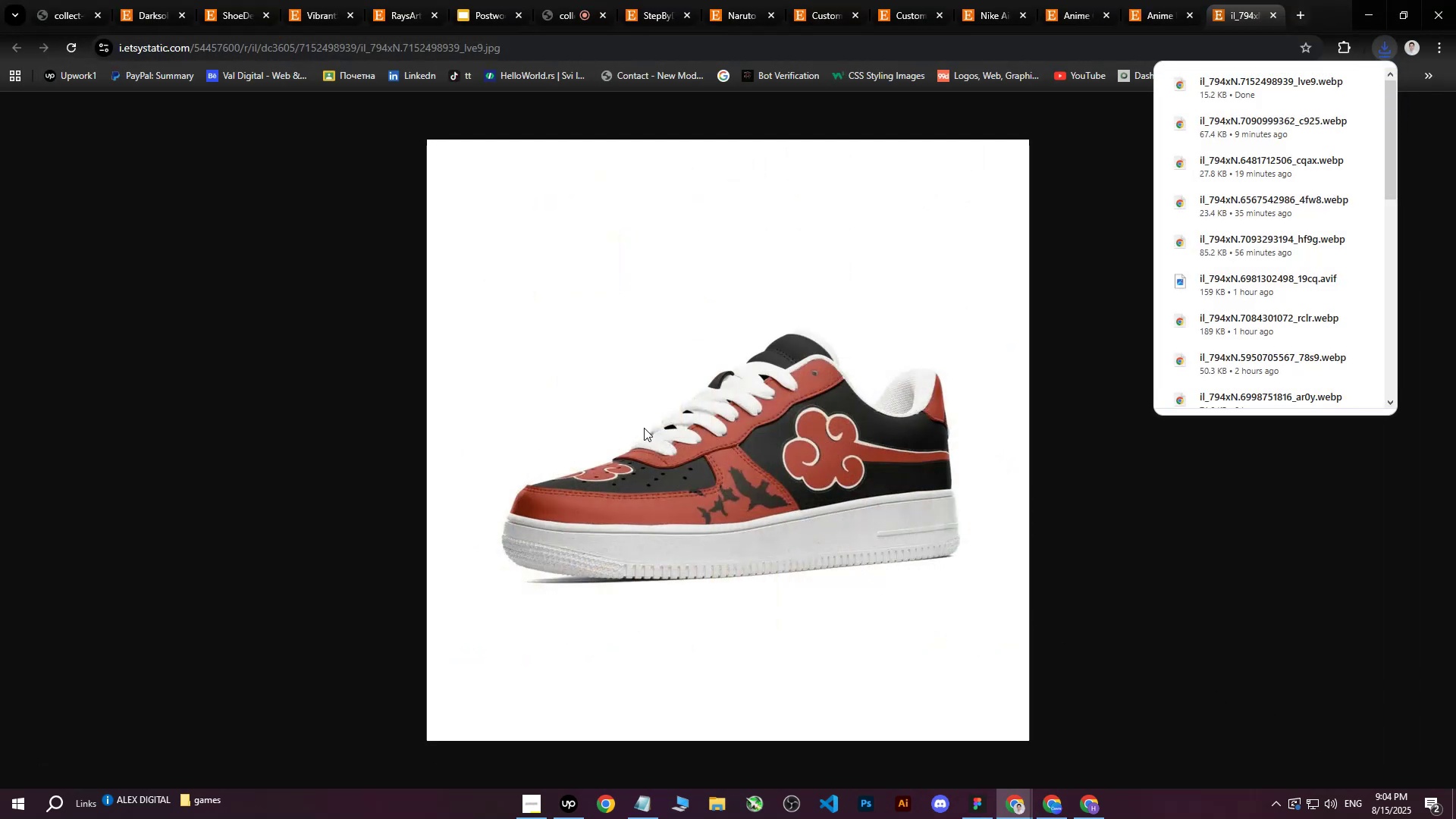 
left_click([1272, 17])
 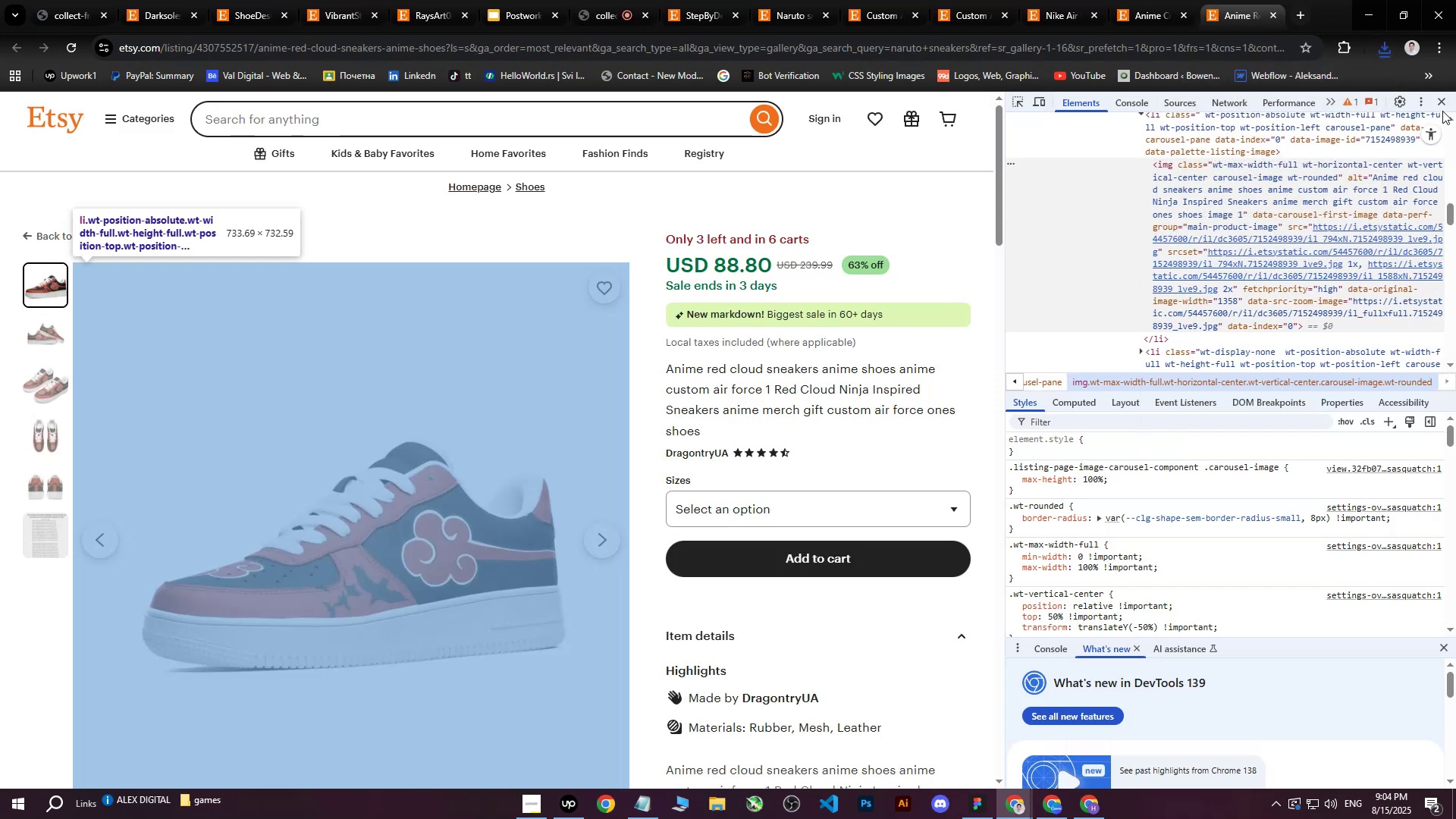 
left_click([1440, 99])
 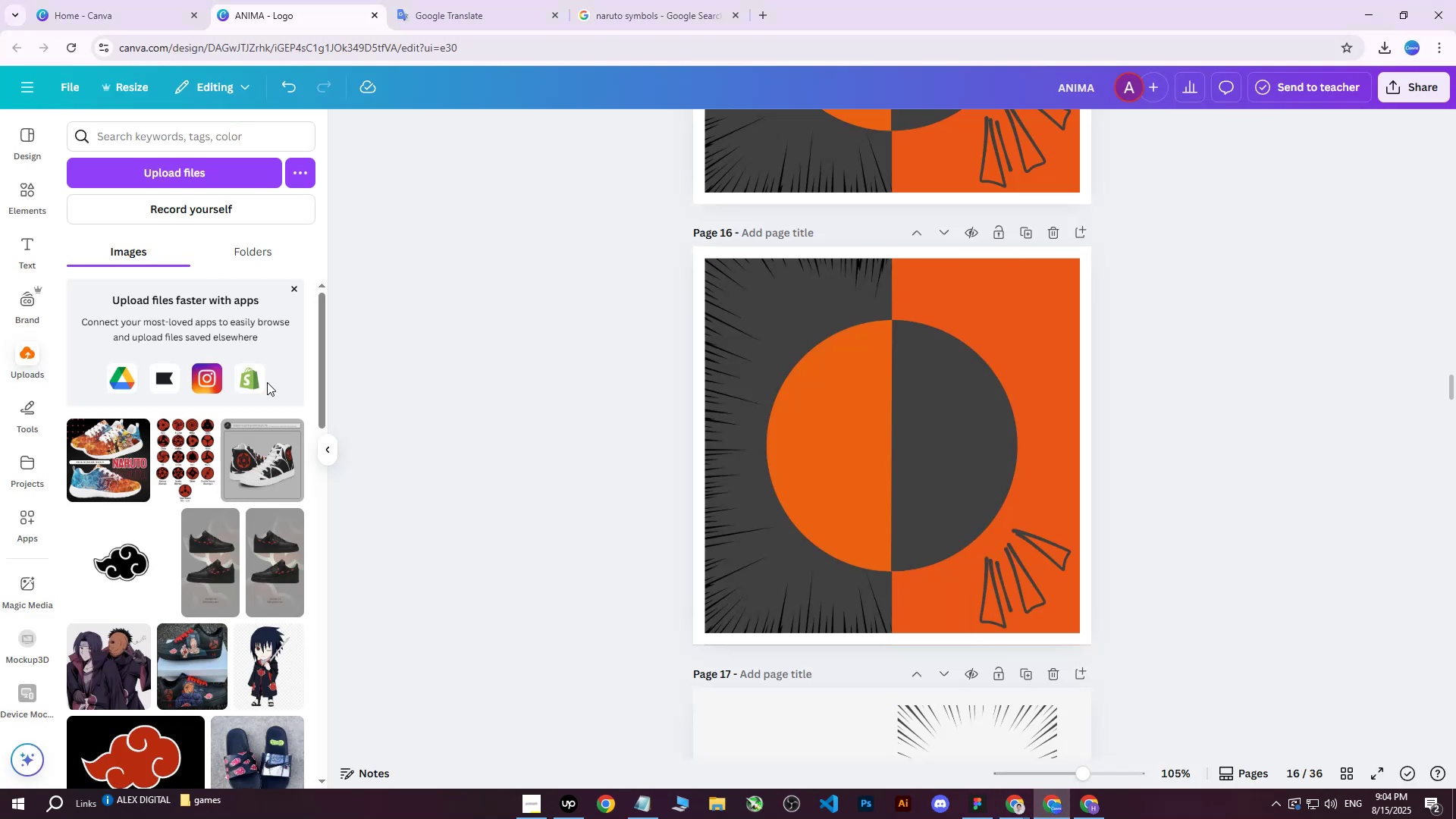 
left_click([185, 179])
 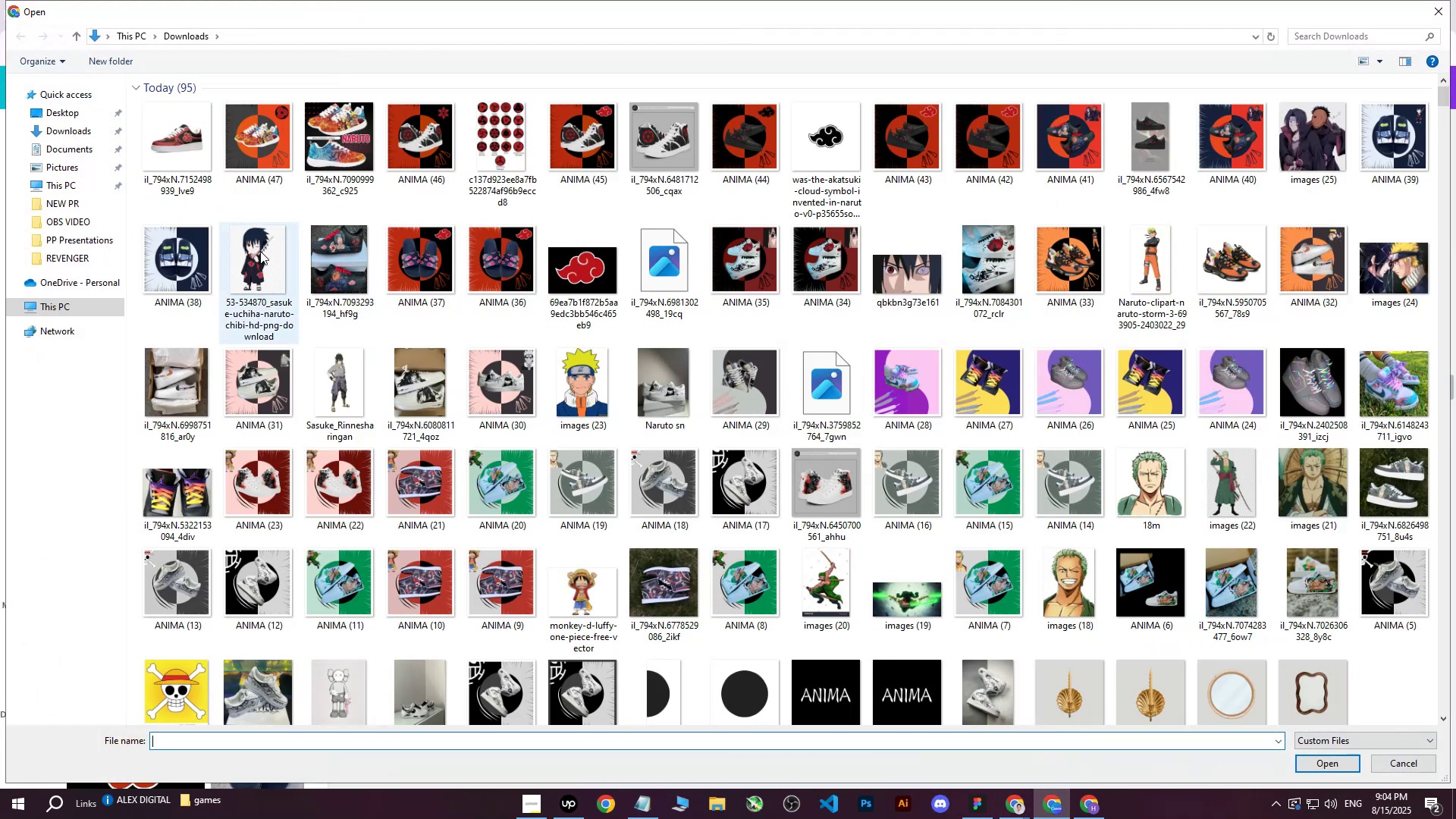 
left_click([164, 166])
 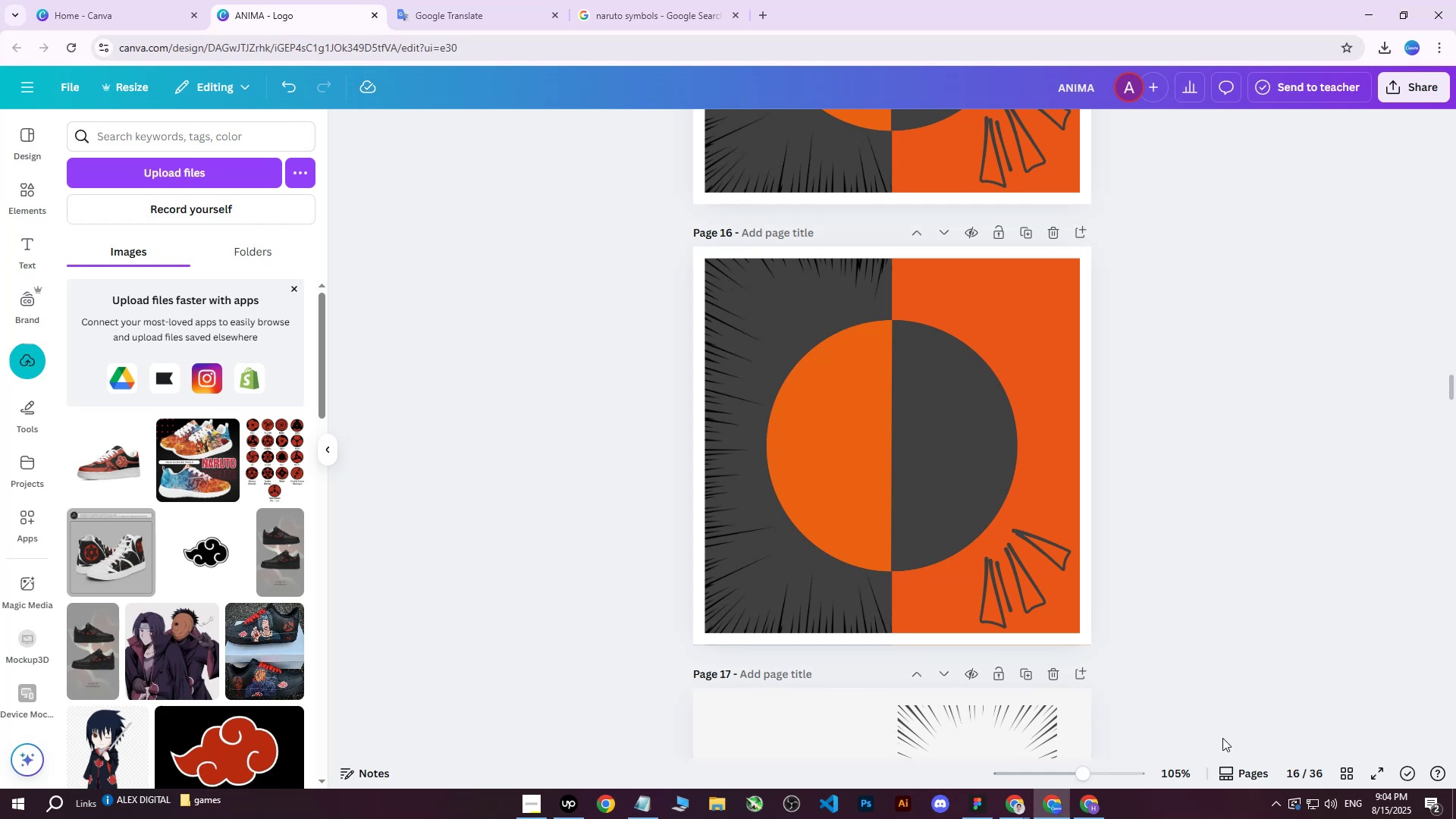 
wait(9.52)
 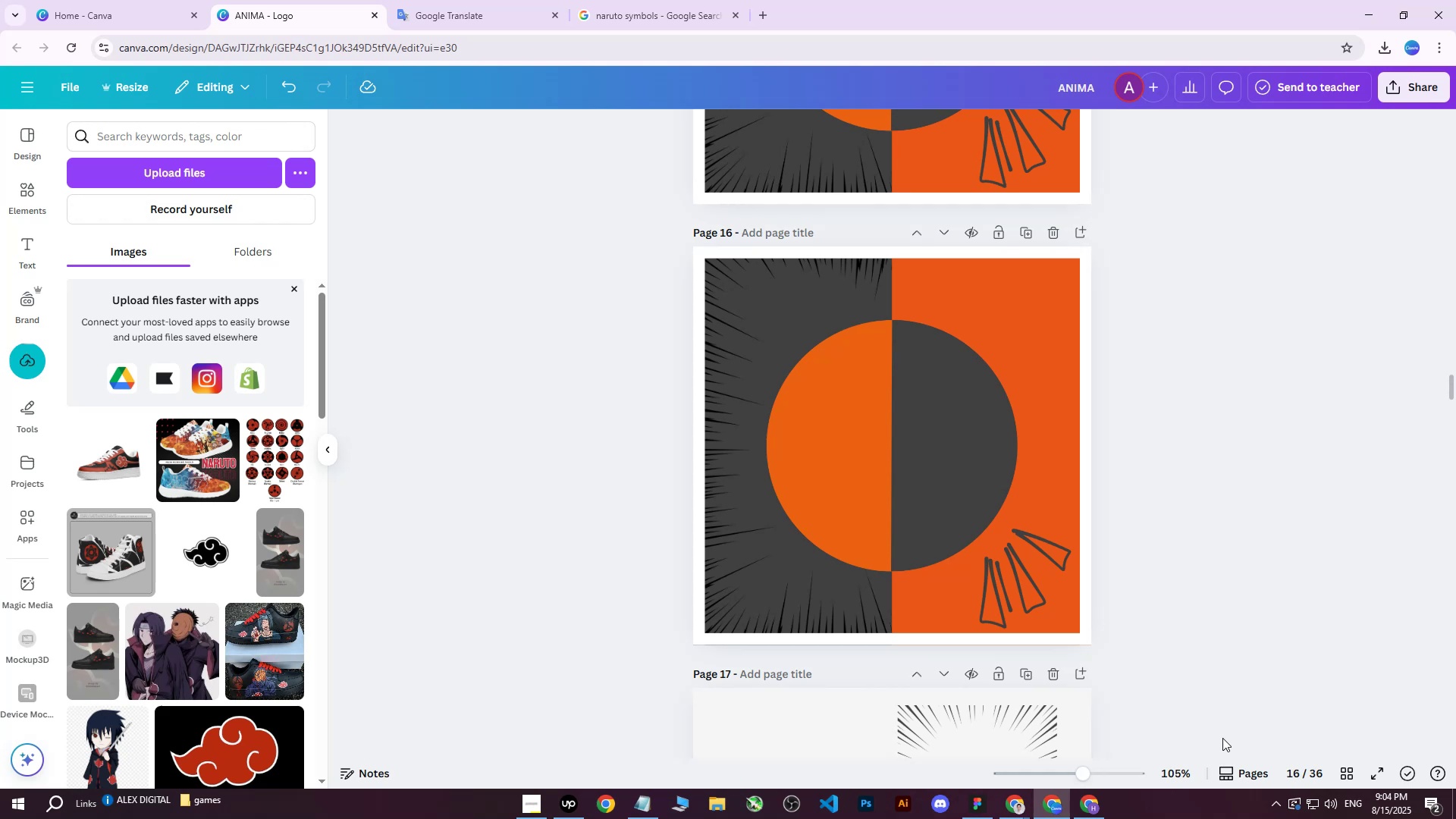 
left_click([125, 461])
 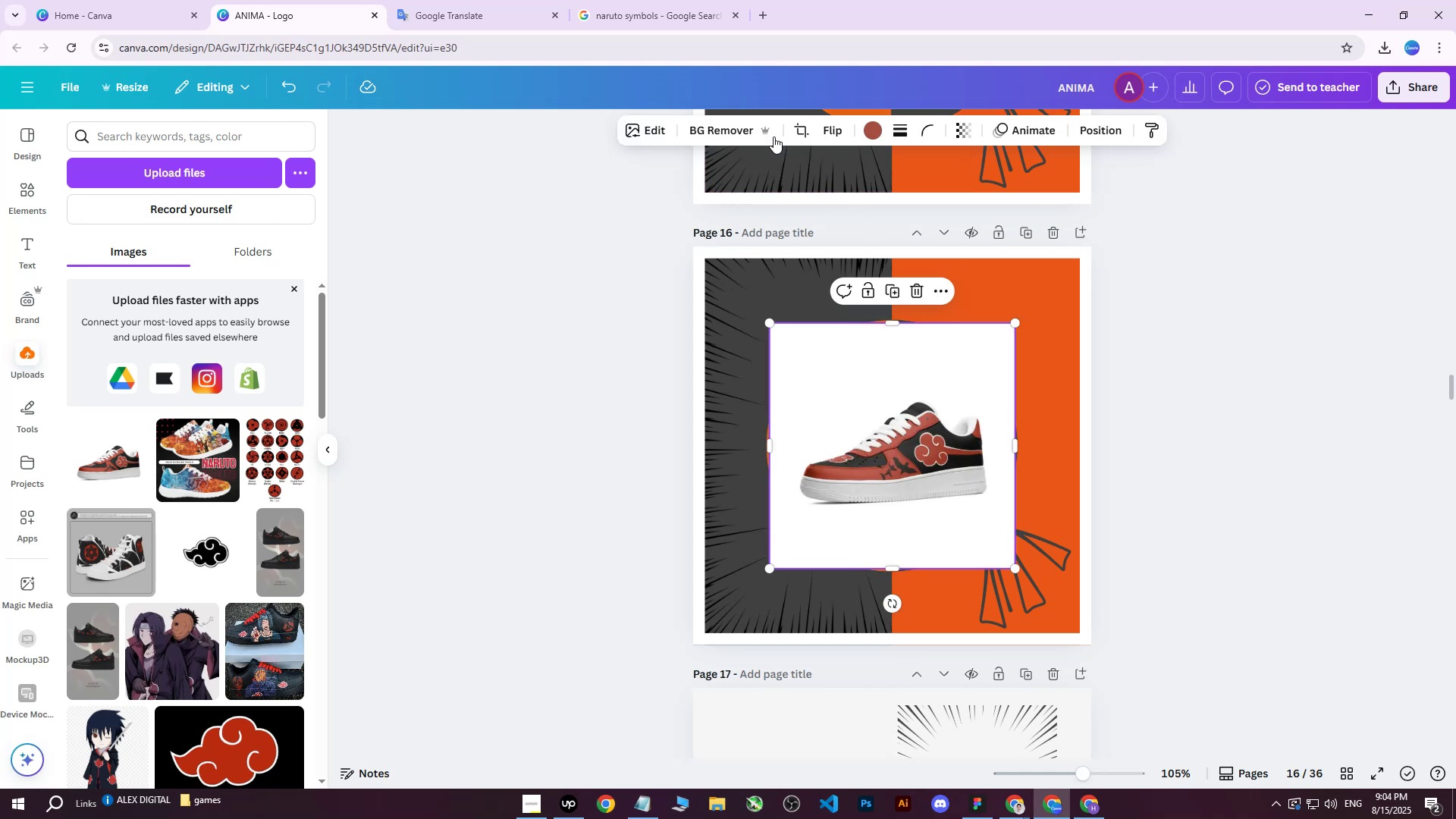 
left_click([715, 127])
 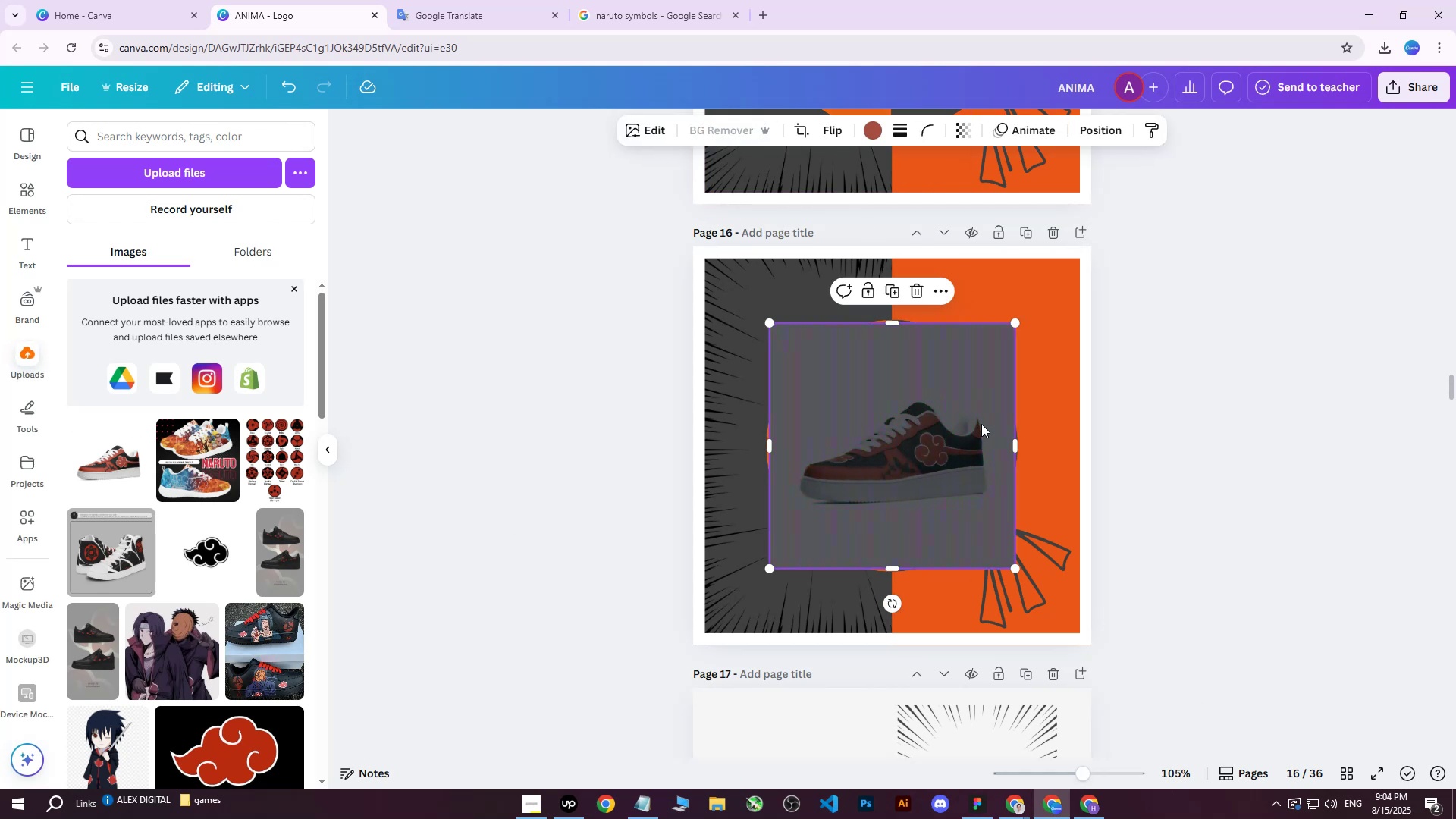 
left_click_drag(start_coordinate=[767, 569], to_coordinate=[682, 622])
 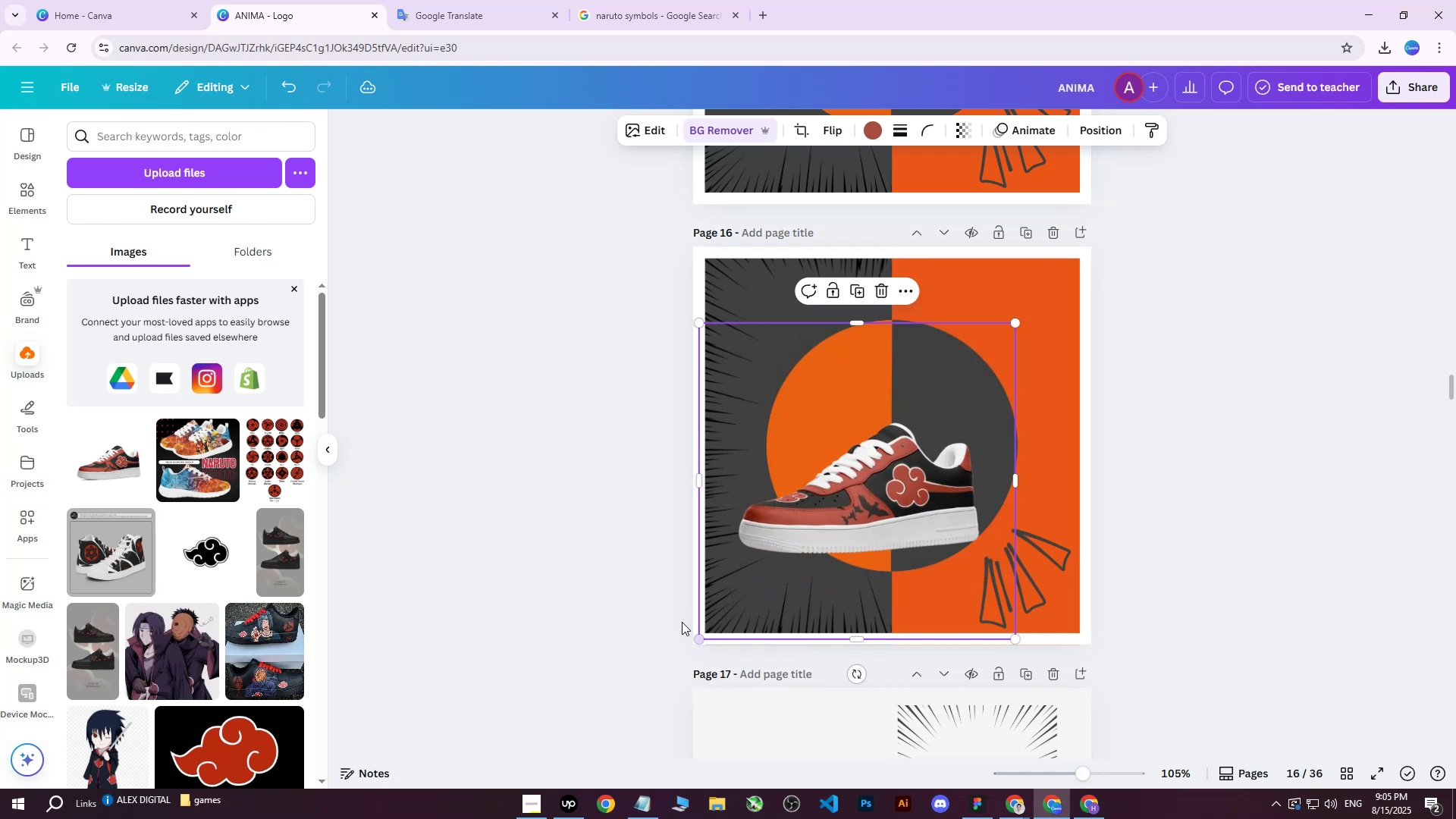 
left_click([682, 622])
 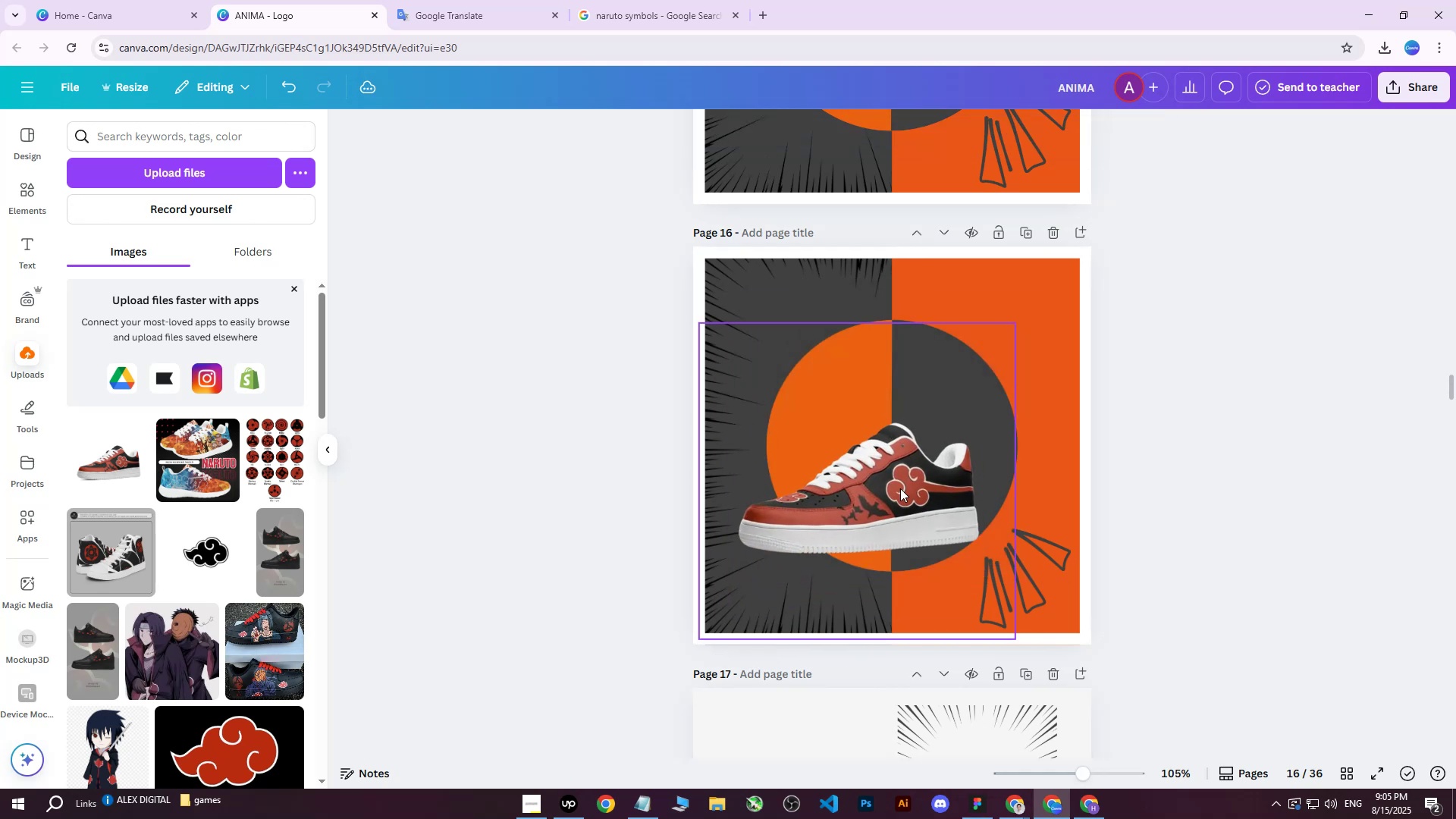 
left_click_drag(start_coordinate=[906, 480], to_coordinate=[913, 390])
 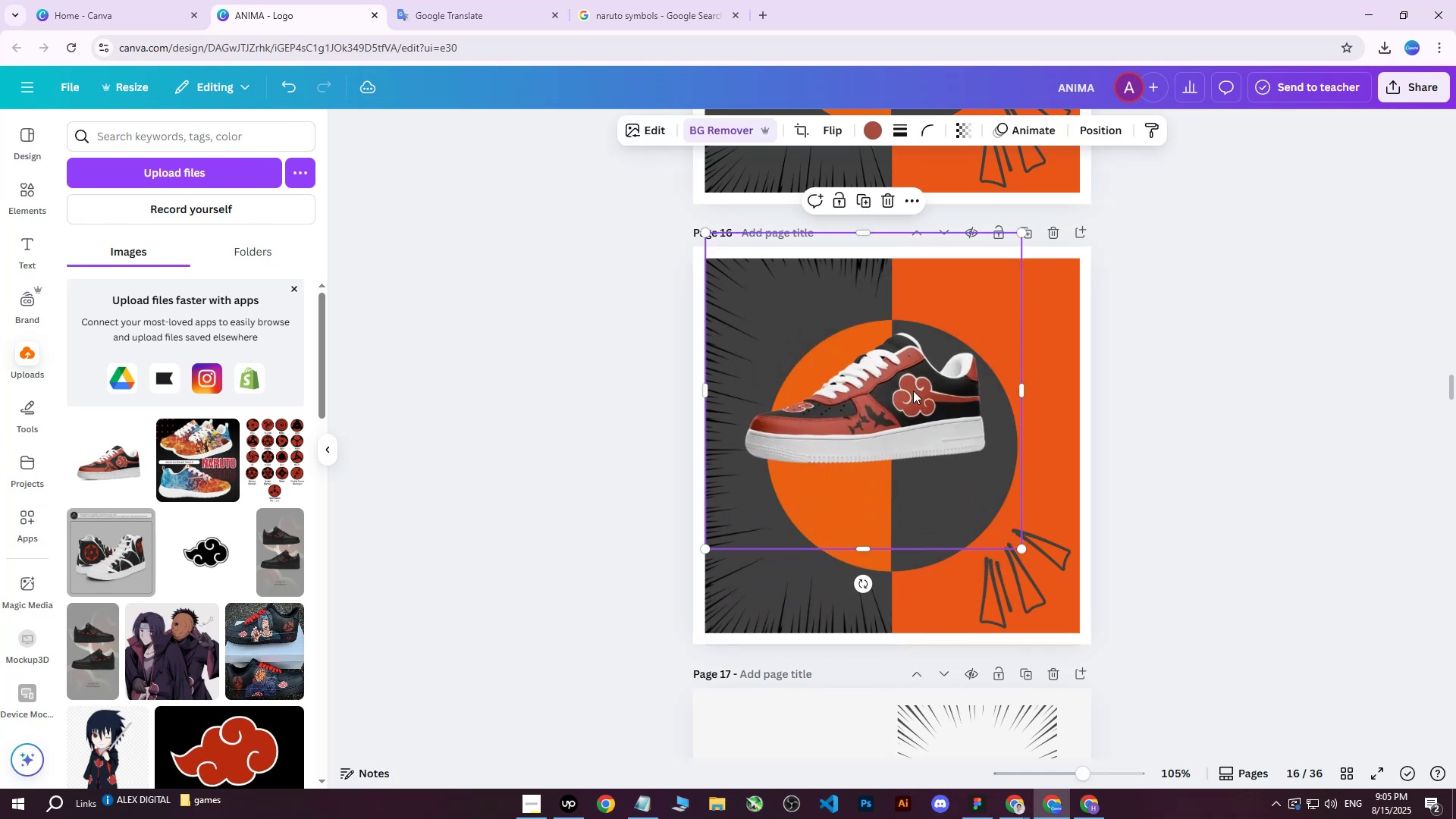 
key(Control+ControlLeft)
 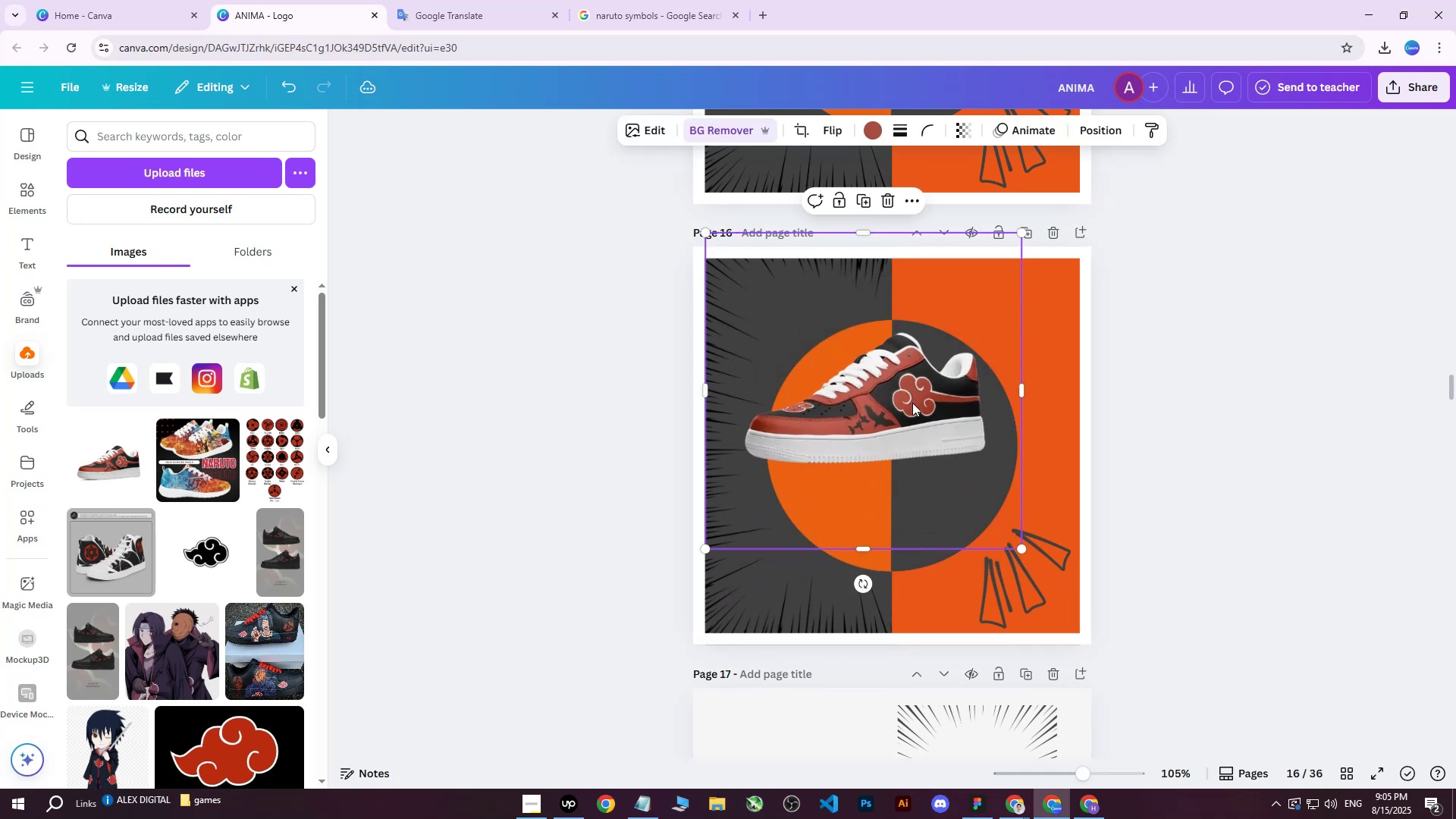 
key(Control+D)
 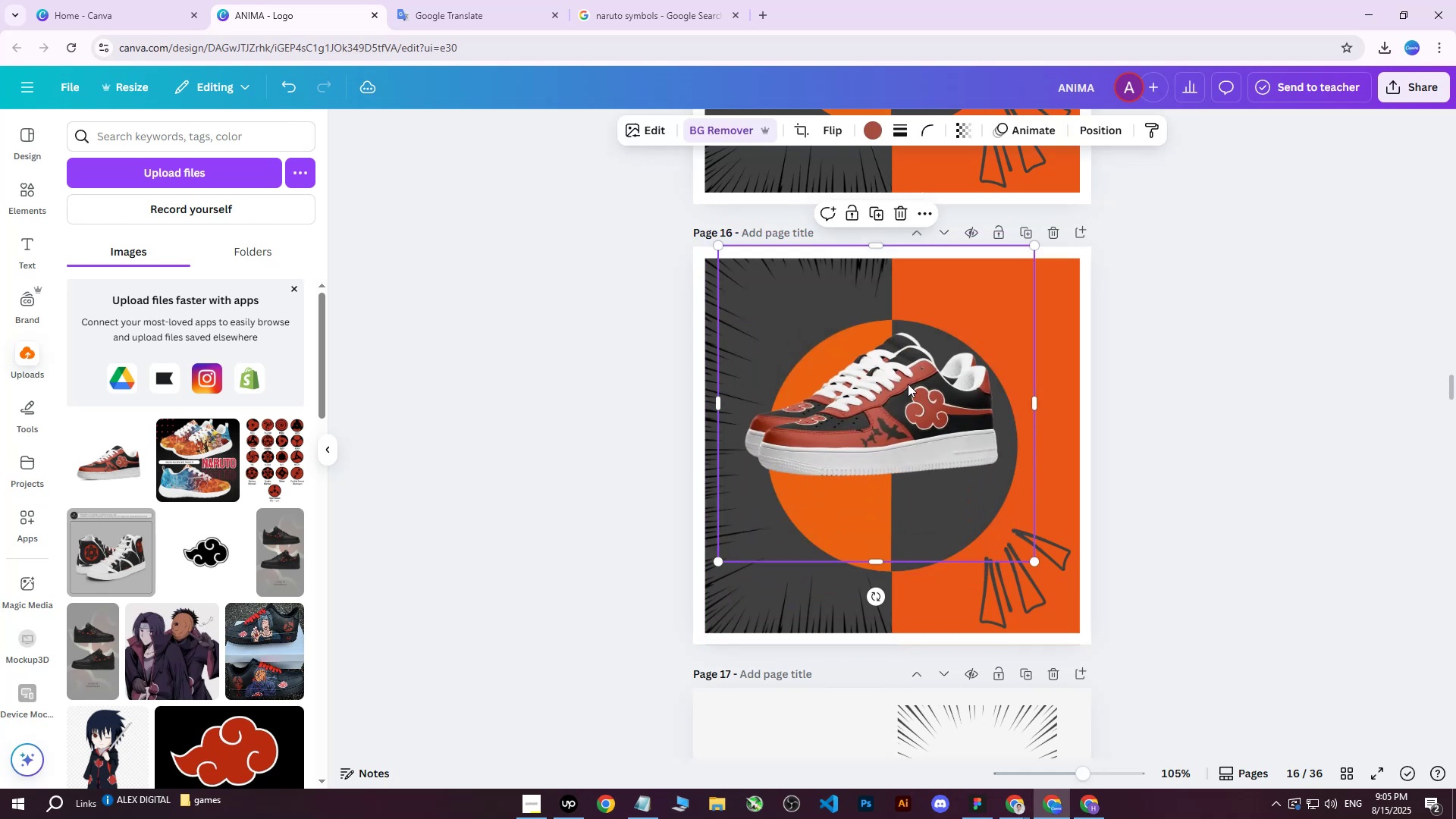 
left_click_drag(start_coordinate=[908, 385], to_coordinate=[921, 438])
 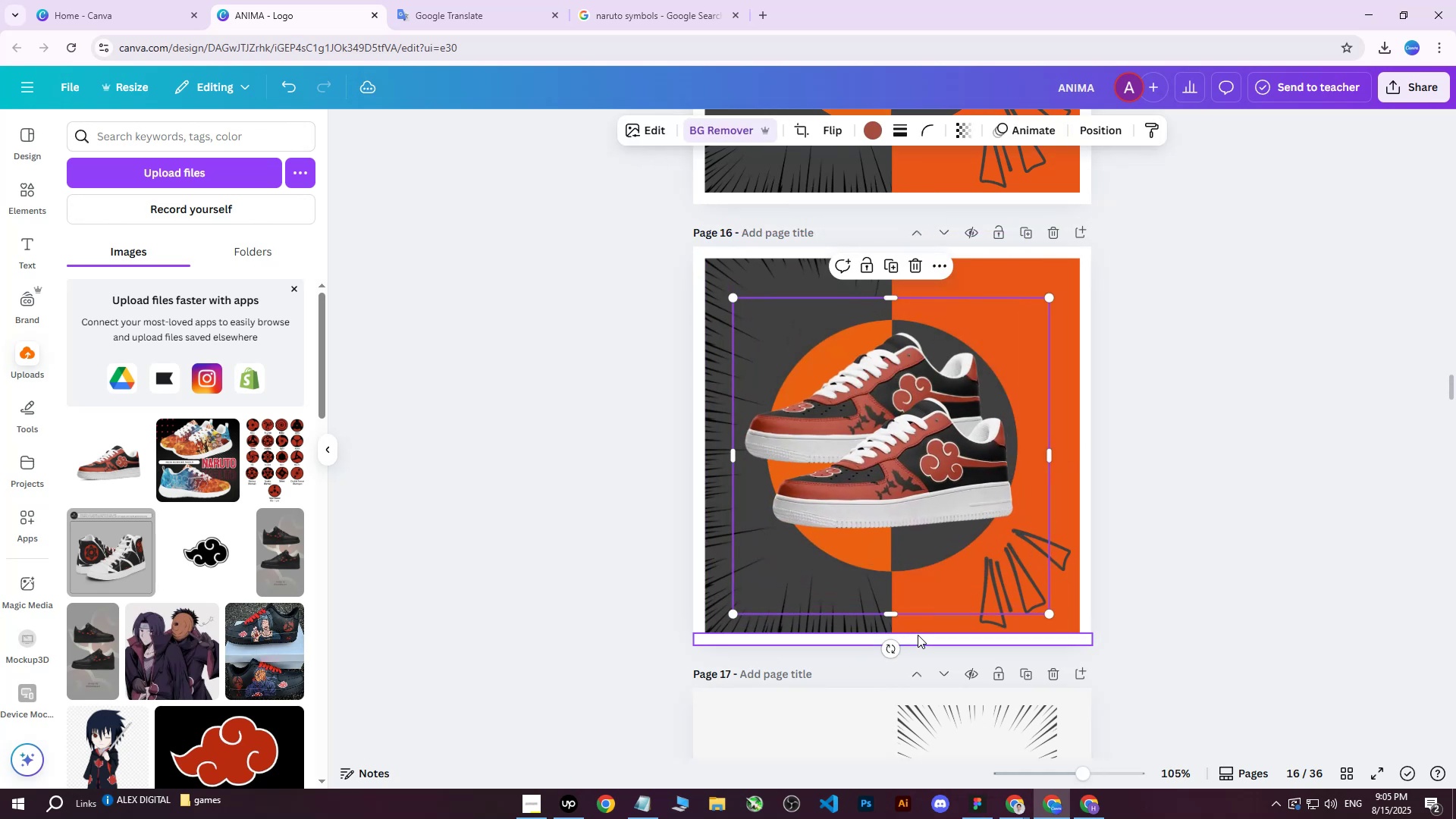 
left_click_drag(start_coordinate=[893, 648], to_coordinate=[940, 628])
 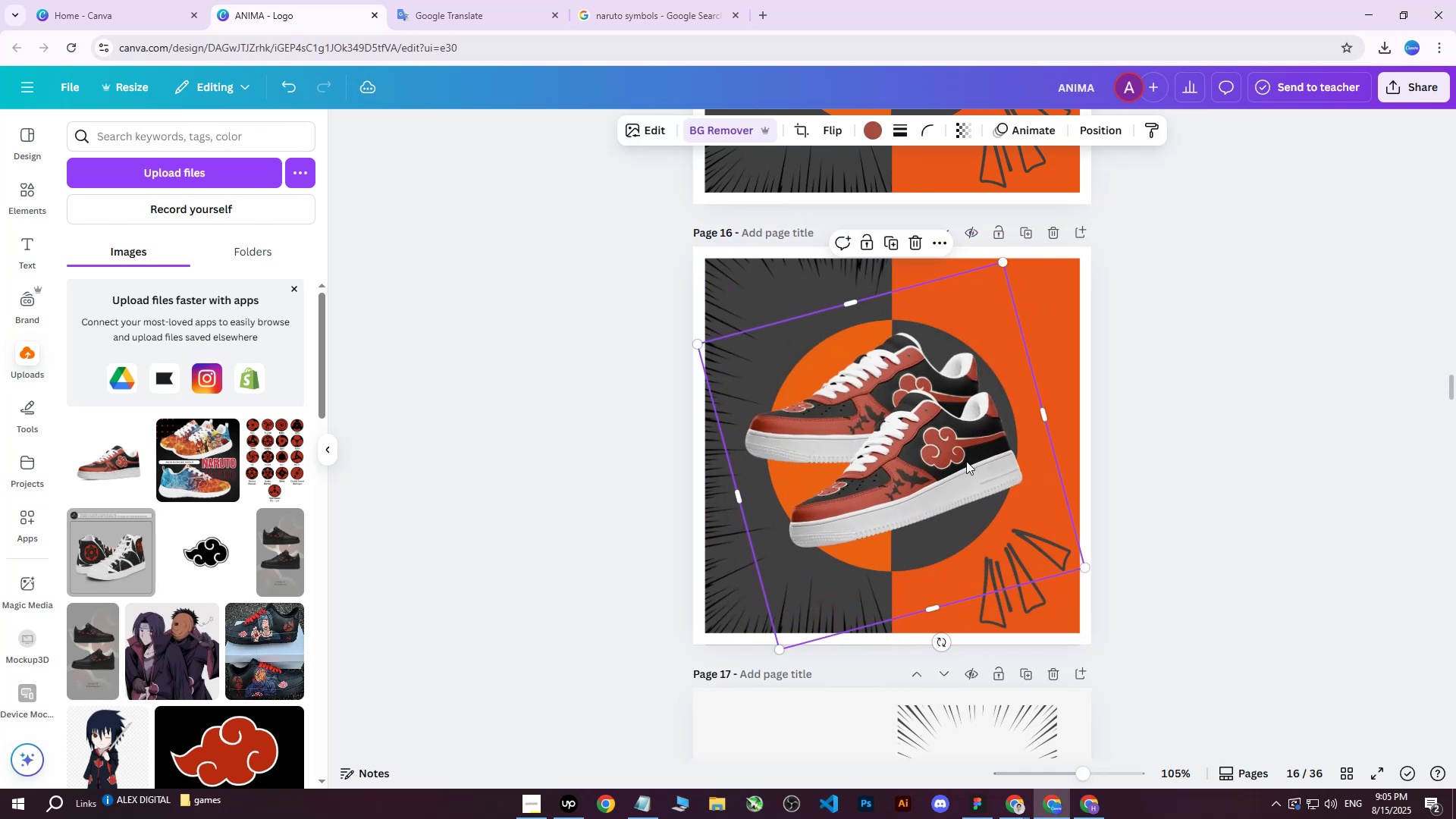 
left_click_drag(start_coordinate=[976, 435], to_coordinate=[976, 439])
 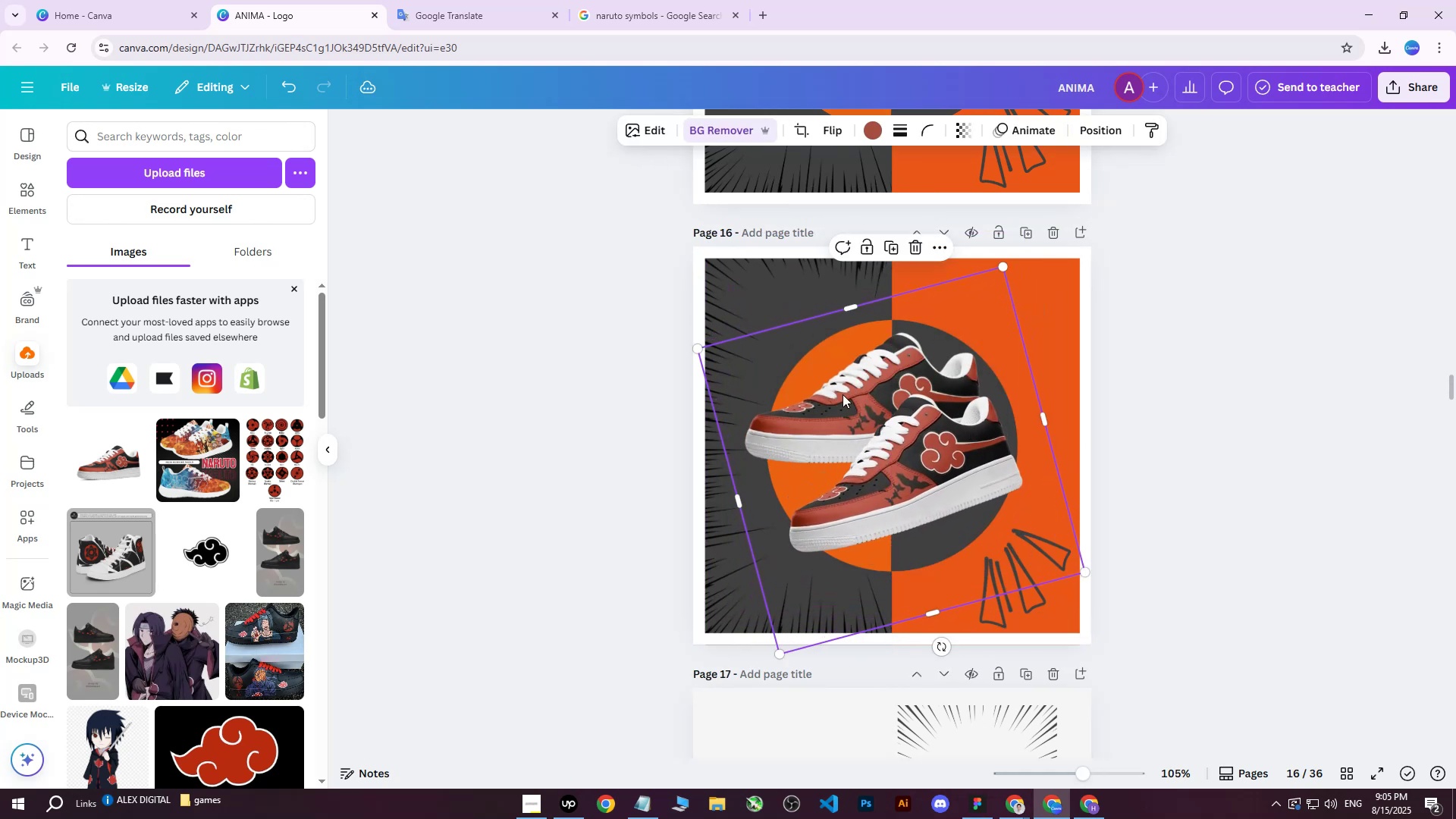 
double_click([799, 392])
 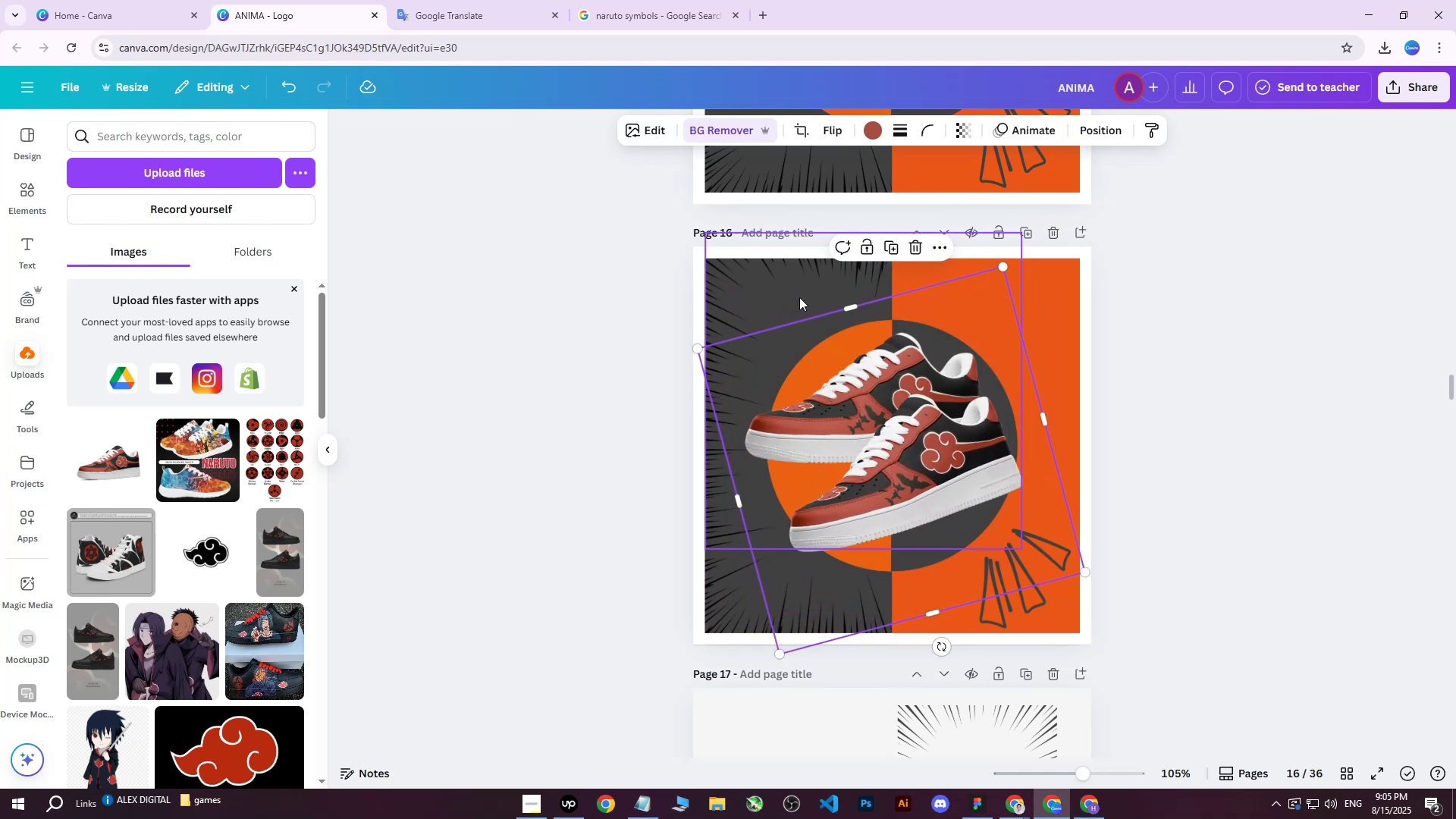 
left_click([793, 303])
 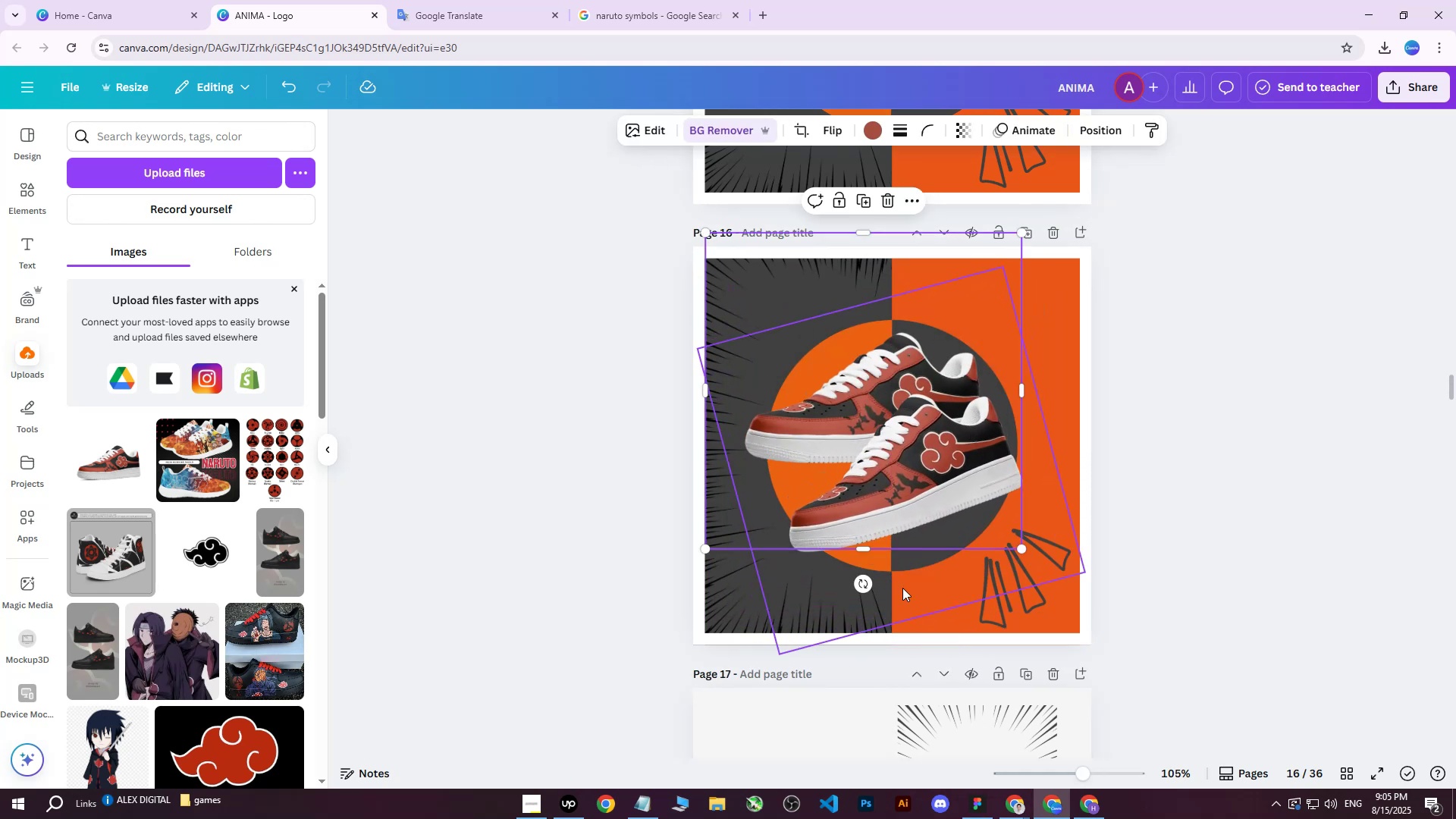 
left_click_drag(start_coordinate=[868, 582], to_coordinate=[859, 594])
 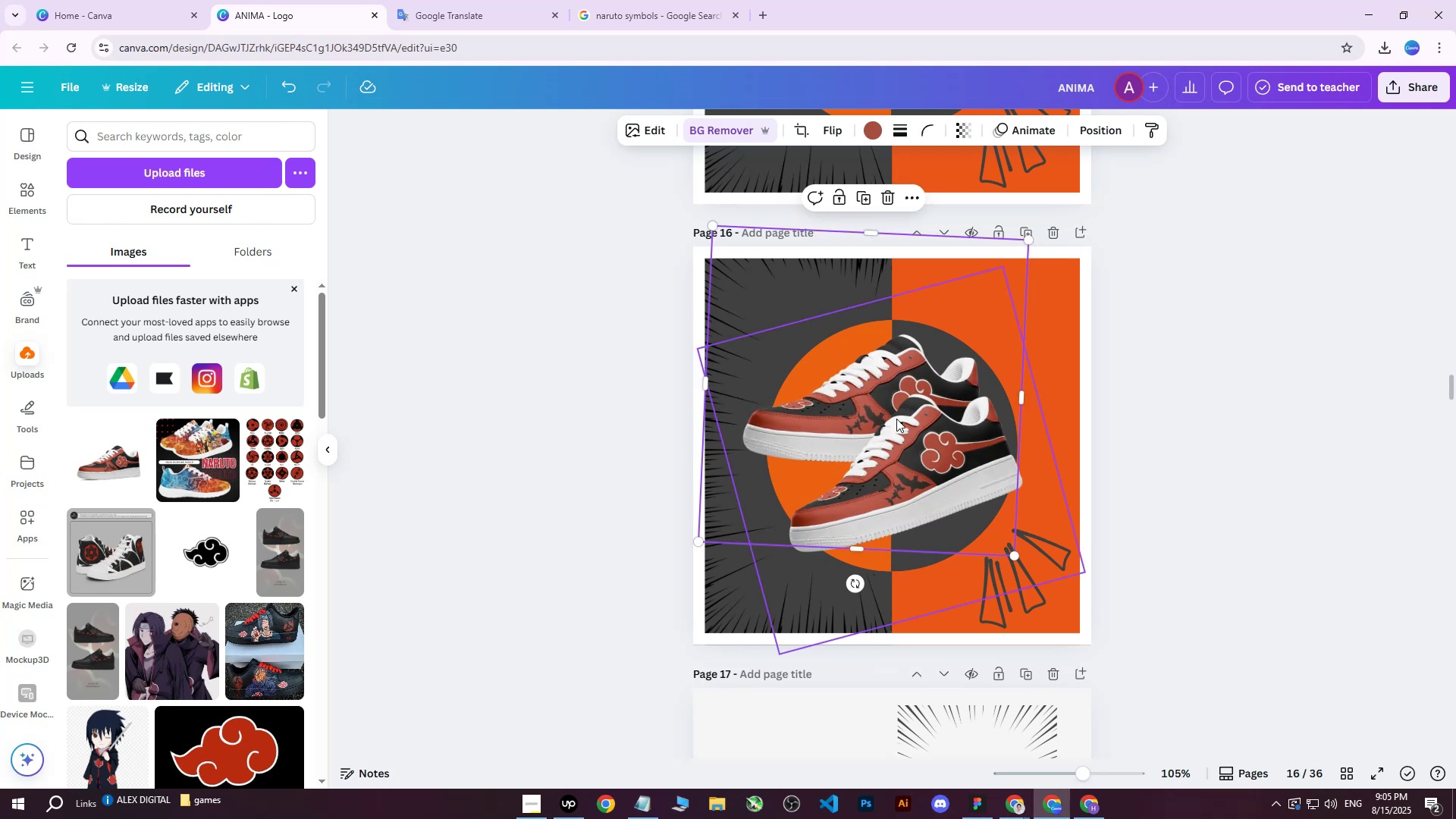 
left_click_drag(start_coordinate=[899, 394], to_coordinate=[919, 405])
 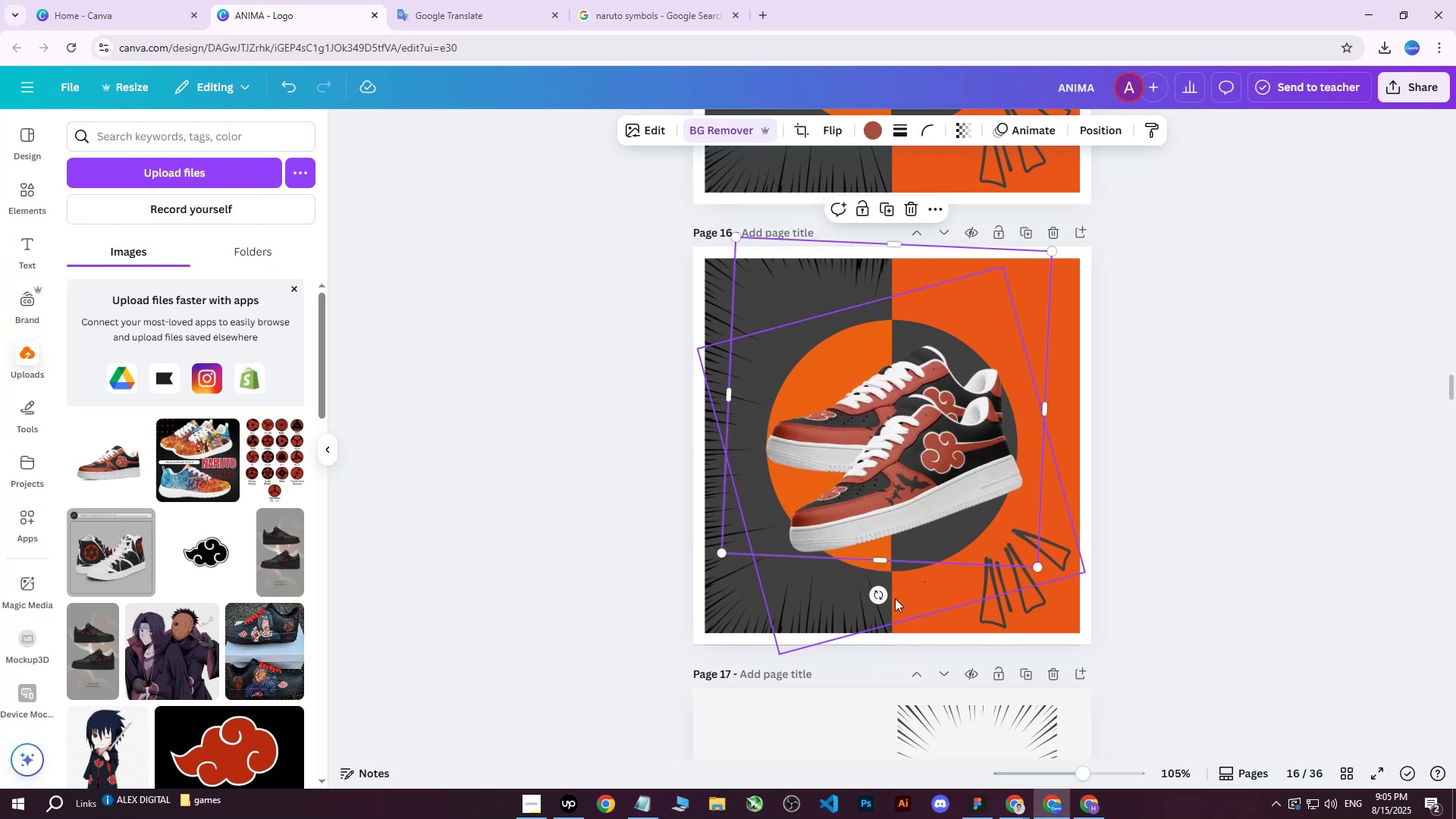 
left_click_drag(start_coordinate=[883, 596], to_coordinate=[871, 599])
 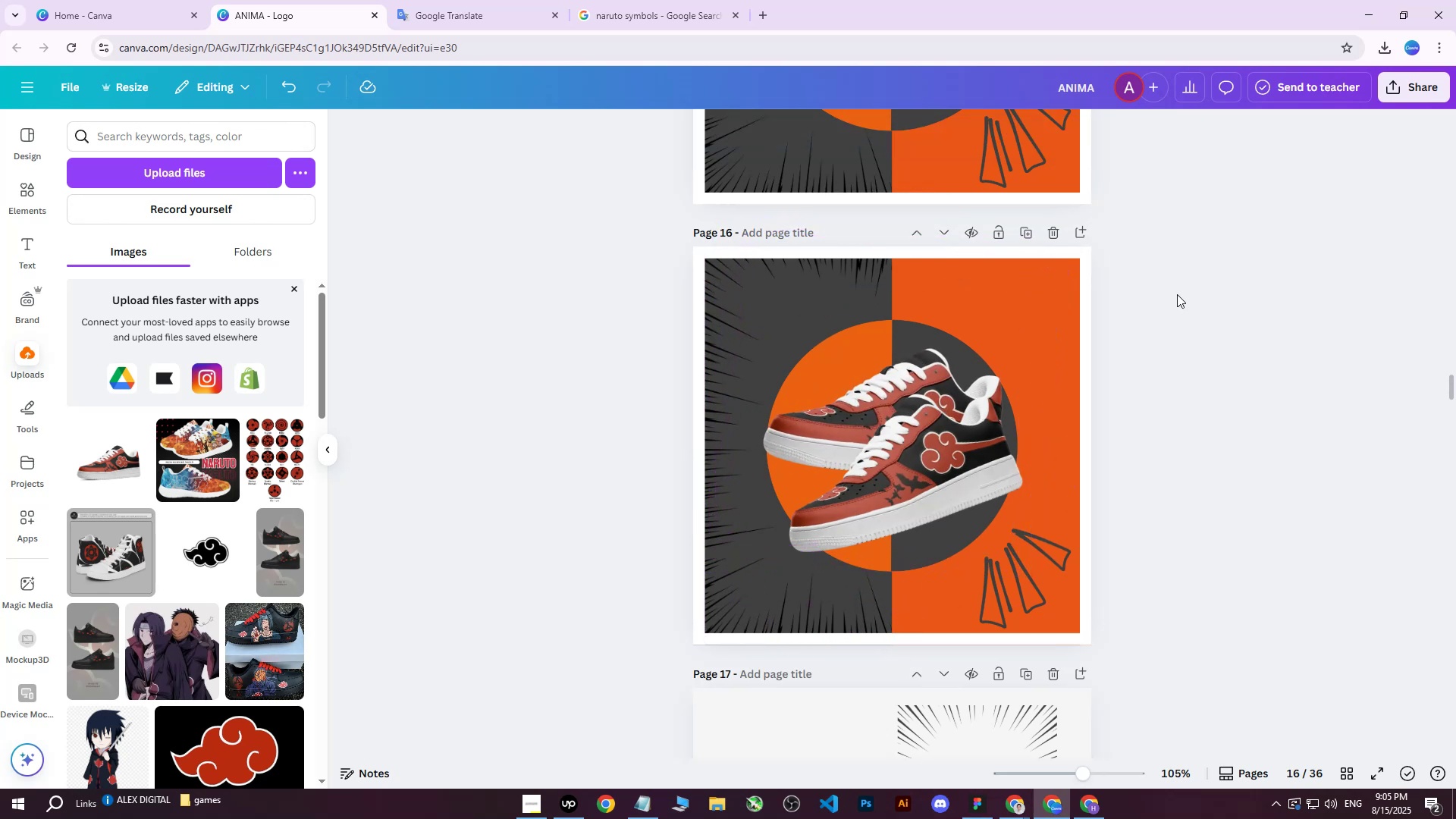 
double_click([1177, 294])
 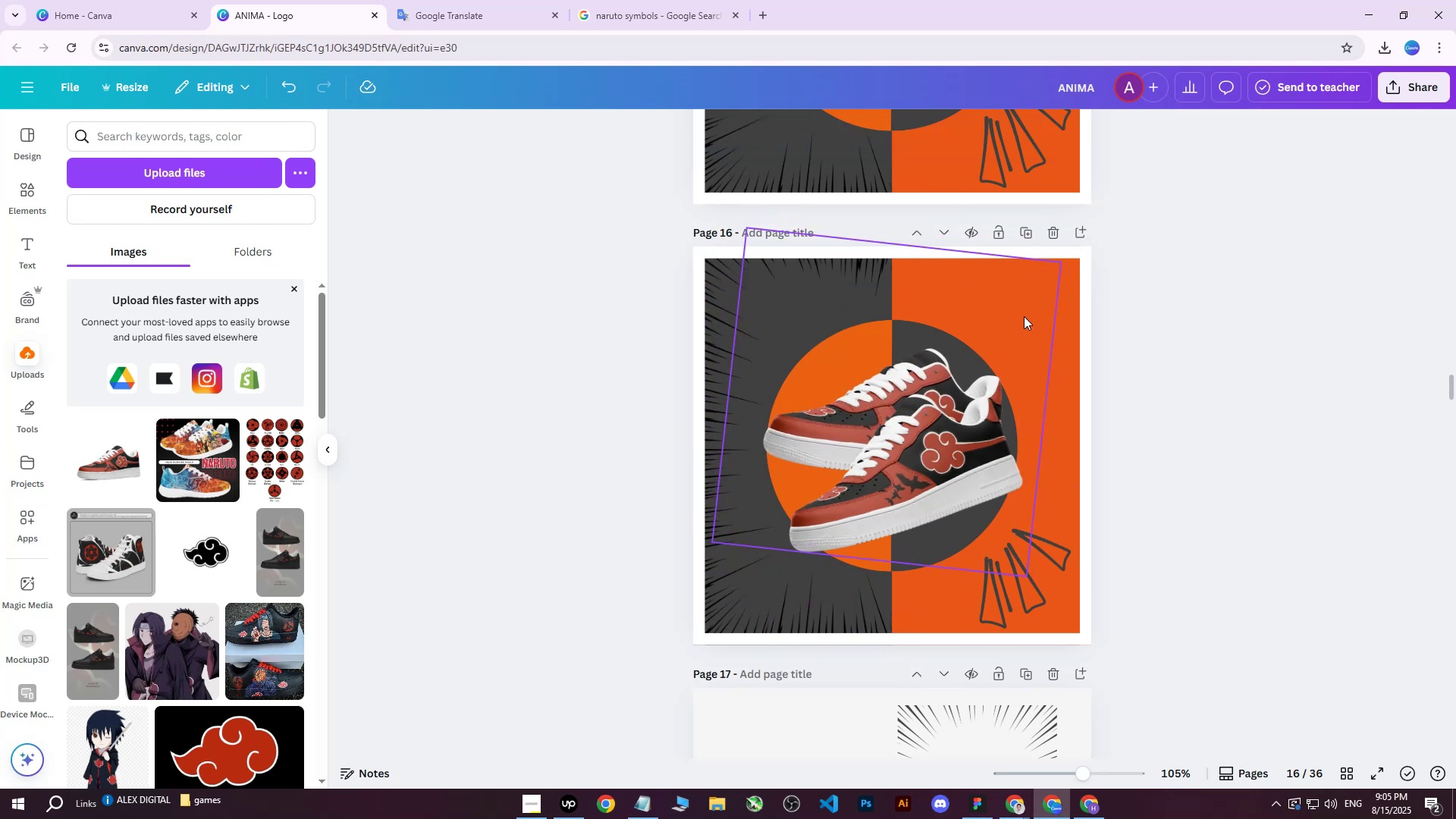 
scroll: coordinate [1046, 366], scroll_direction: none, amount: 0.0
 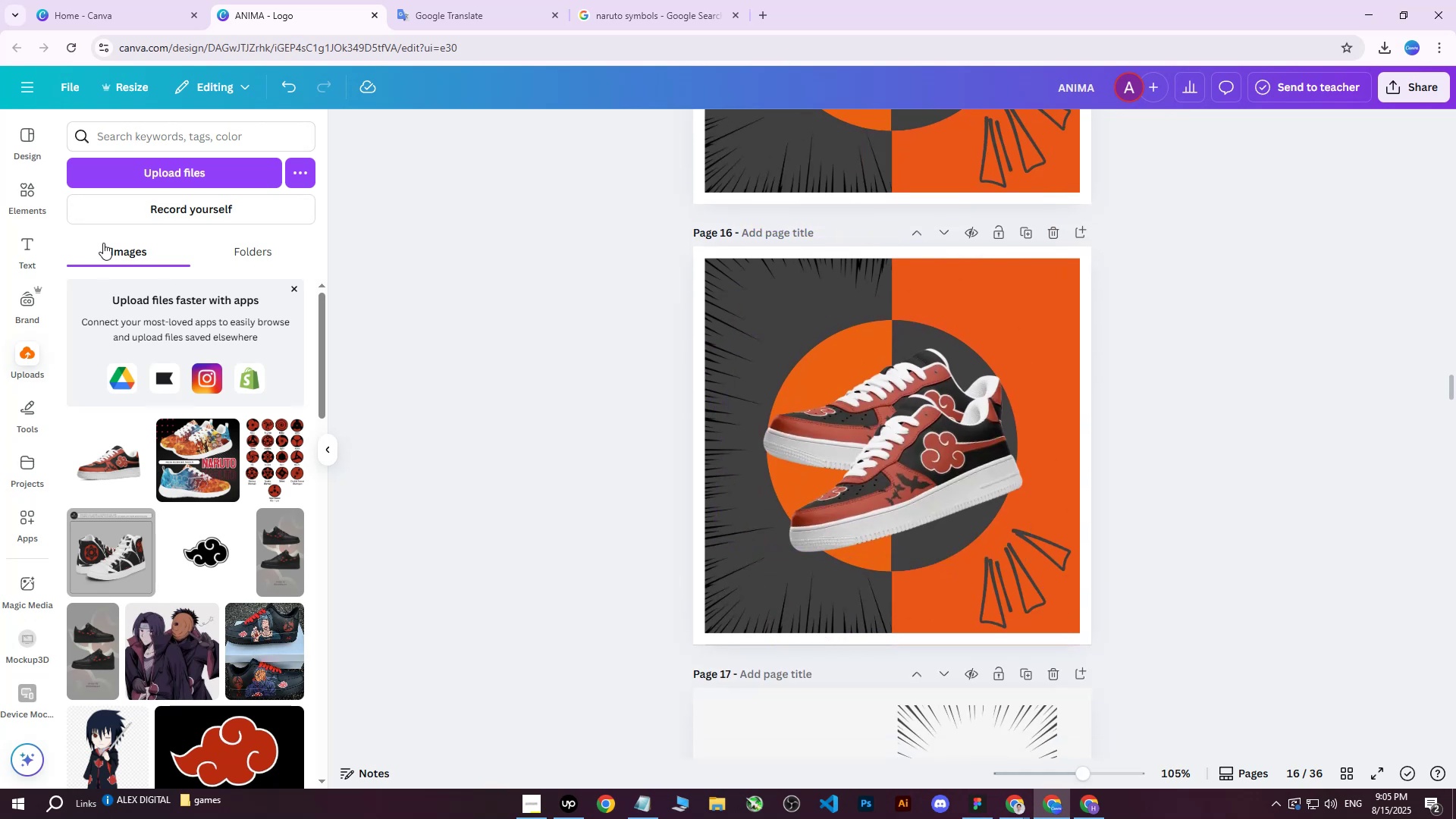 
left_click([177, 163])
 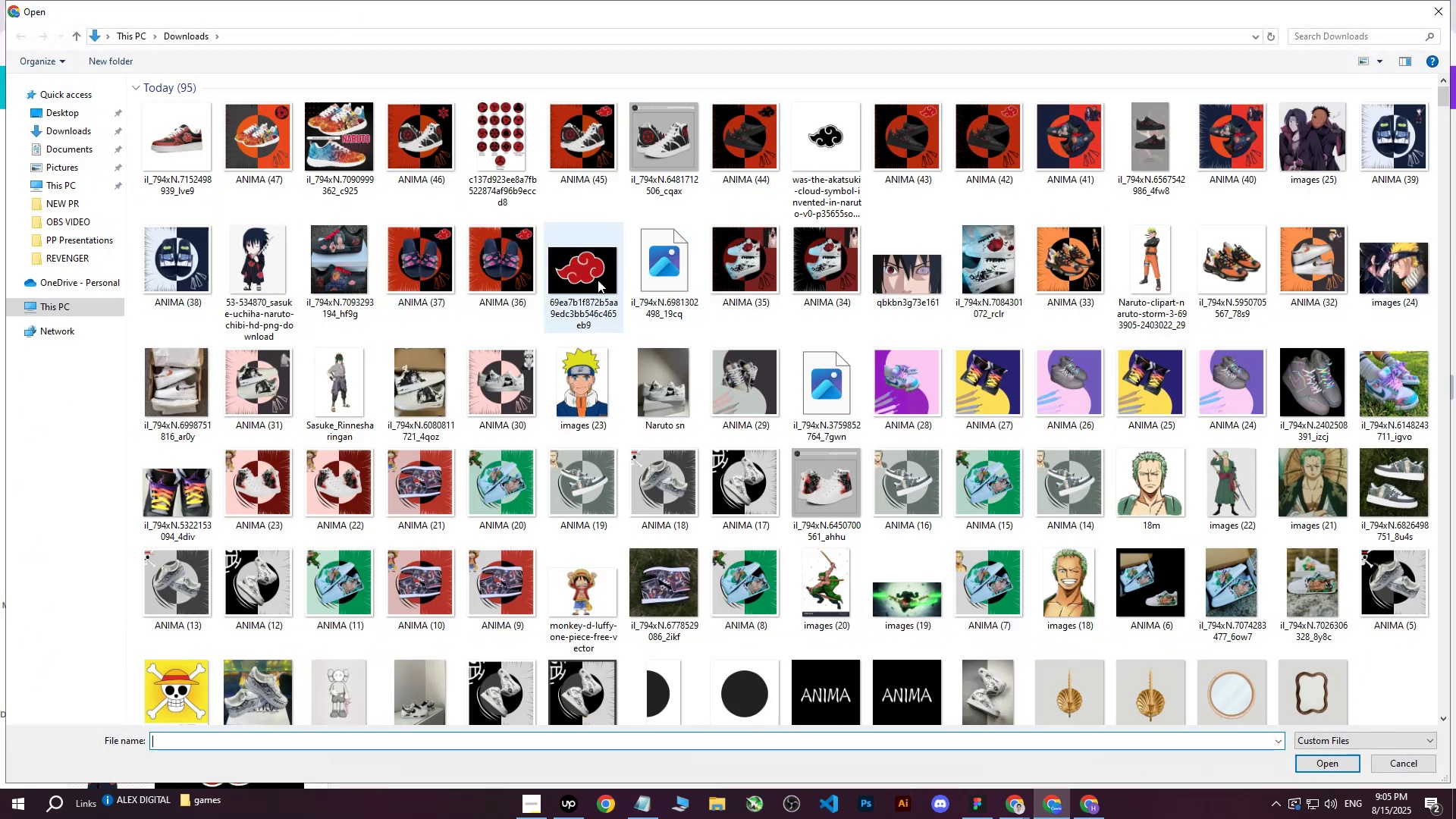 
left_click([576, 273])
 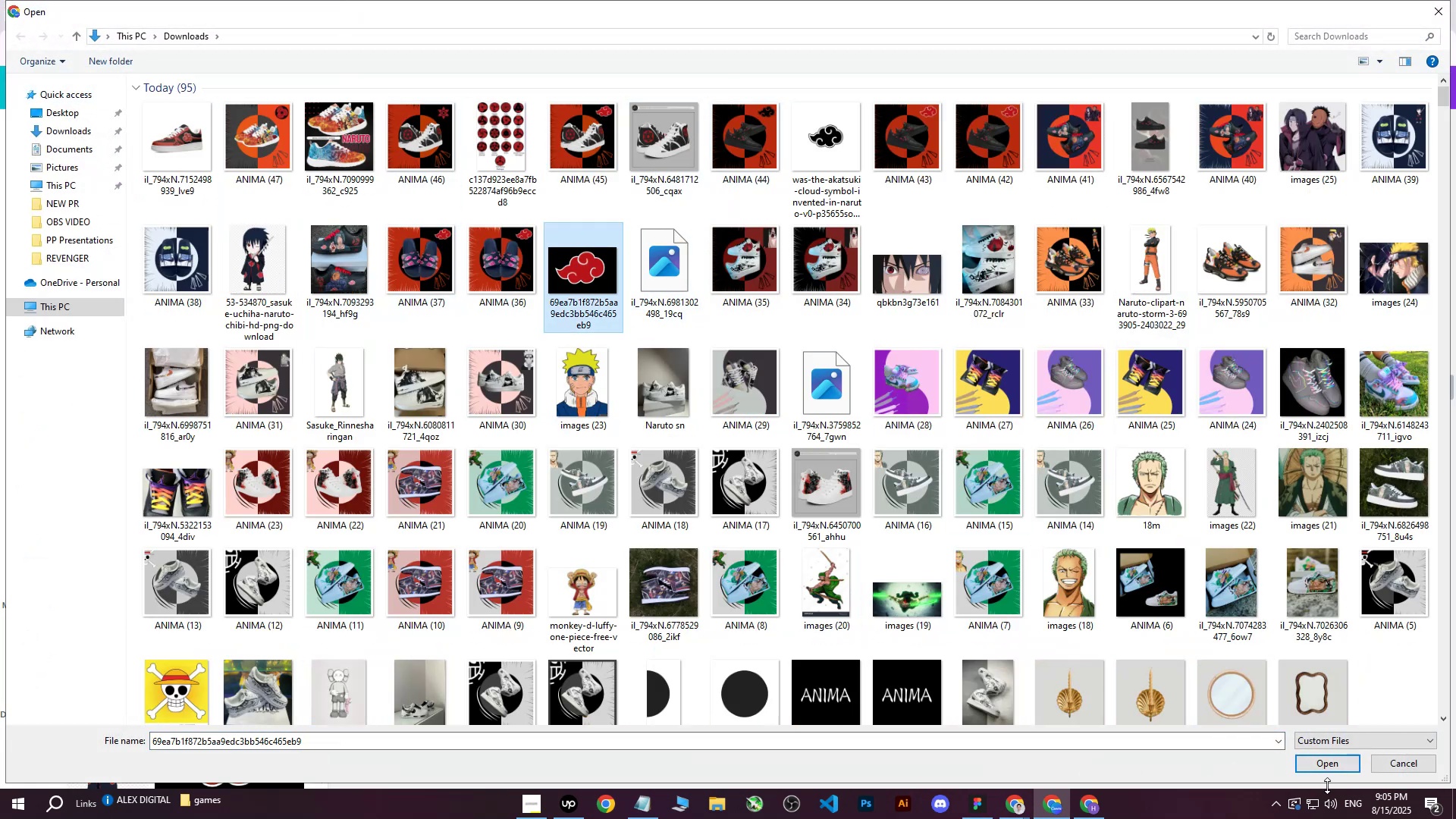 
left_click([1329, 764])
 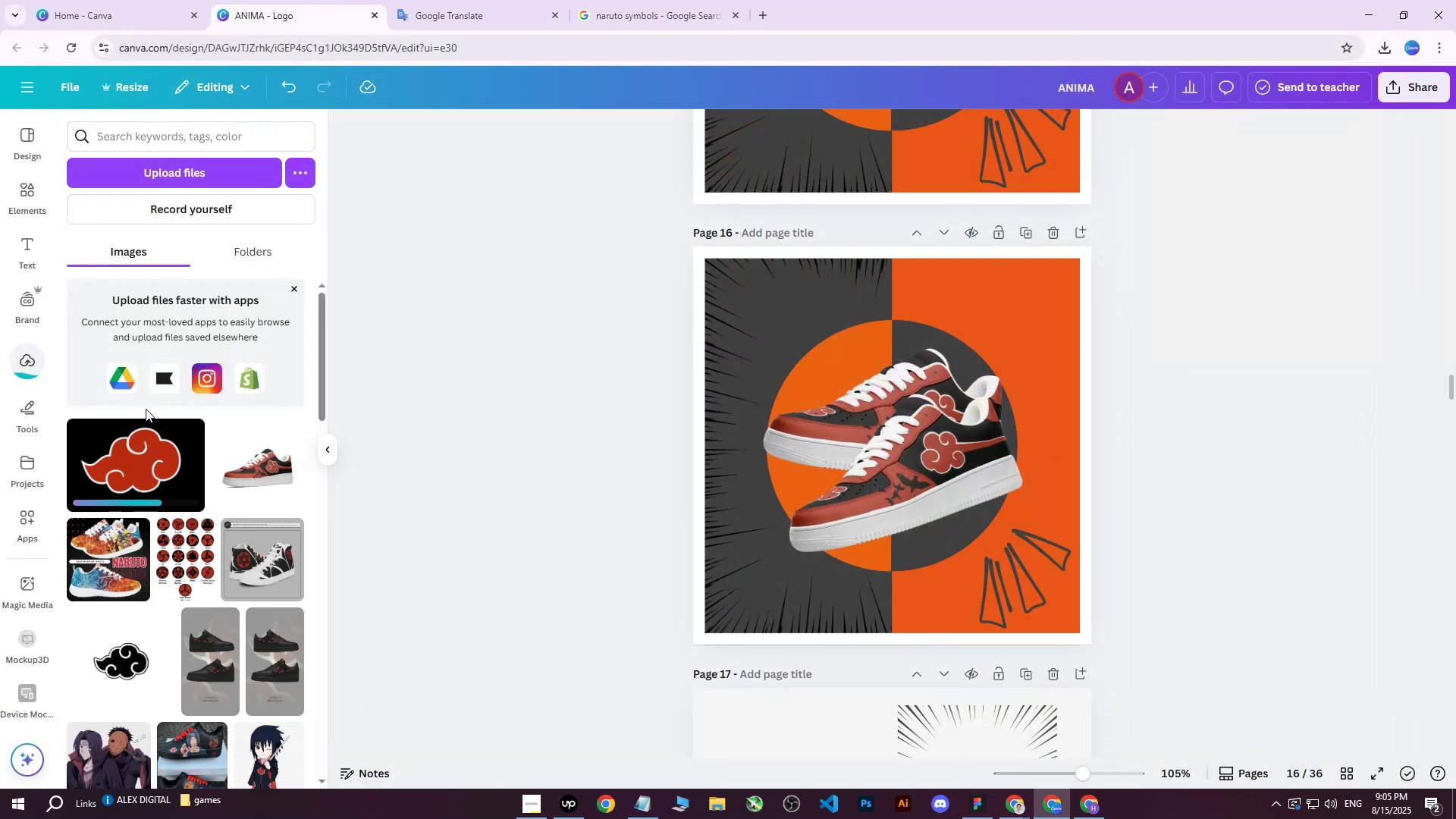 
left_click([133, 460])
 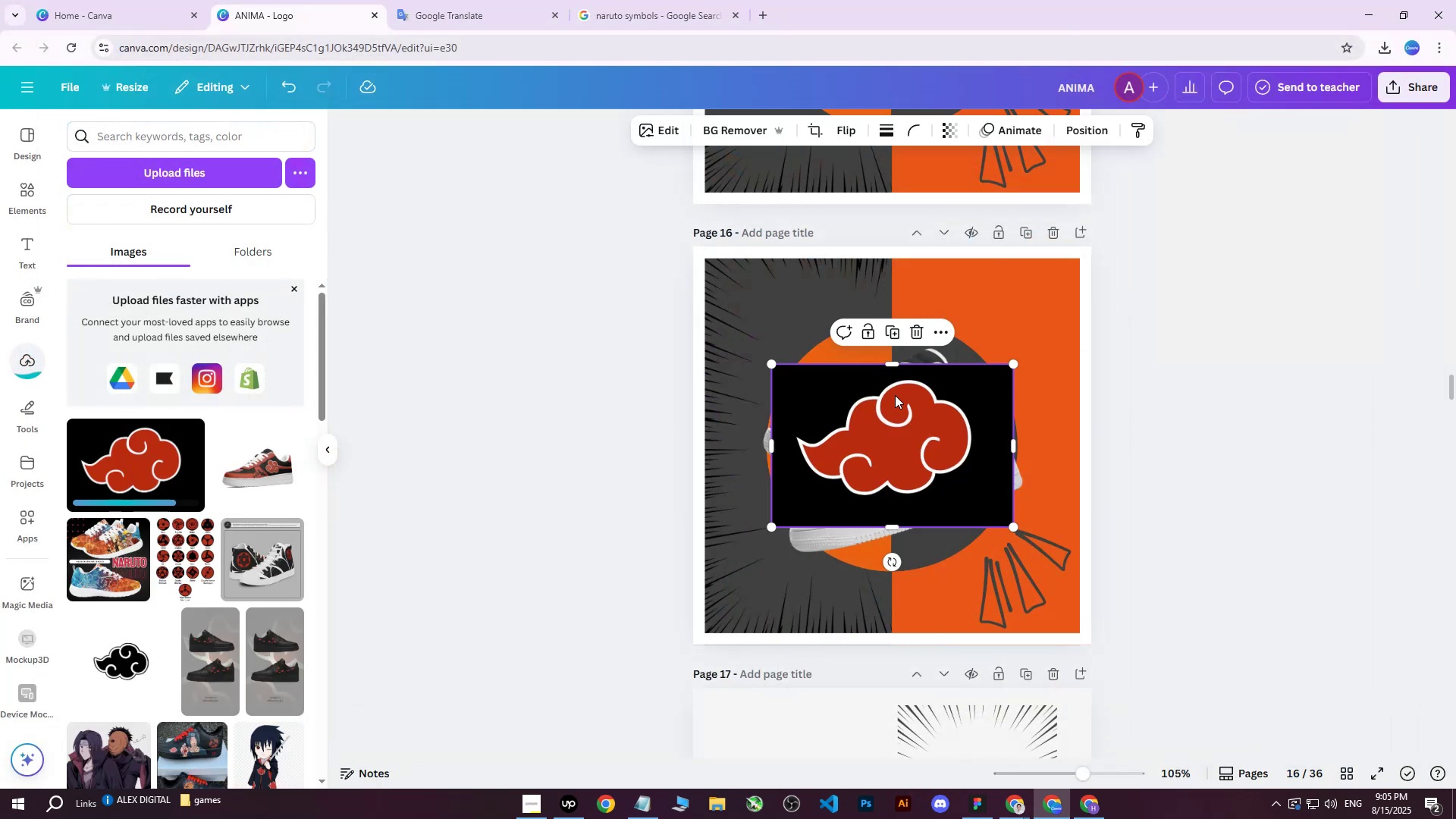 
left_click_drag(start_coordinate=[929, 437], to_coordinate=[996, 330])
 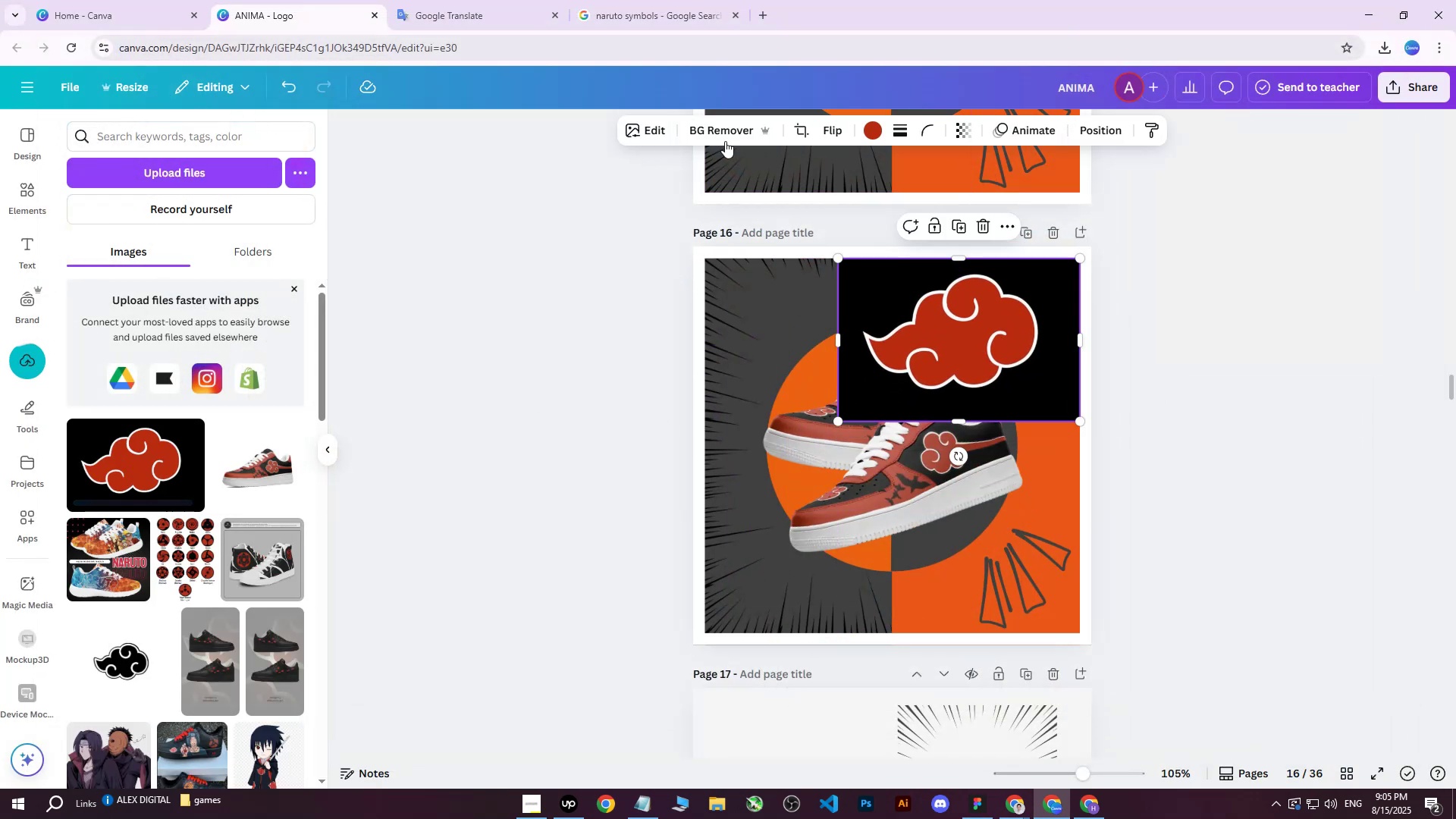 
left_click([707, 132])
 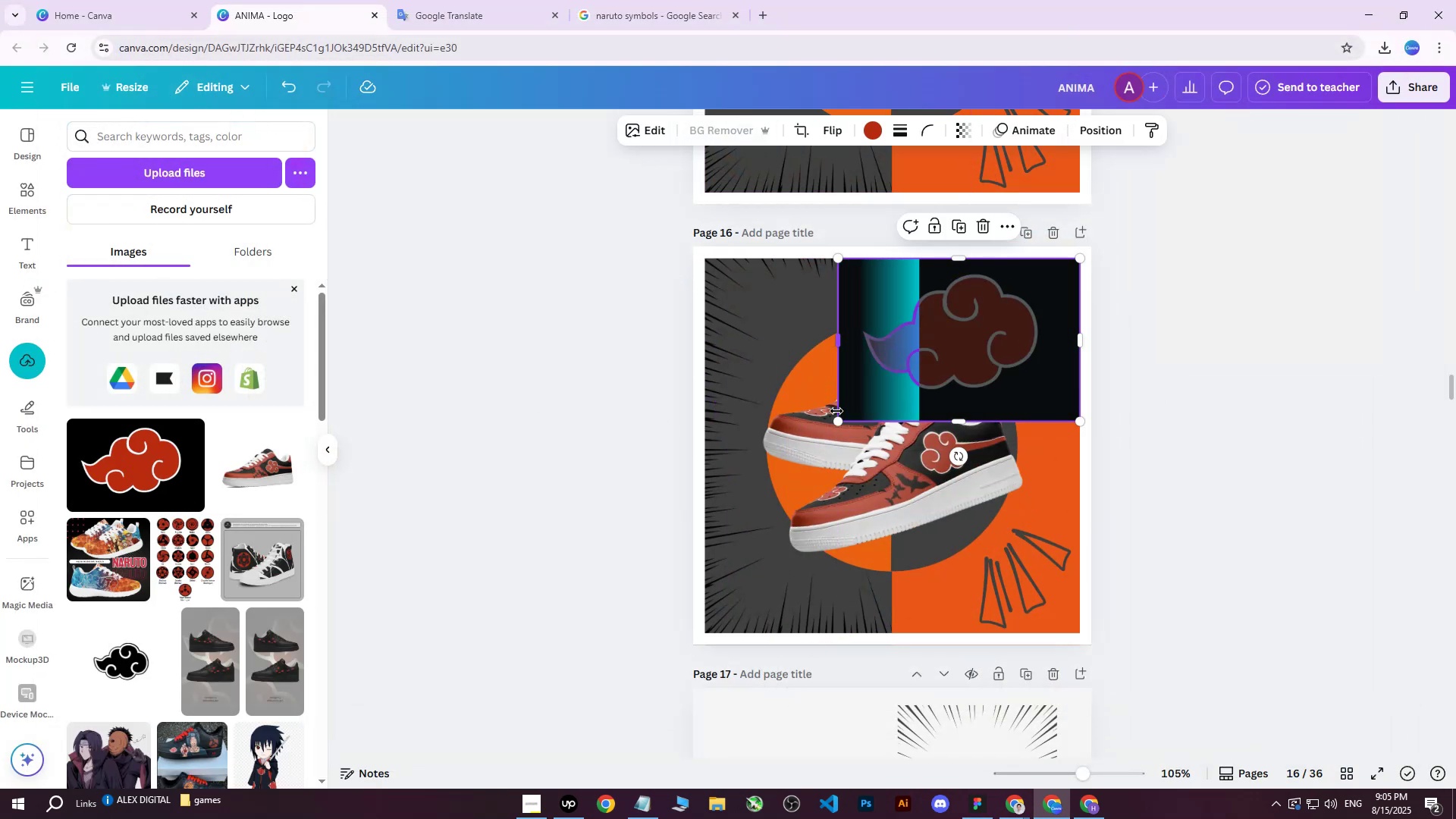 
left_click_drag(start_coordinate=[836, 426], to_coordinate=[963, 352])
 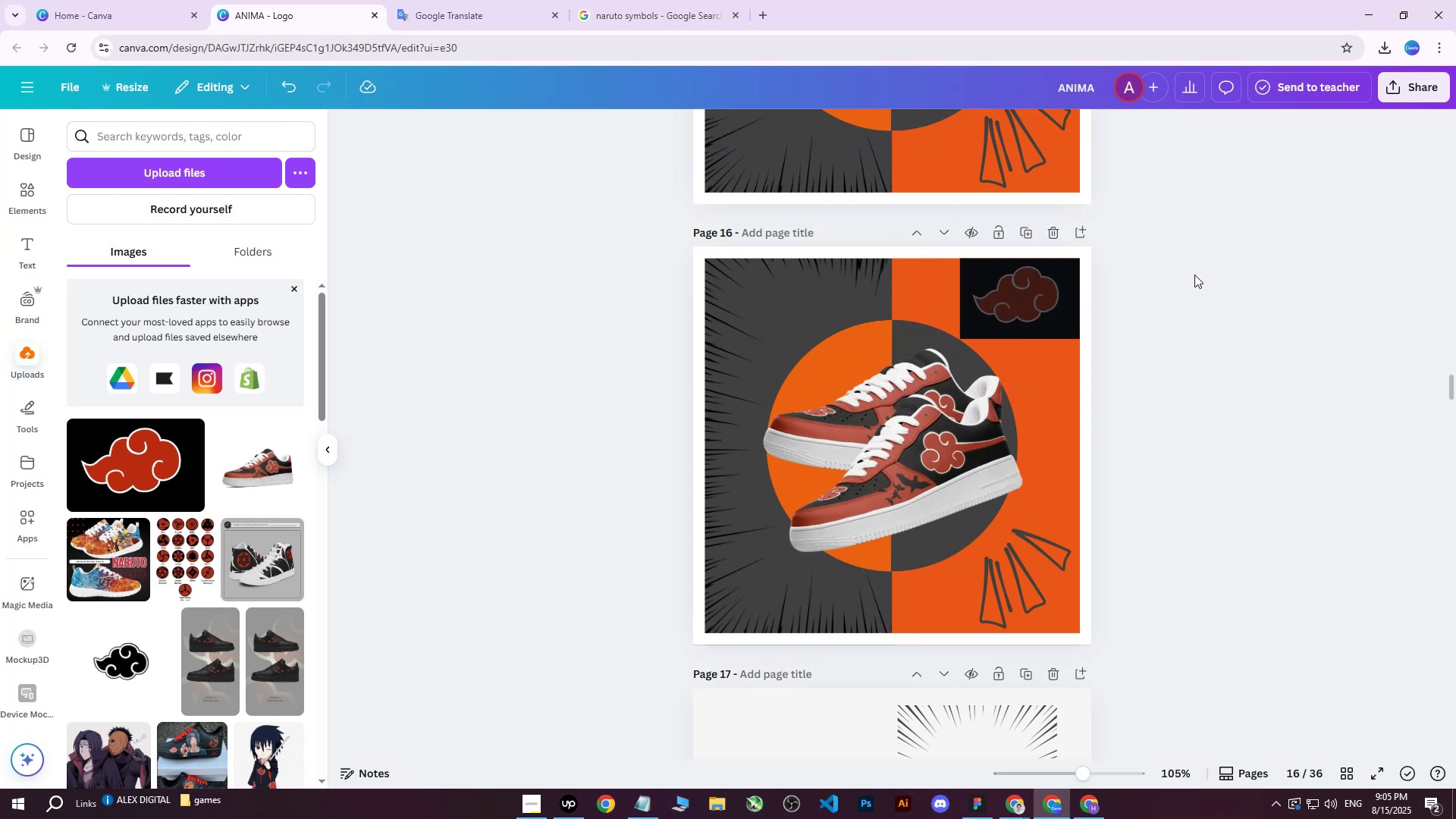 
double_click([1194, 275])
 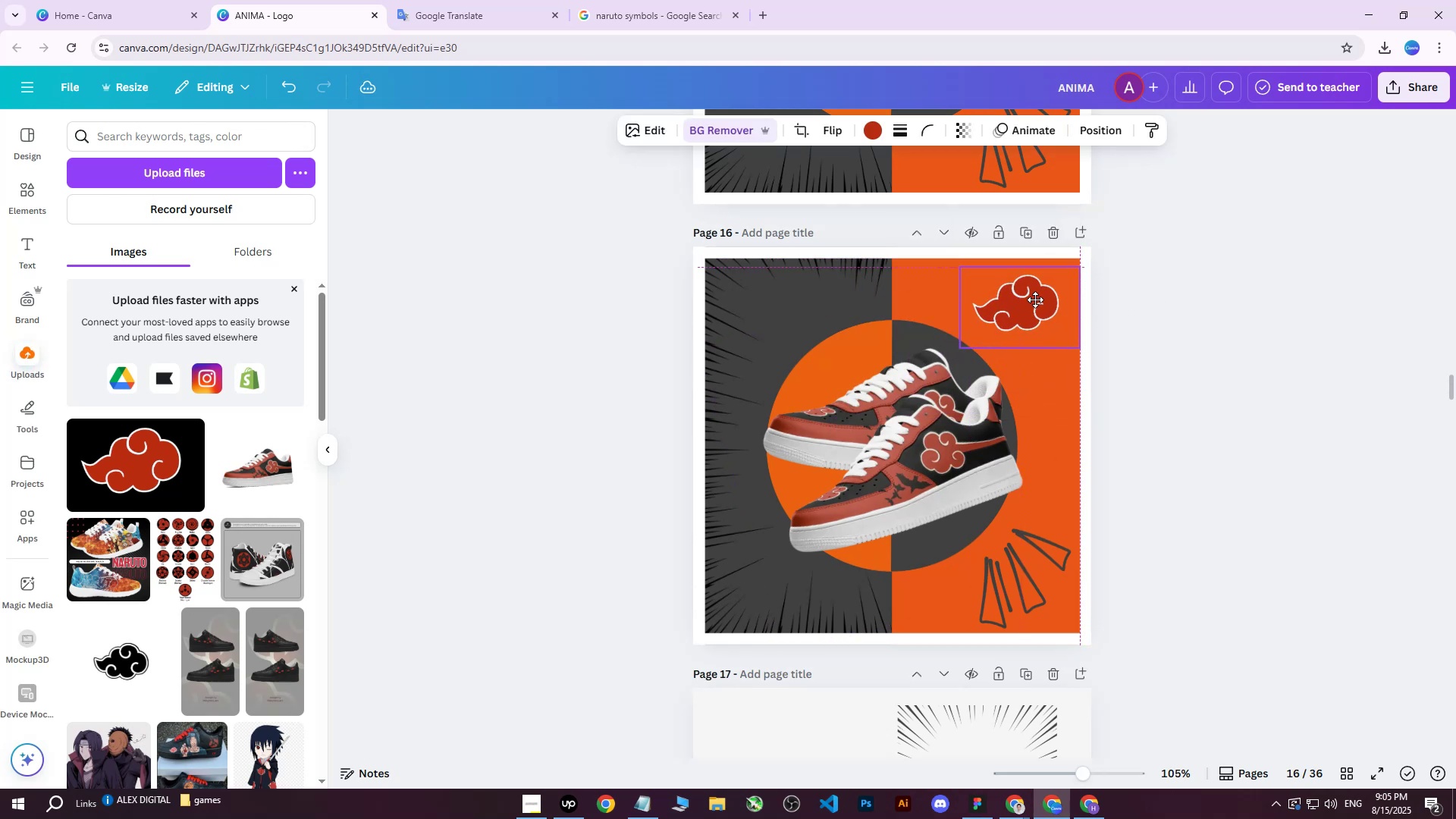 
left_click([1189, 300])
 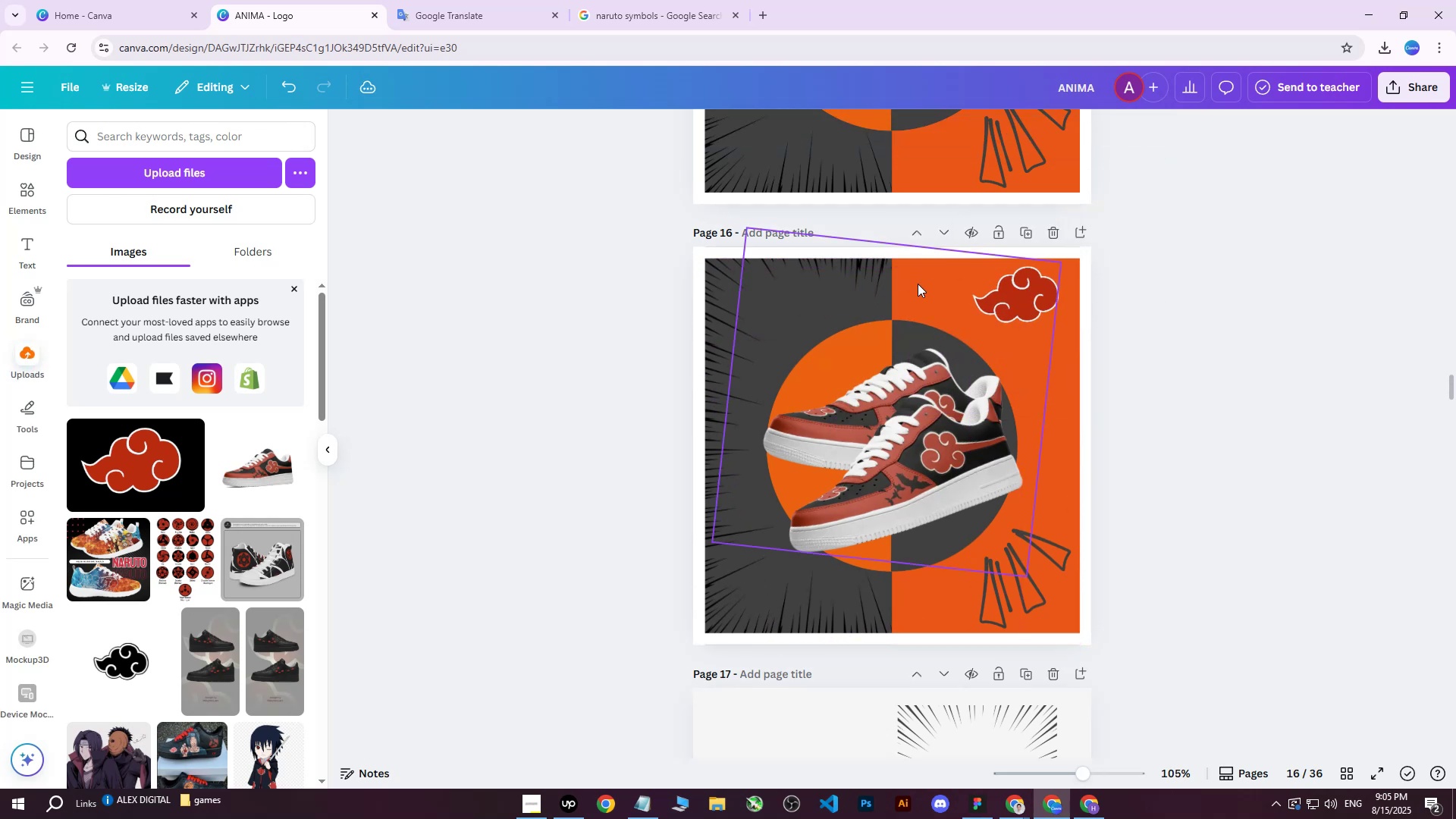 
left_click([912, 284])
 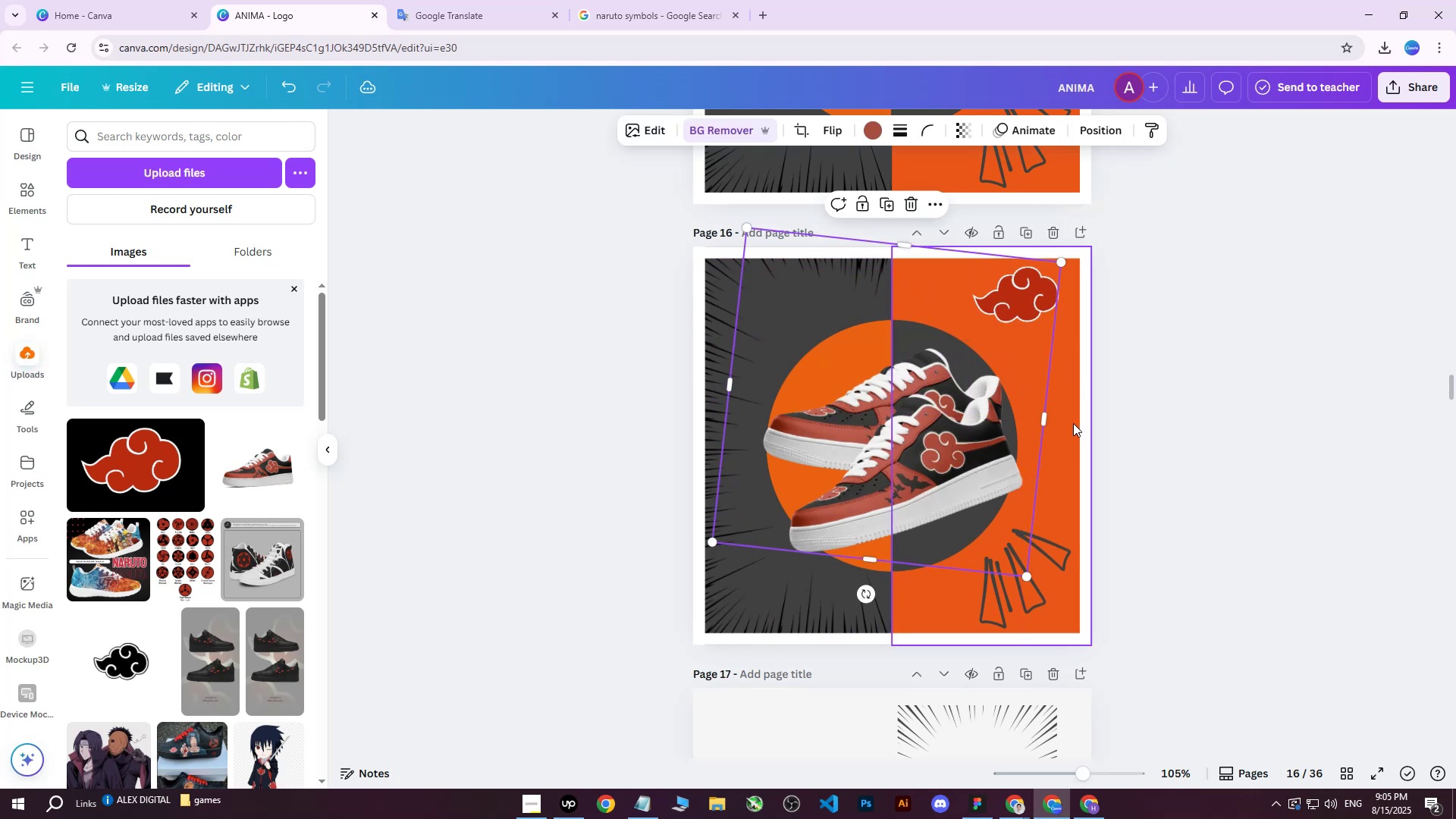 
left_click([1063, 430])
 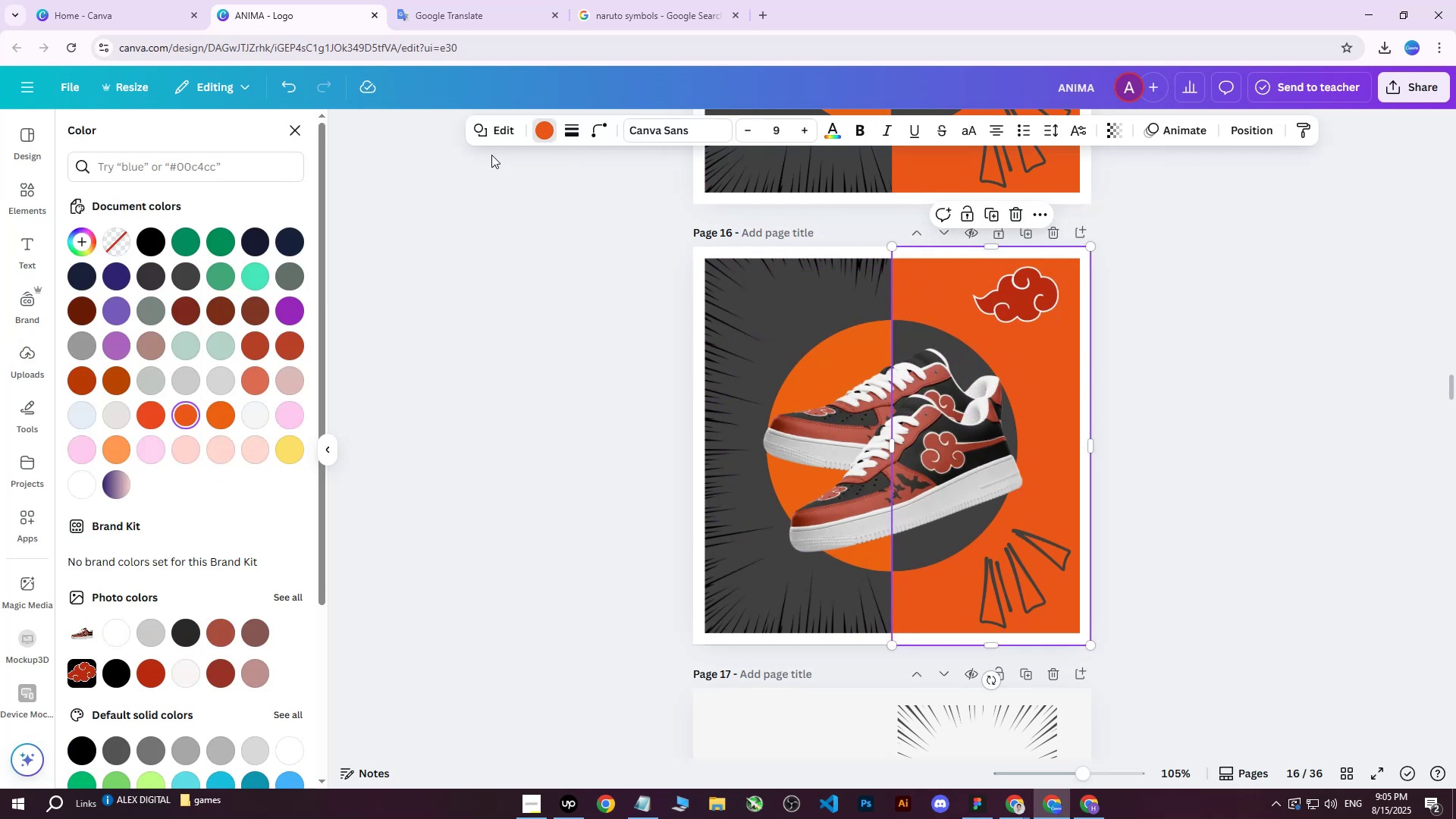 
left_click([158, 237])
 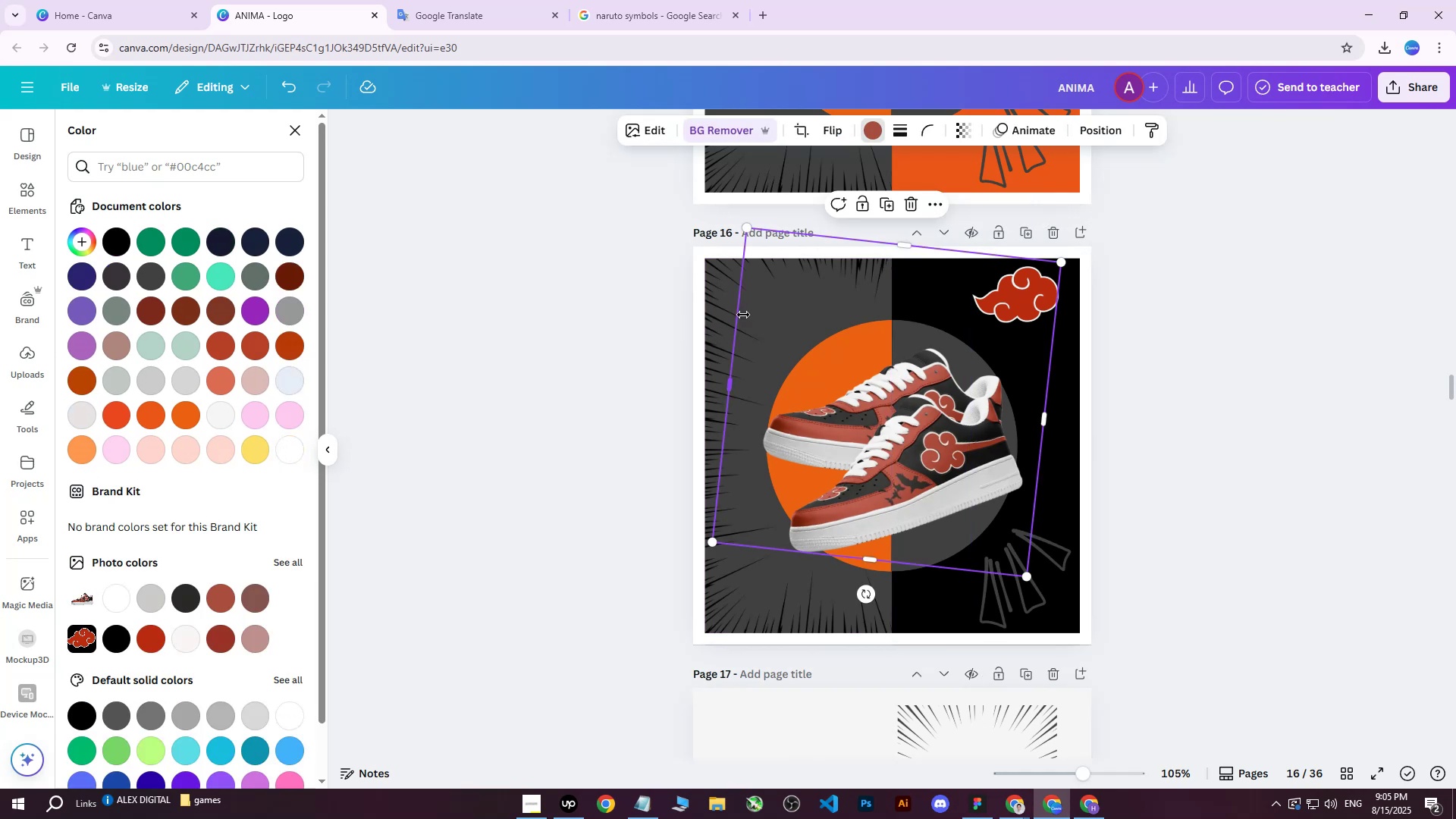 
double_click([710, 293])
 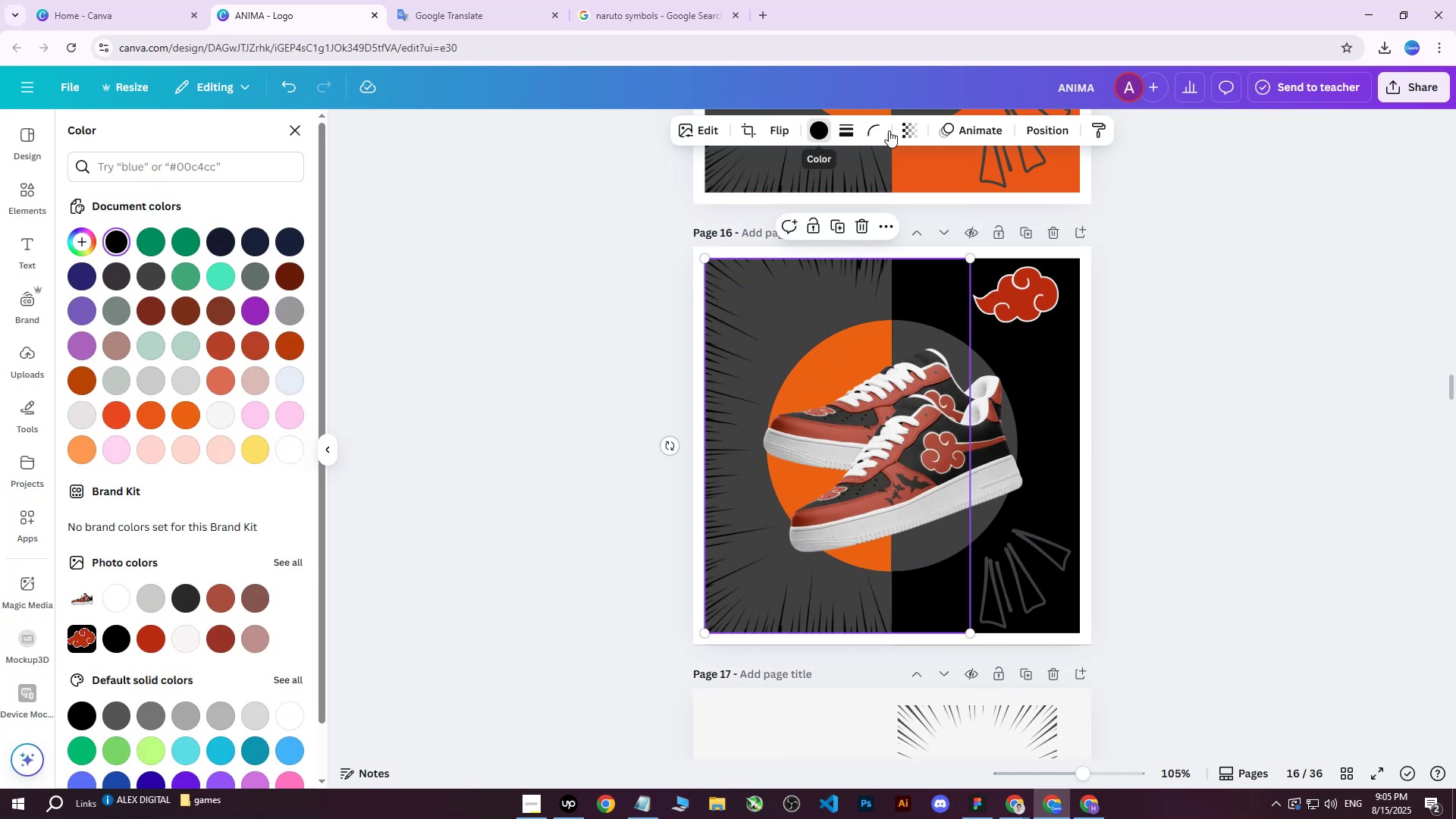 
left_click([1032, 130])
 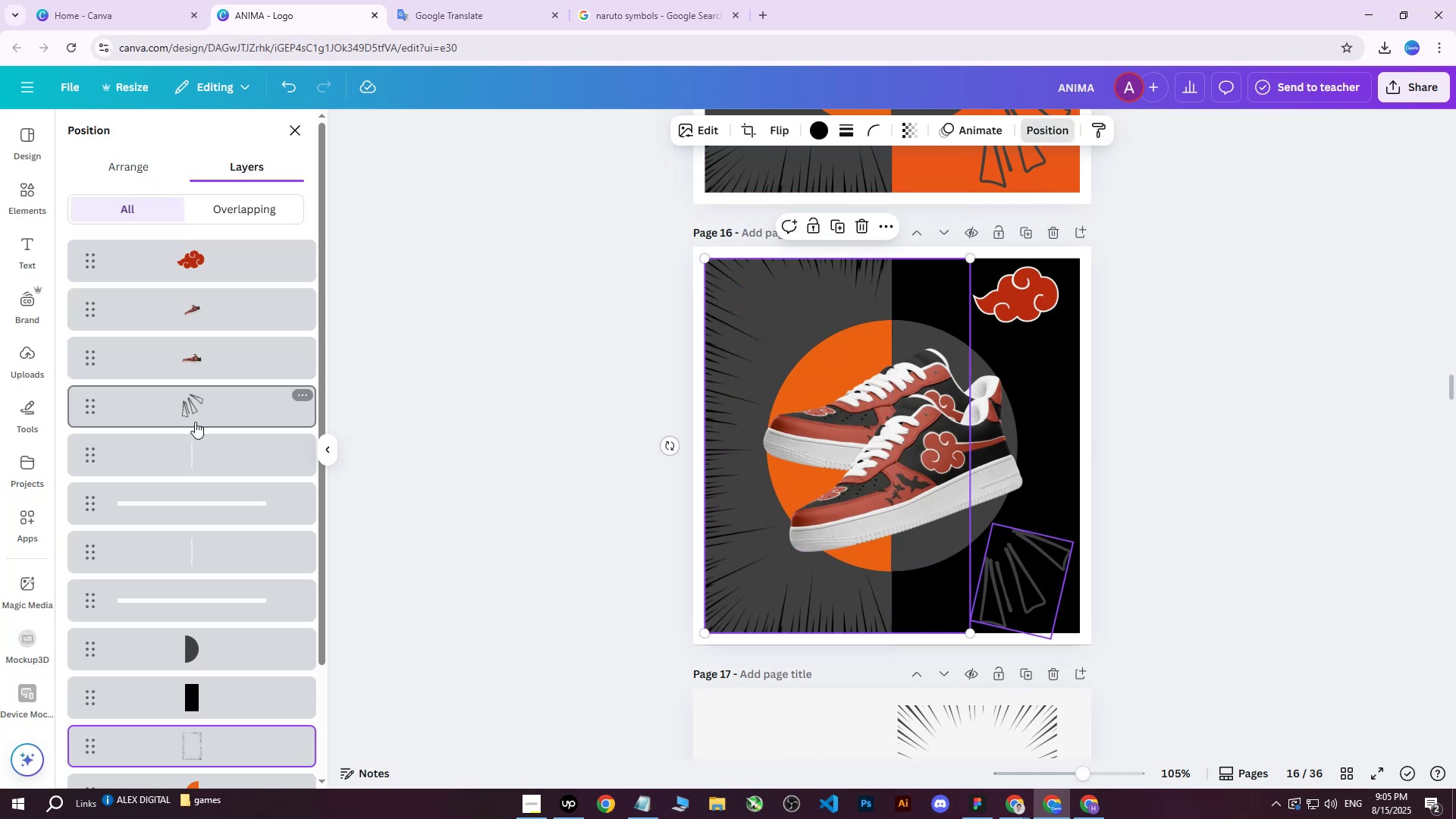 
scroll: coordinate [226, 509], scroll_direction: down, amount: 2.0
 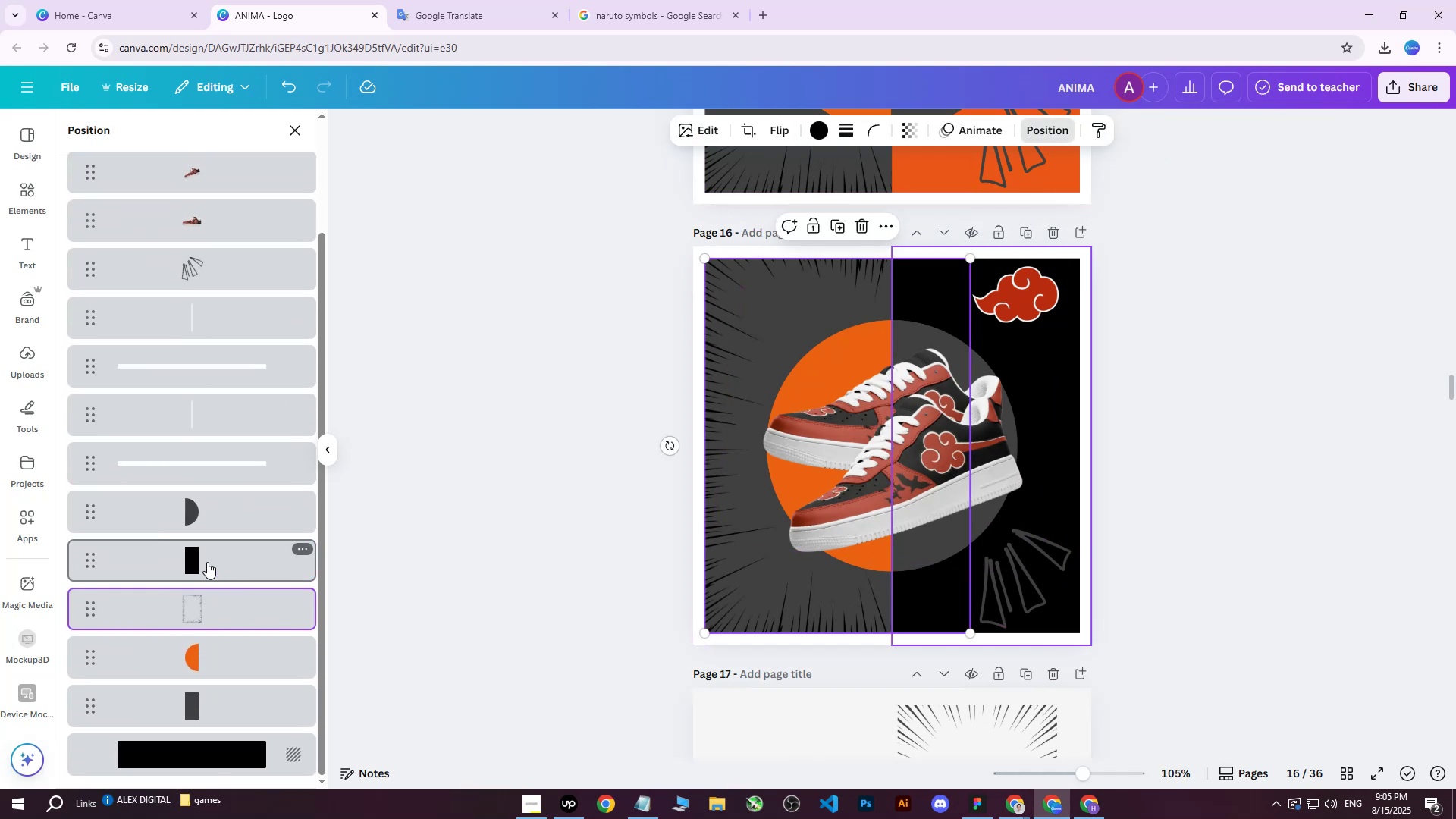 
left_click([207, 562])
 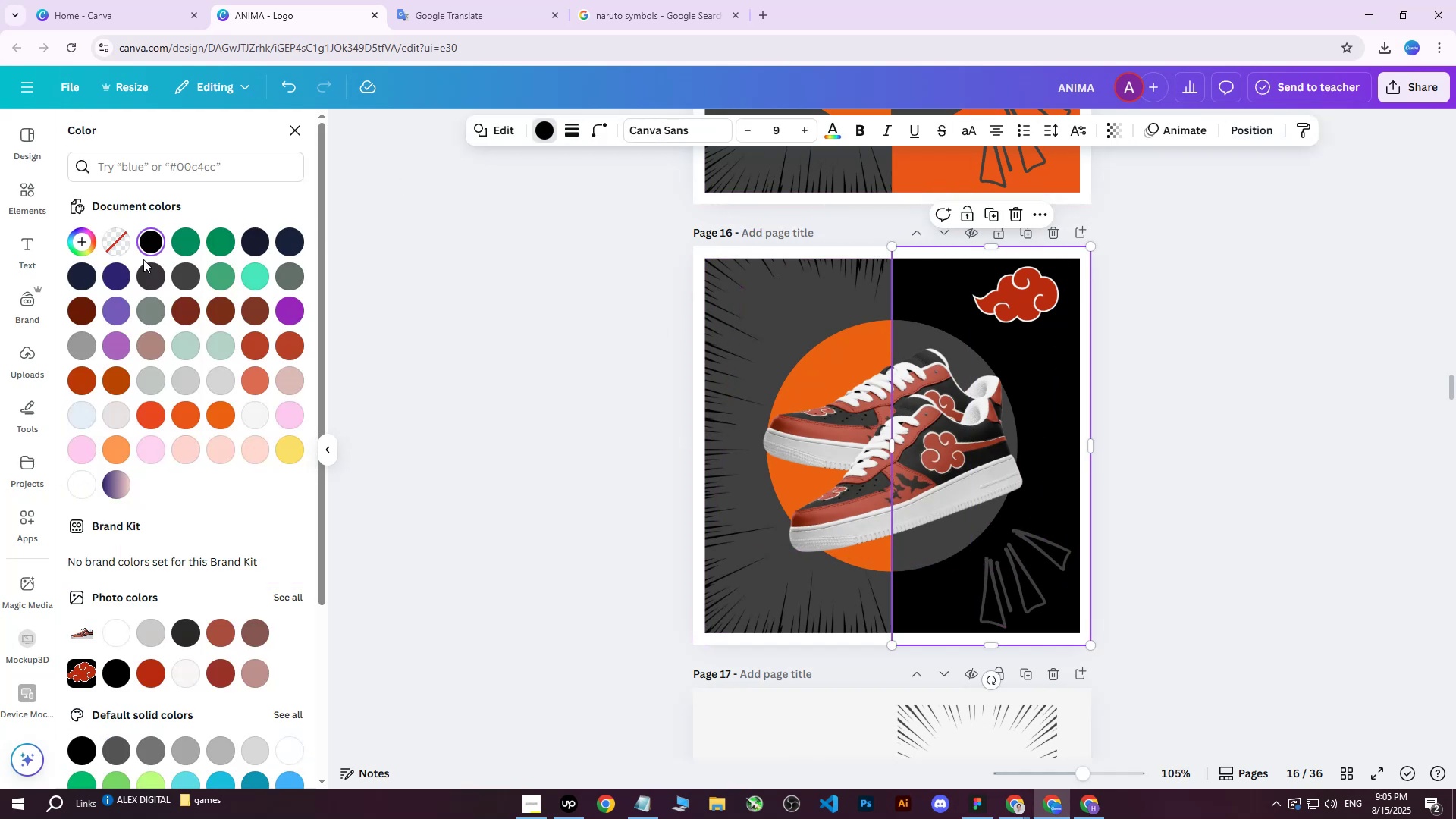 
double_click([152, 243])
 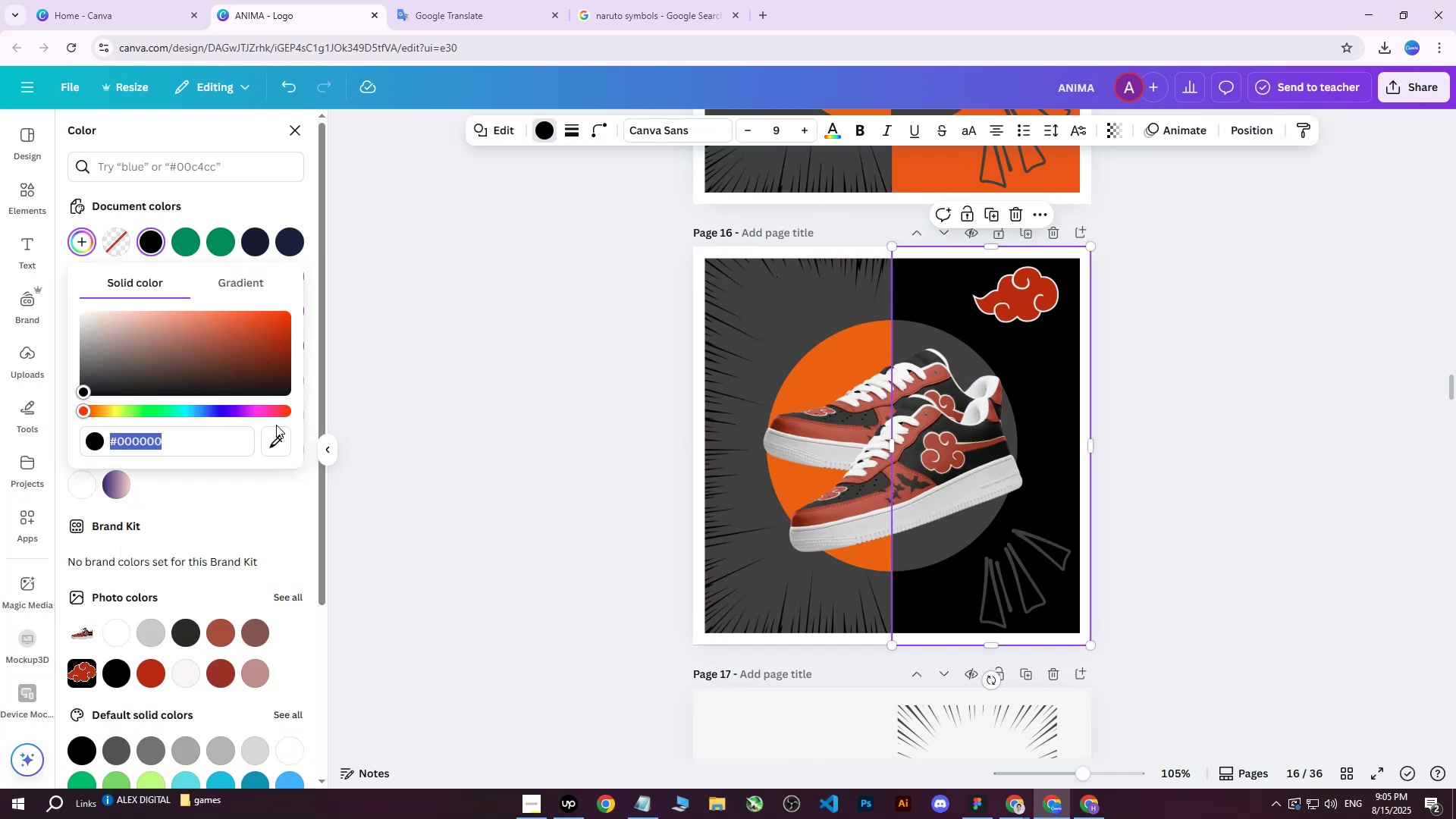 
left_click([276, 441])
 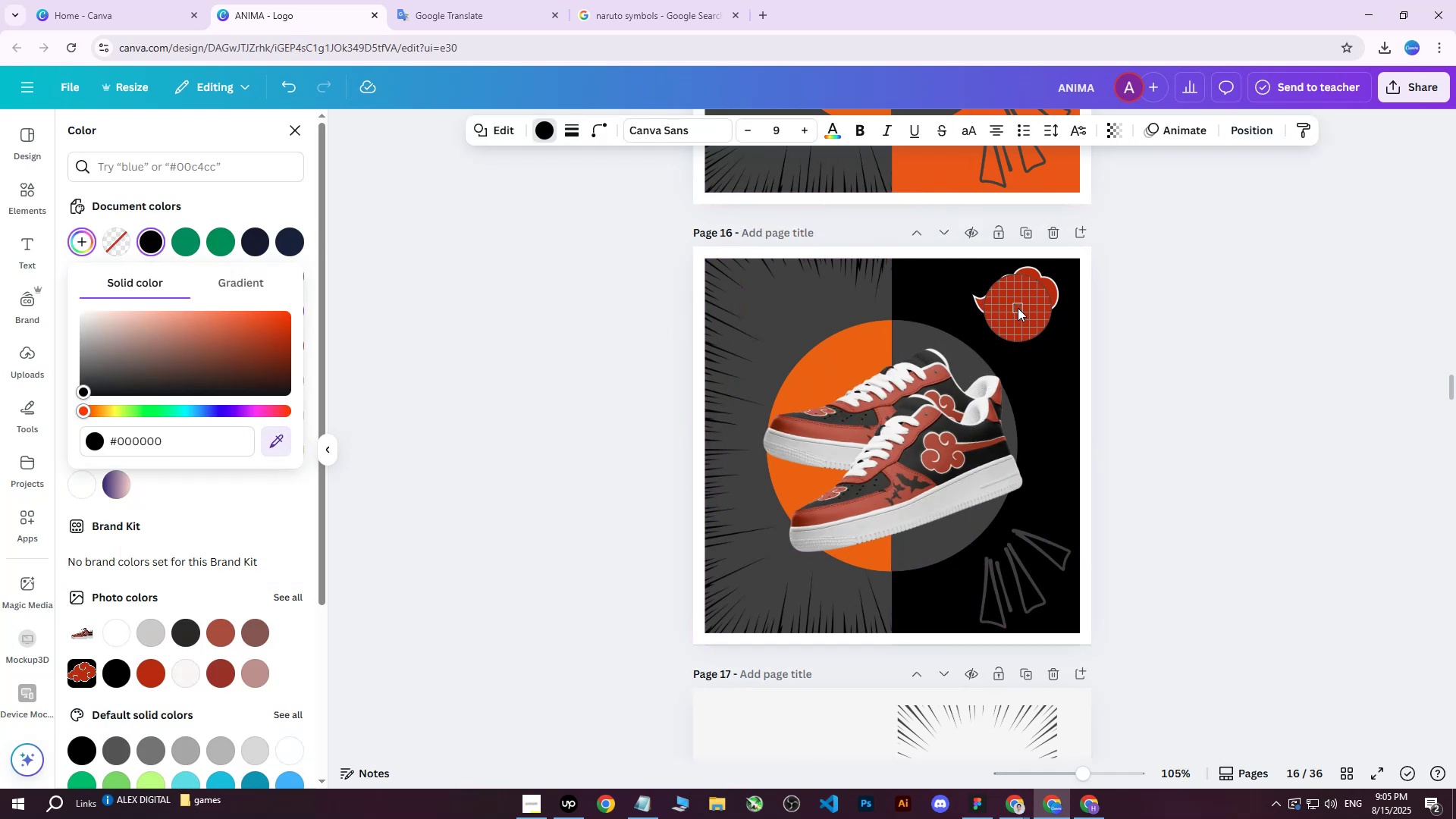 
left_click([1018, 308])
 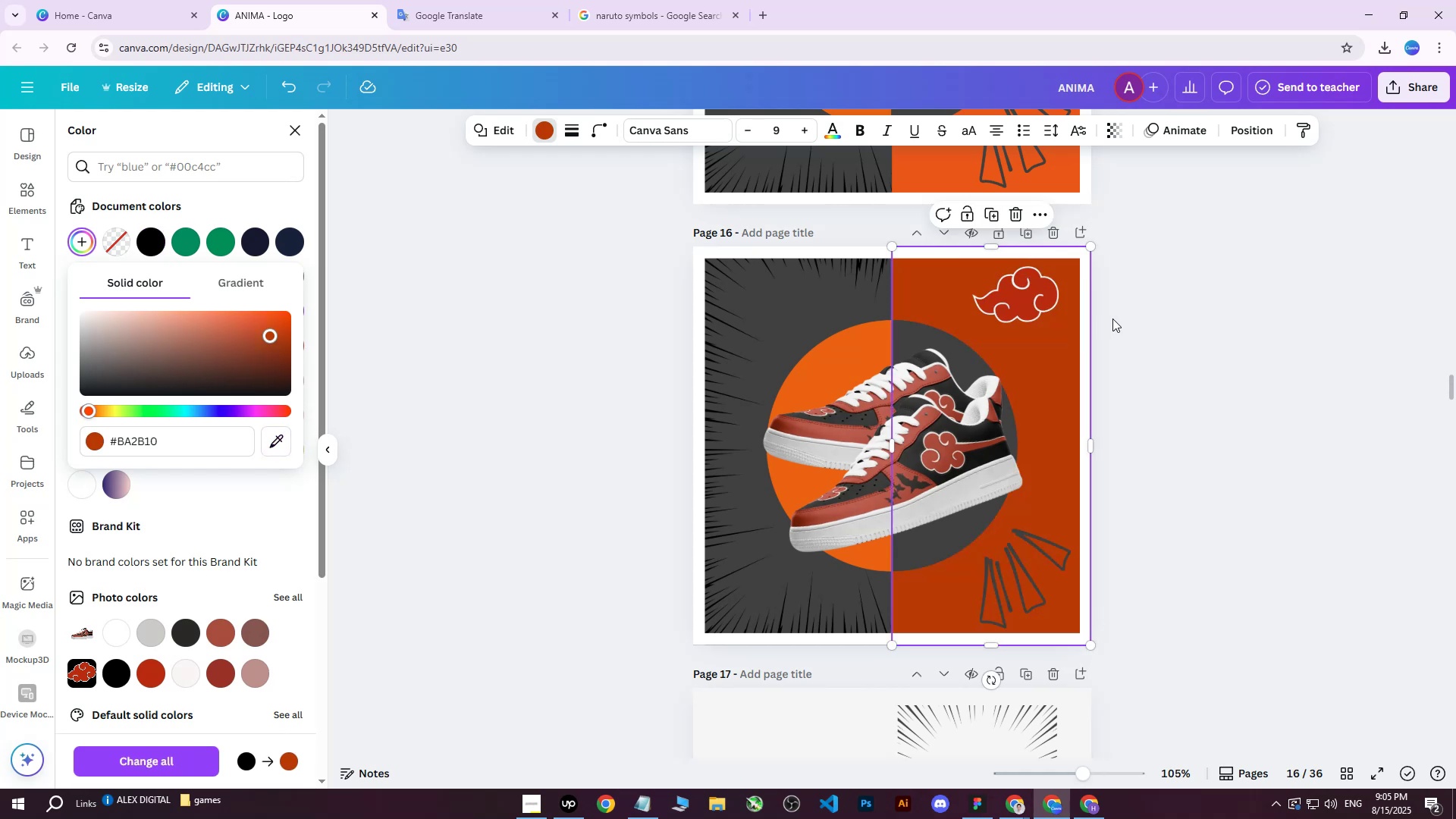 
key(Control+Z)
 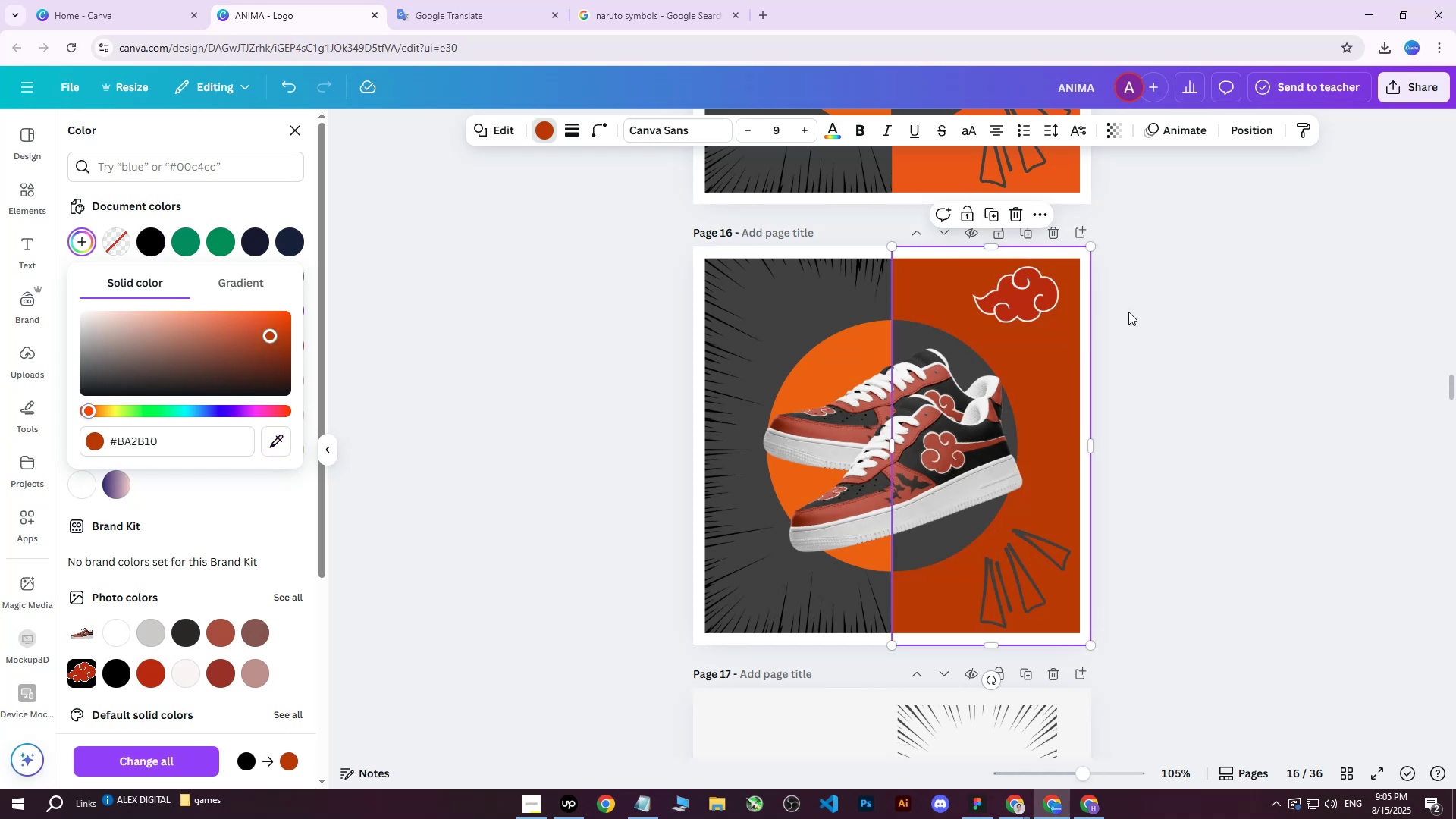 
left_click([1156, 318])
 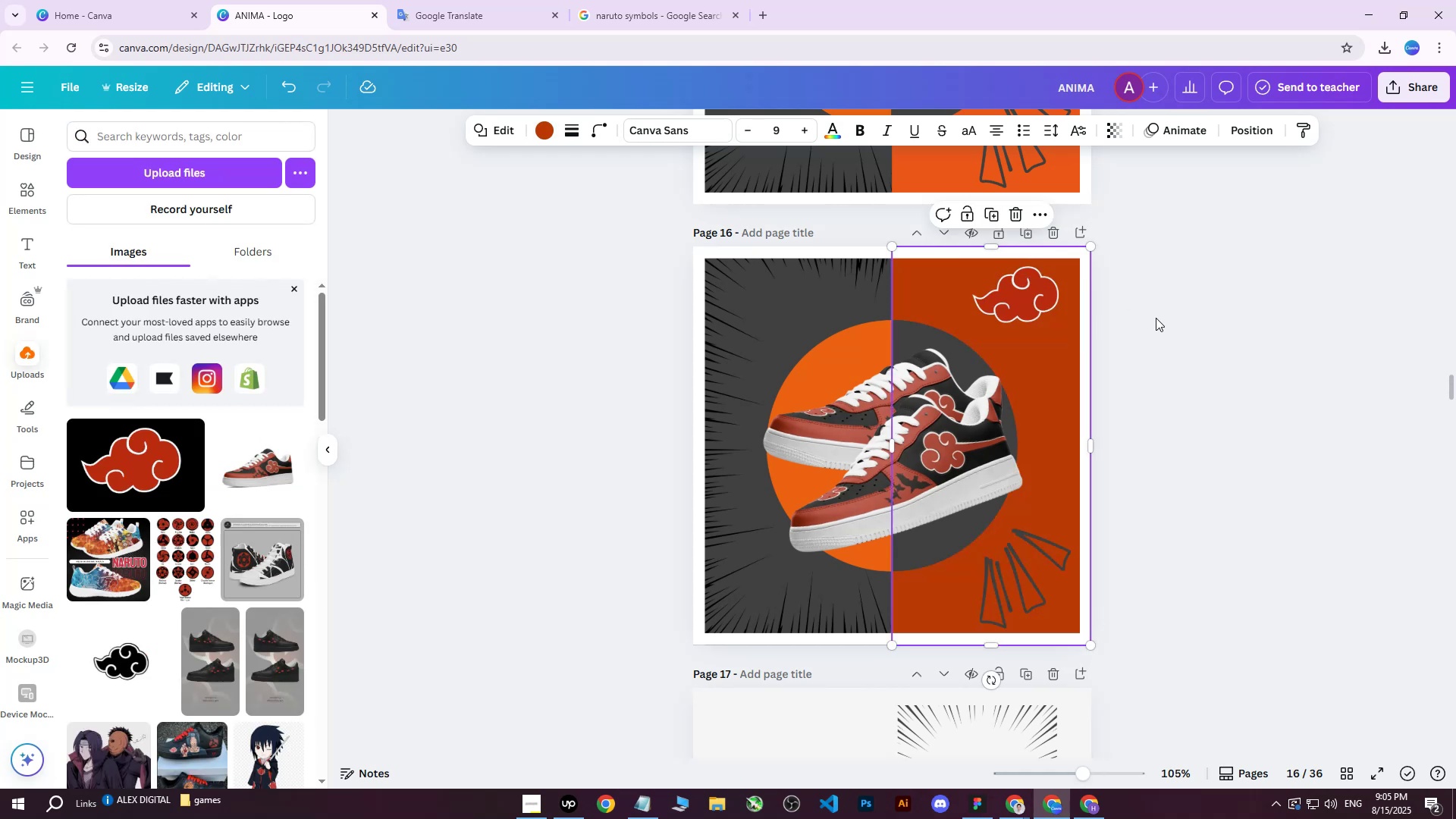 
left_click([1156, 318])
 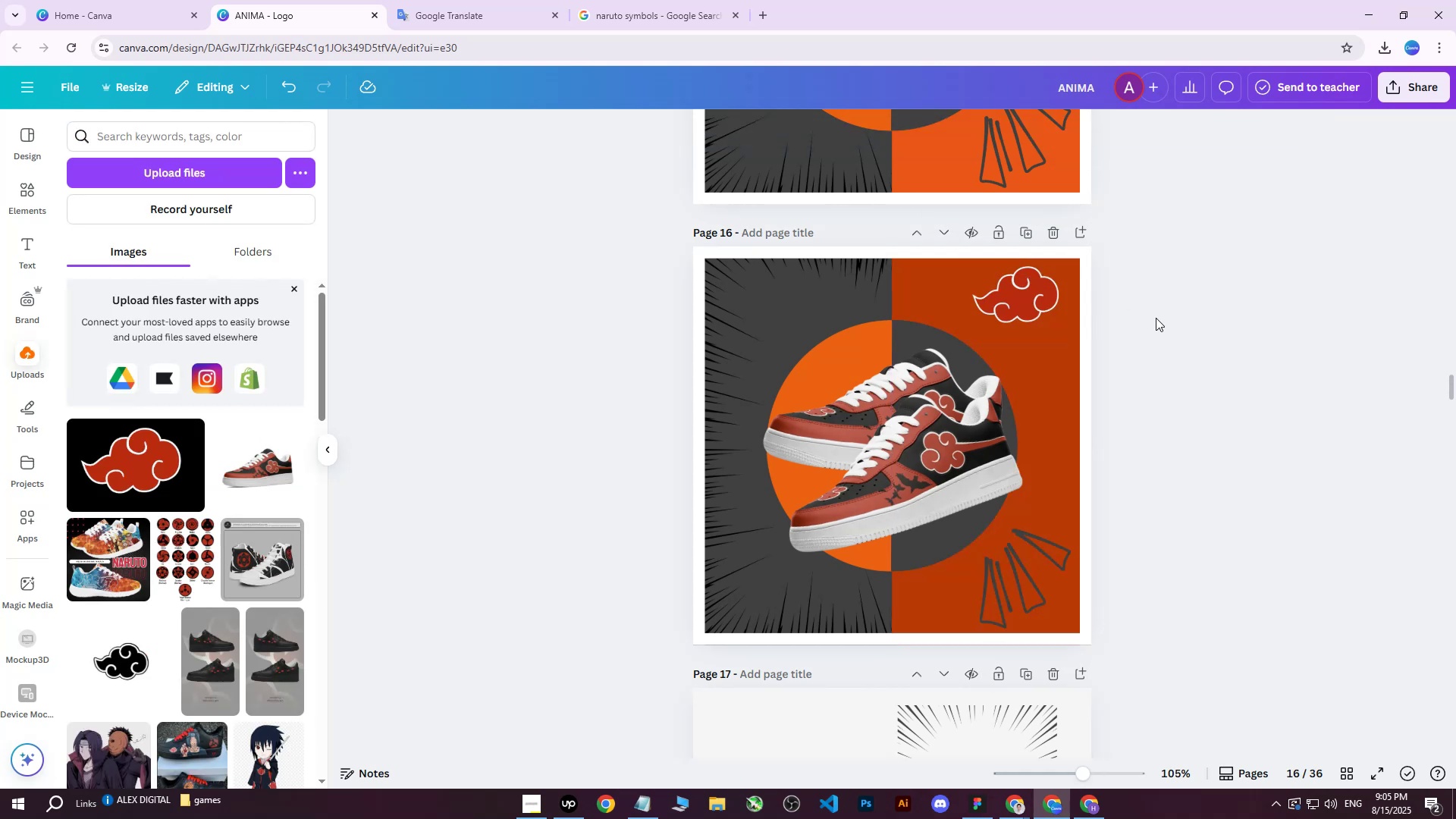 
key(Control+Z)
 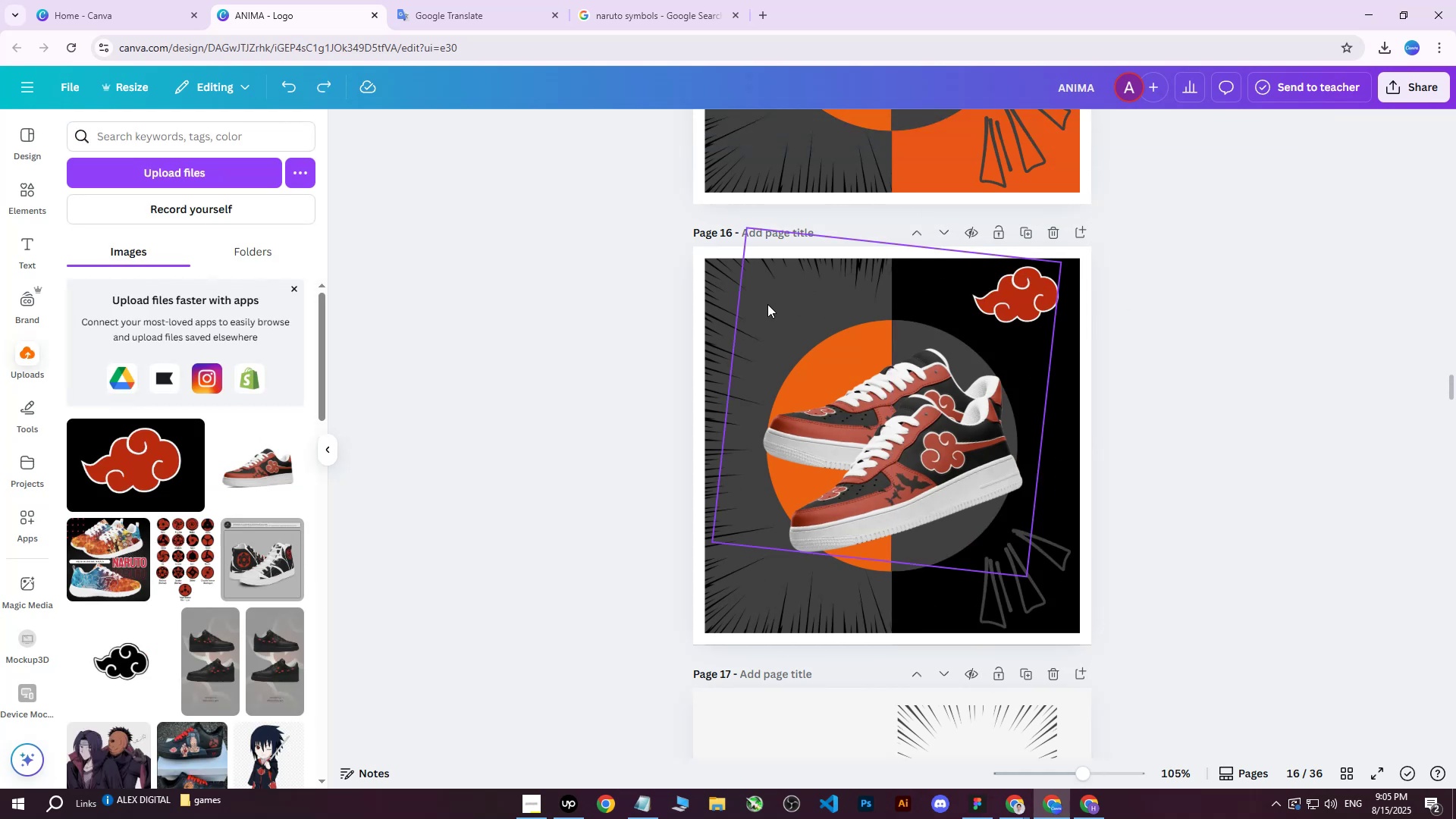 
left_click([711, 297])
 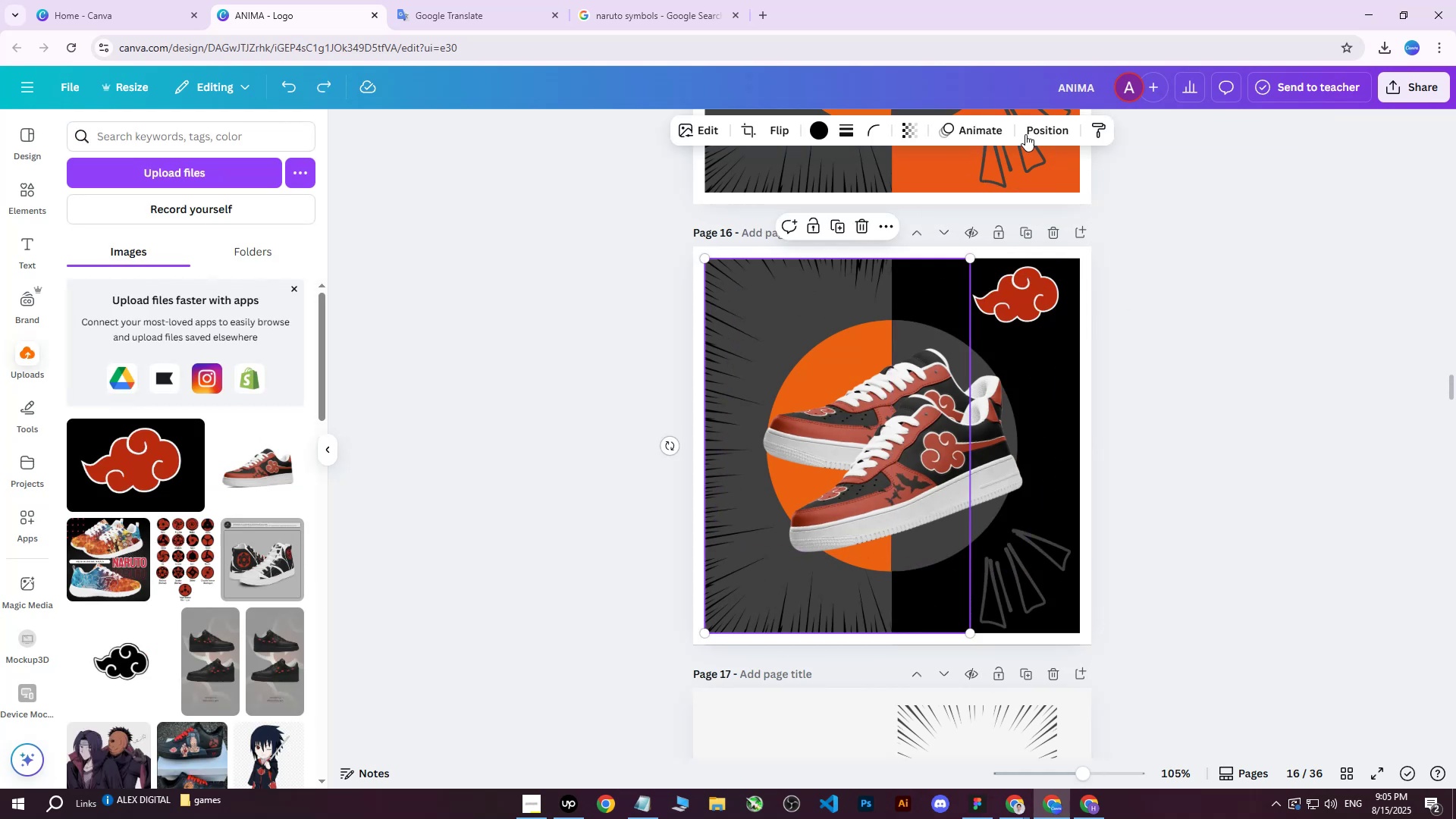 
left_click([1047, 126])
 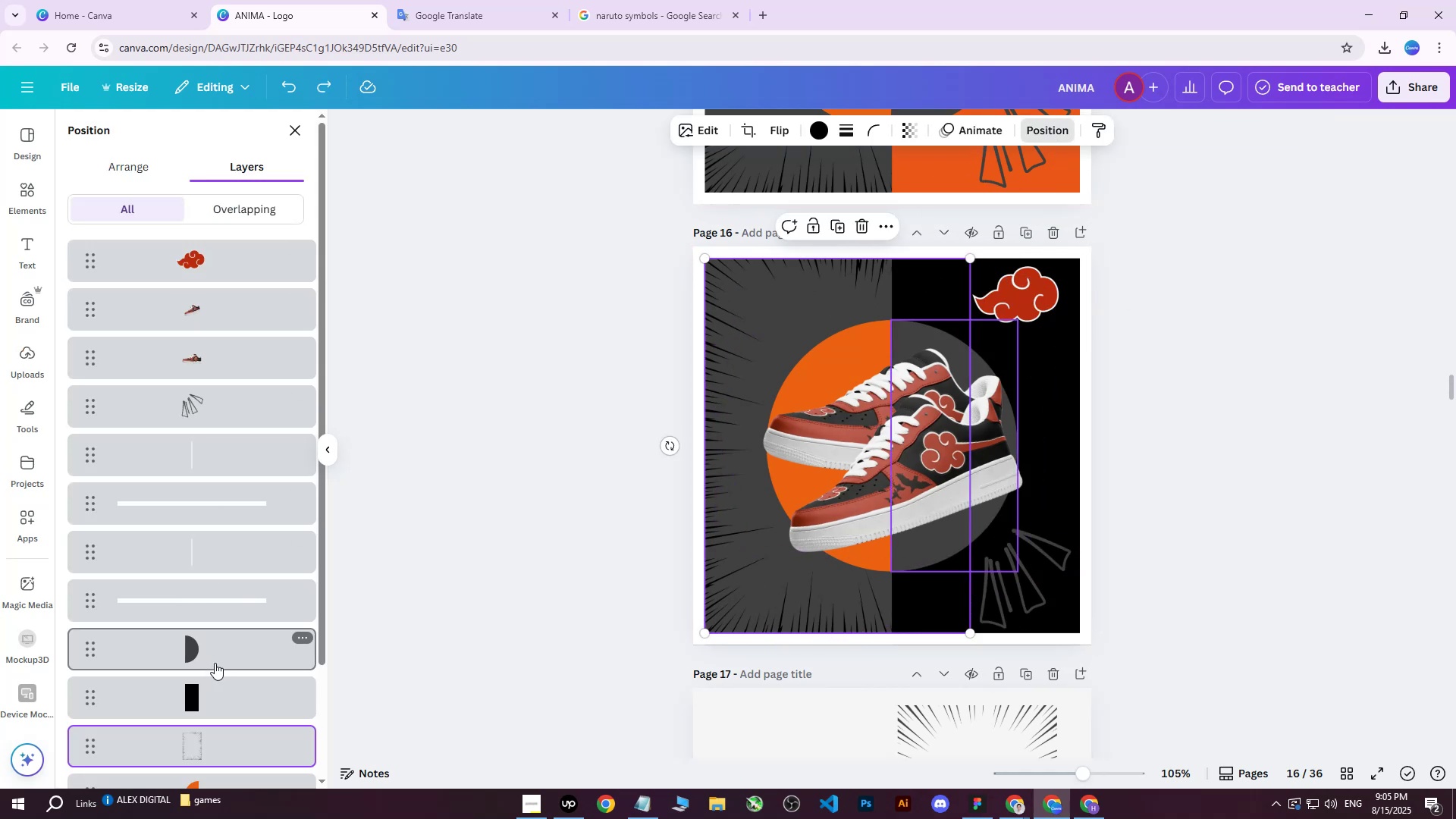 
scroll: coordinate [186, 571], scroll_direction: down, amount: 1.0
 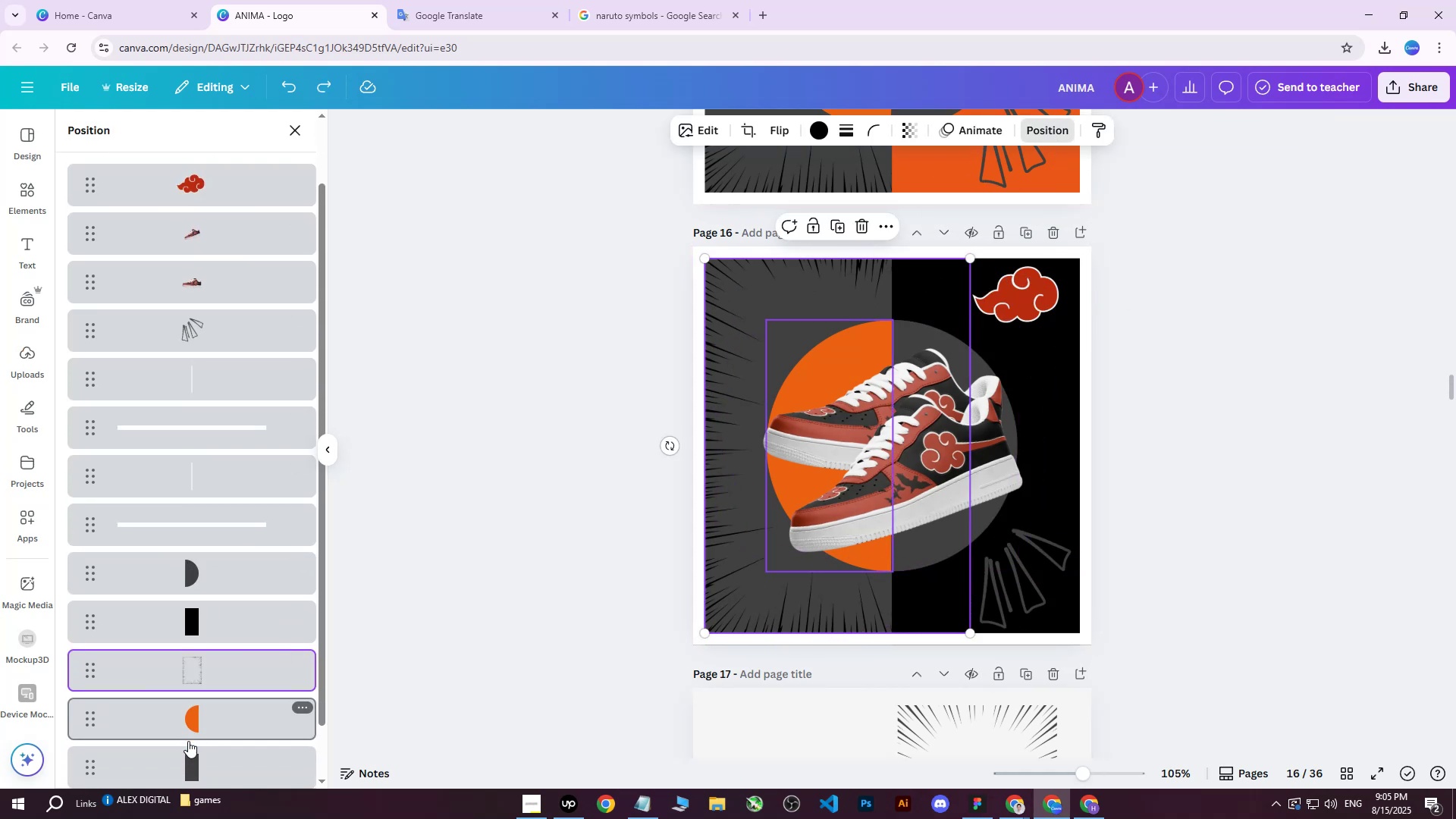 
left_click([193, 764])
 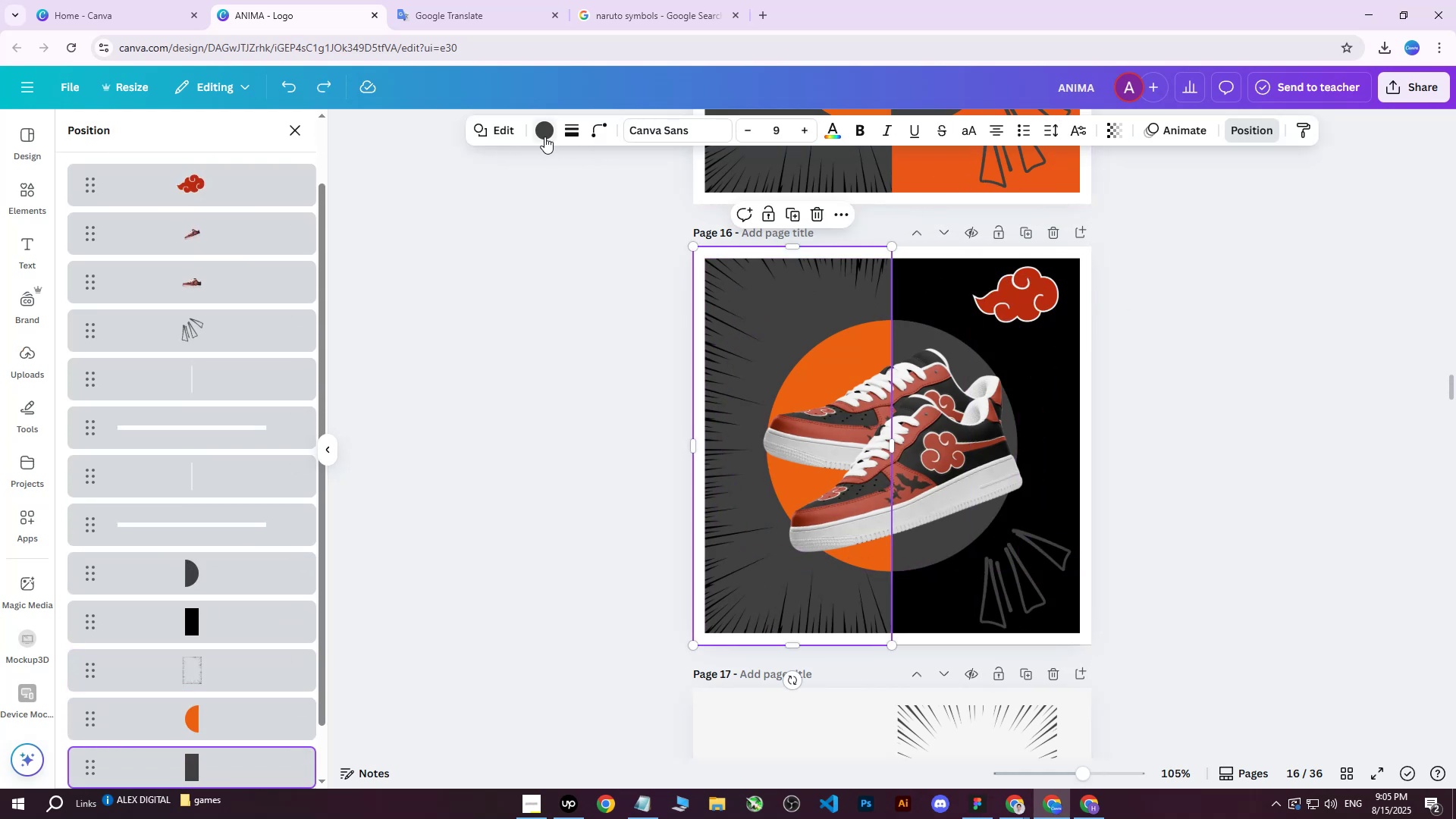 
double_click([543, 133])
 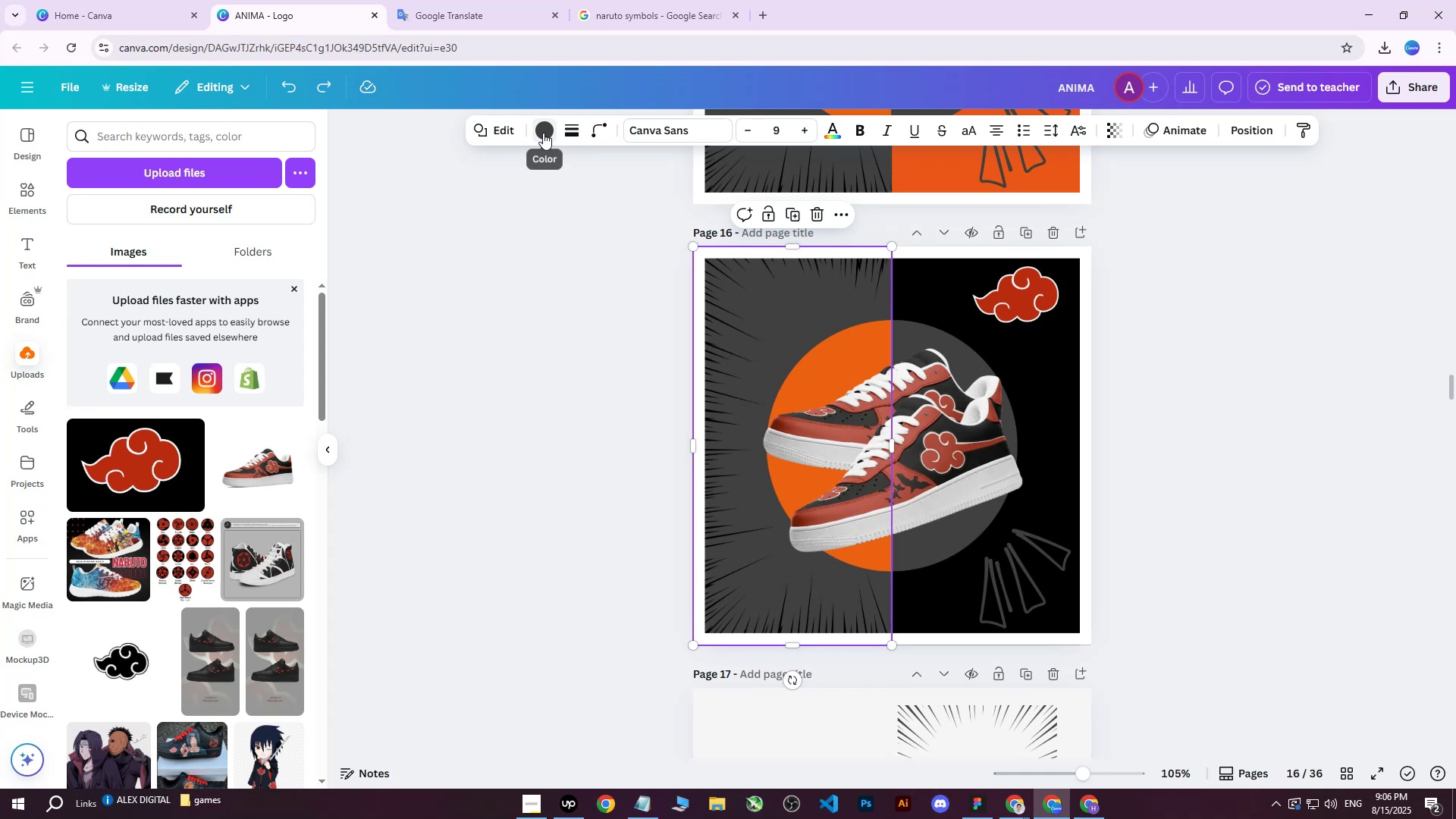 
triple_click([543, 133])
 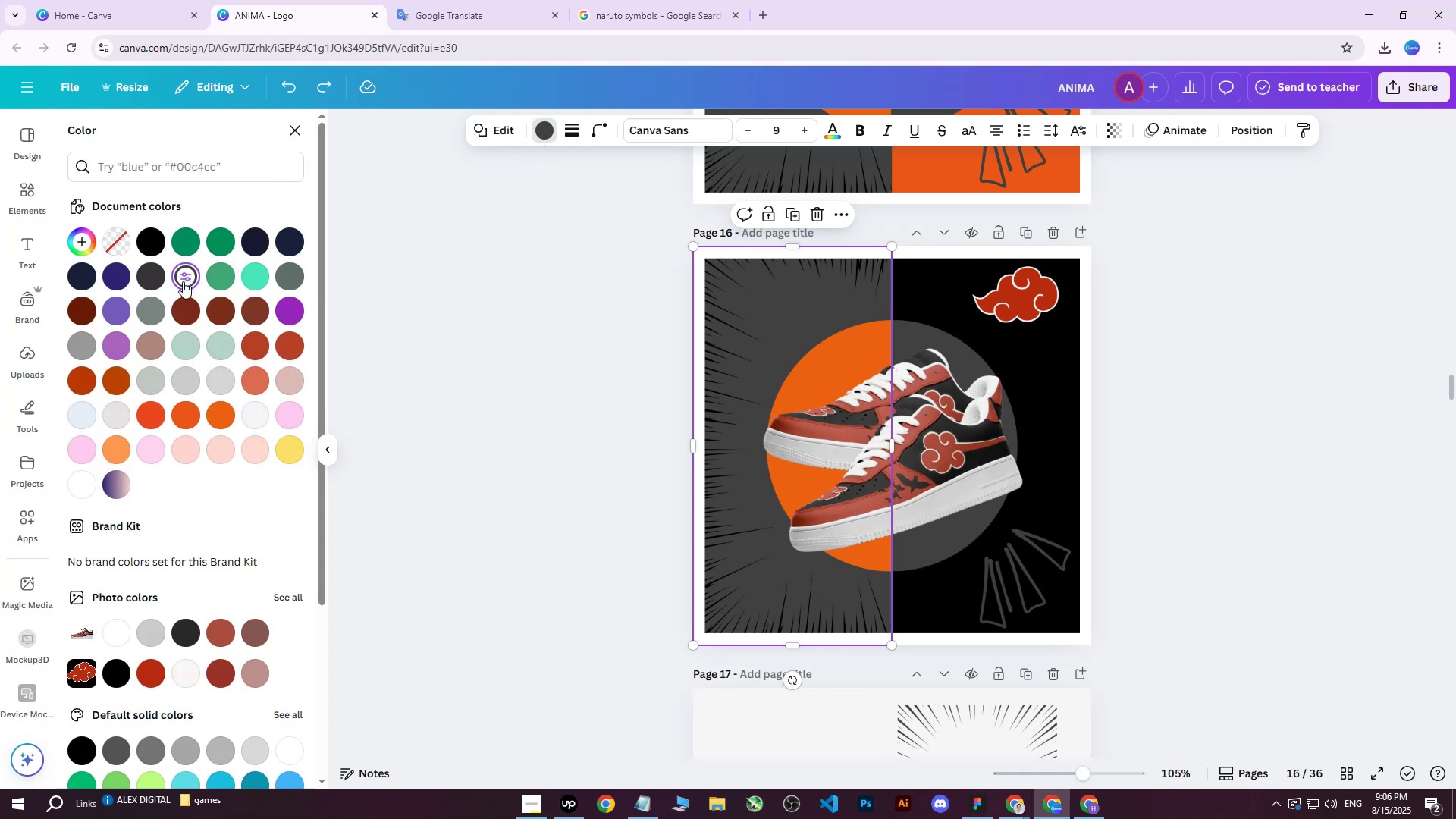 
double_click([183, 281])
 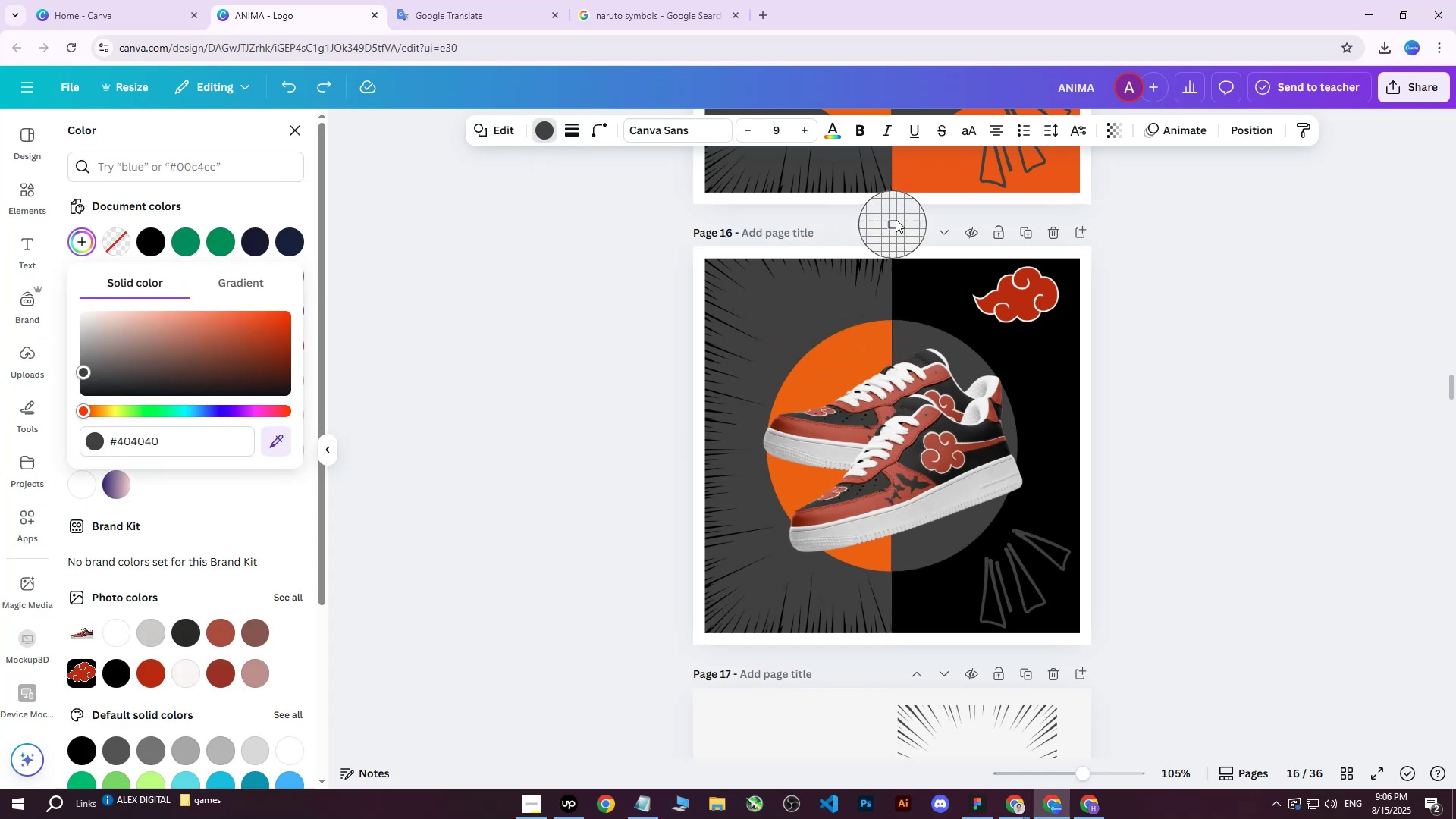 
left_click([1021, 303])
 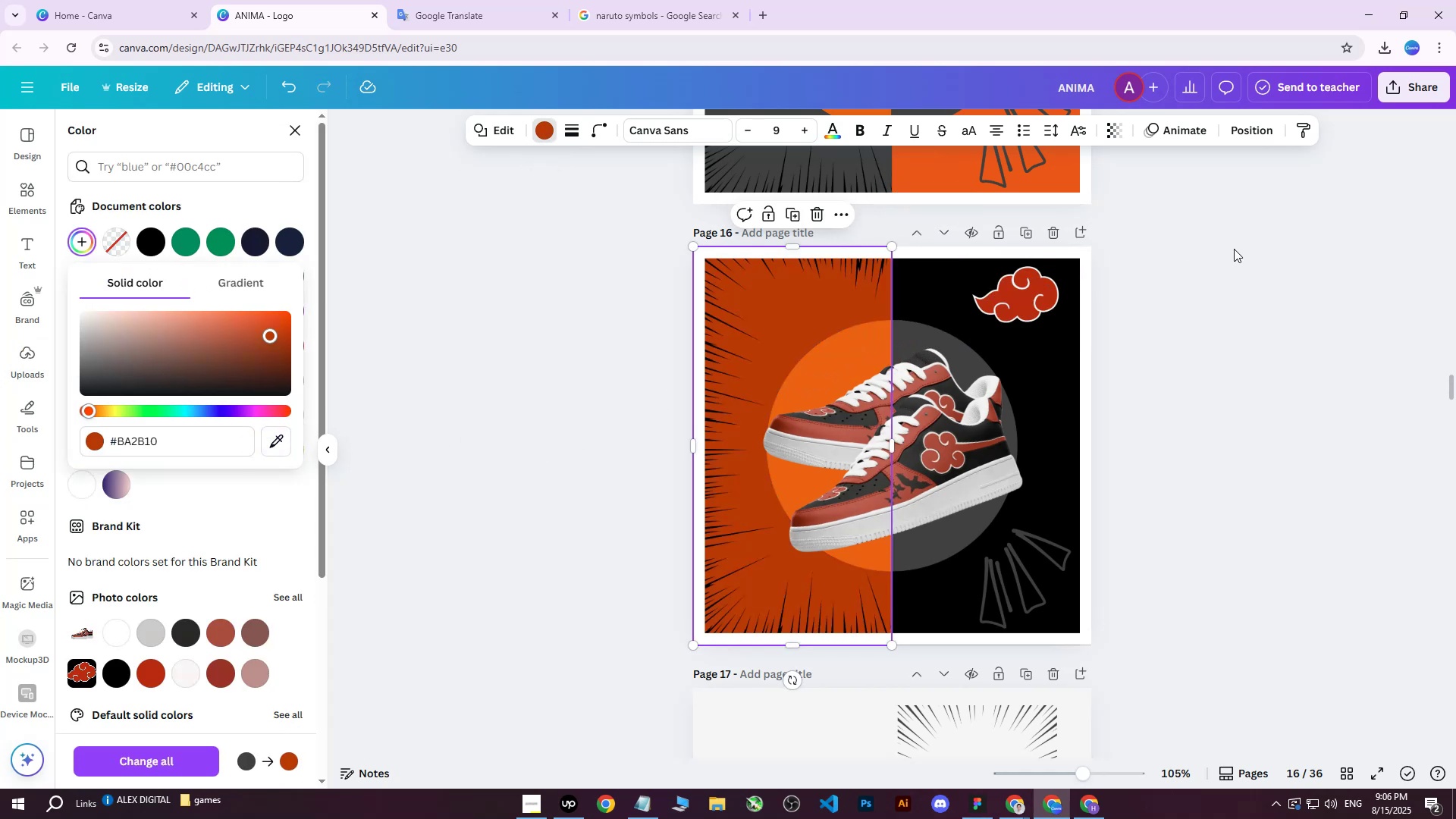 
left_click([1235, 248])
 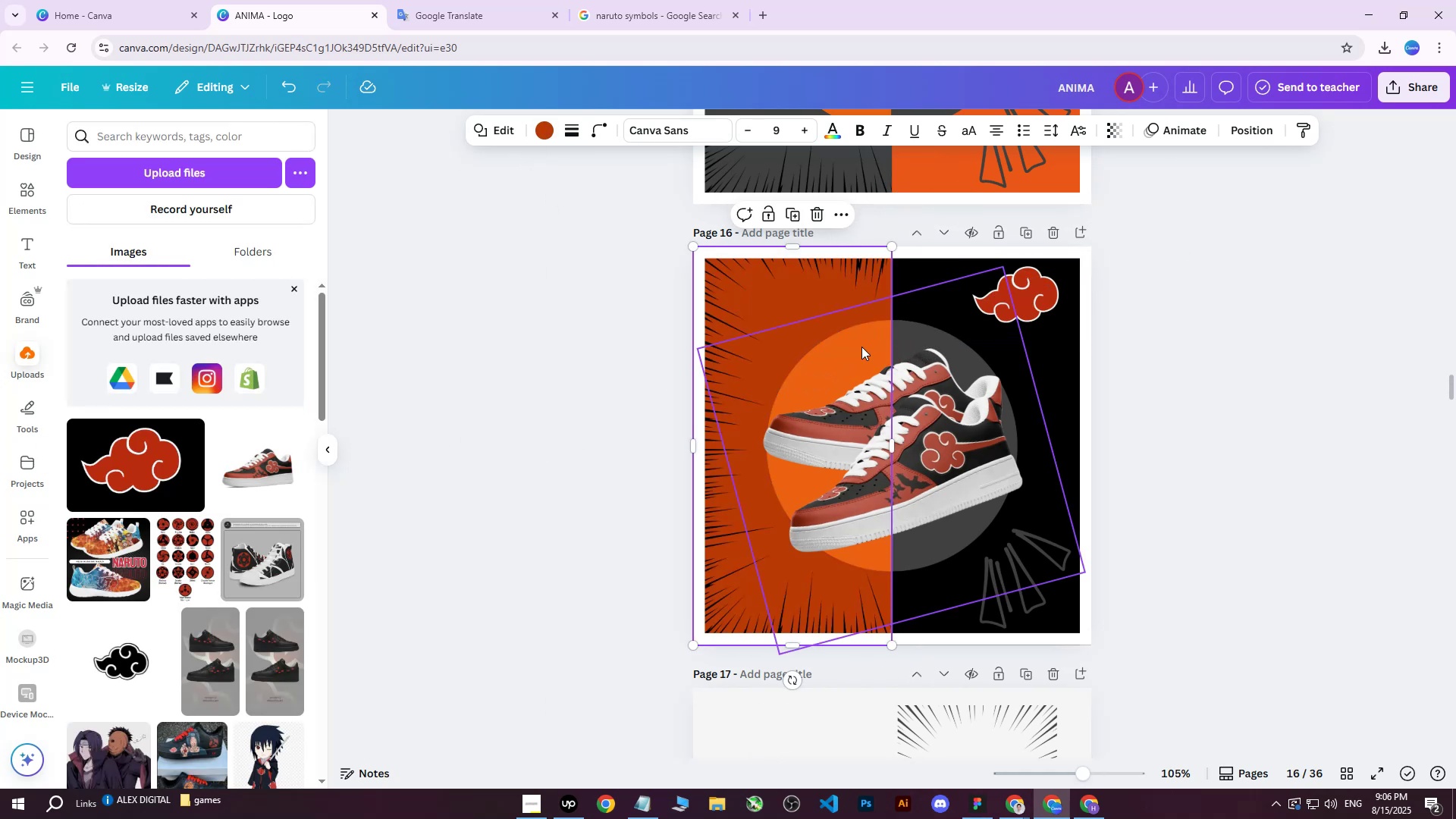 
left_click([843, 350])
 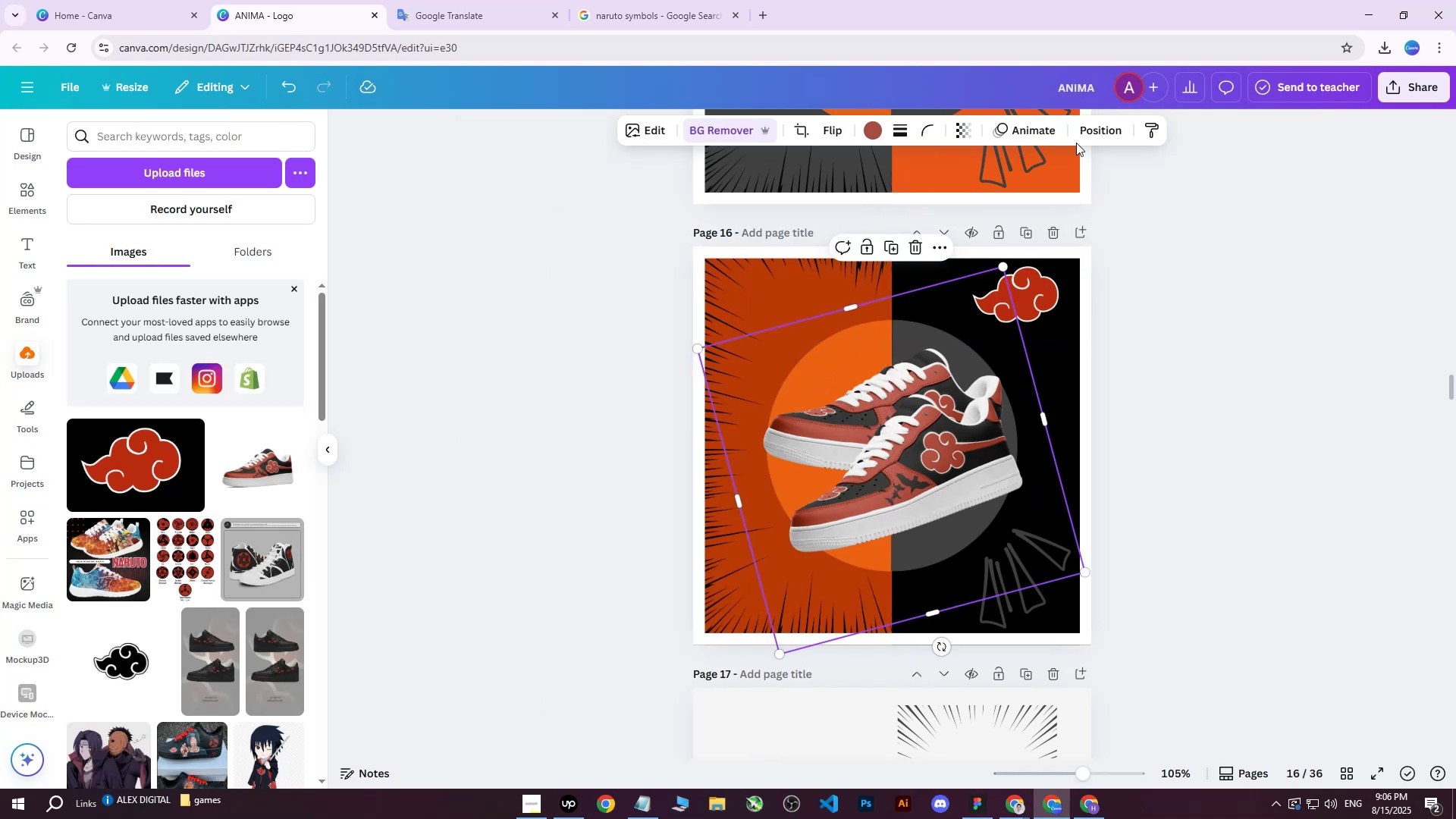 
left_click([1108, 137])
 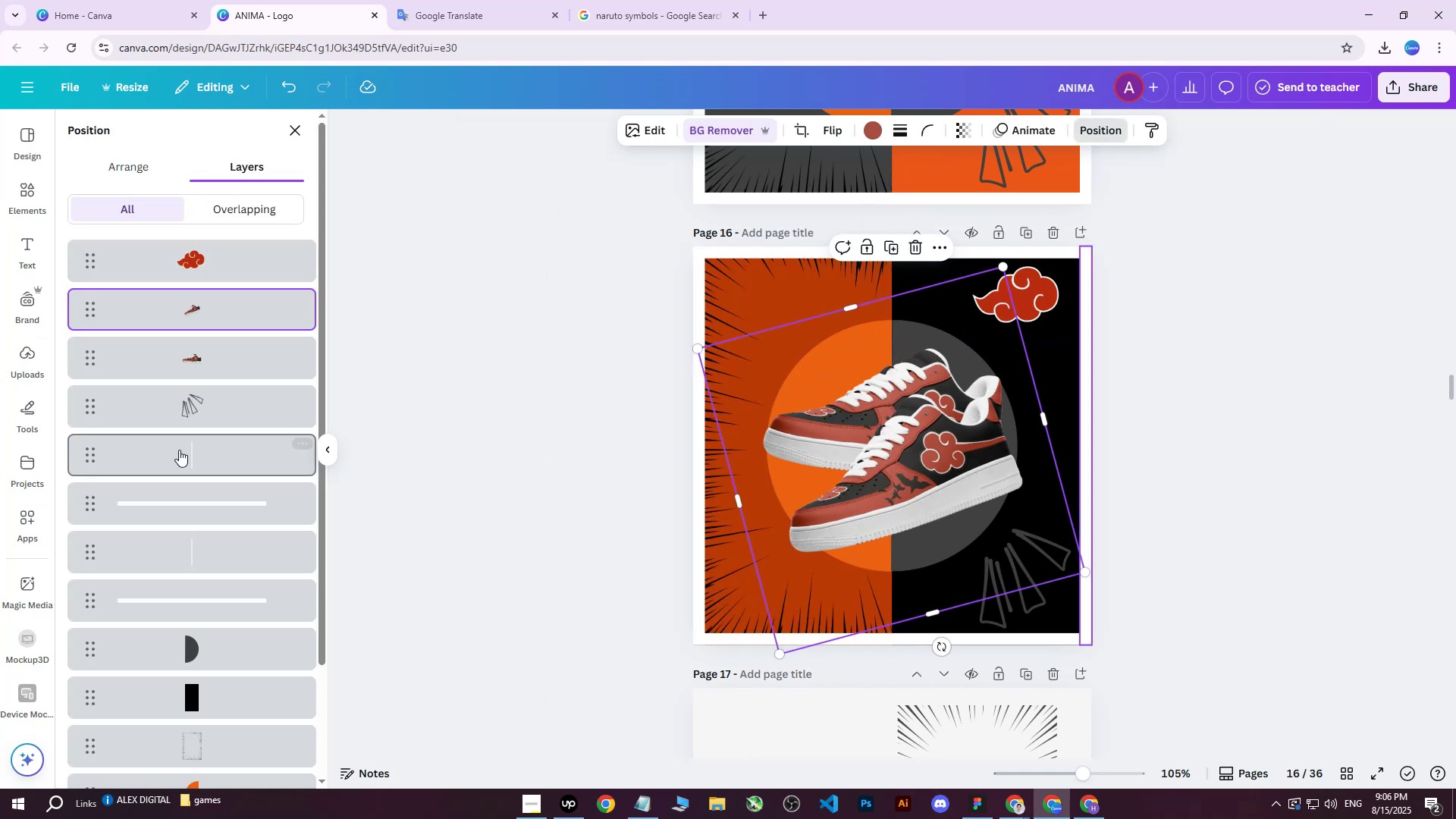 
scroll: coordinate [184, 462], scroll_direction: down, amount: 1.0
 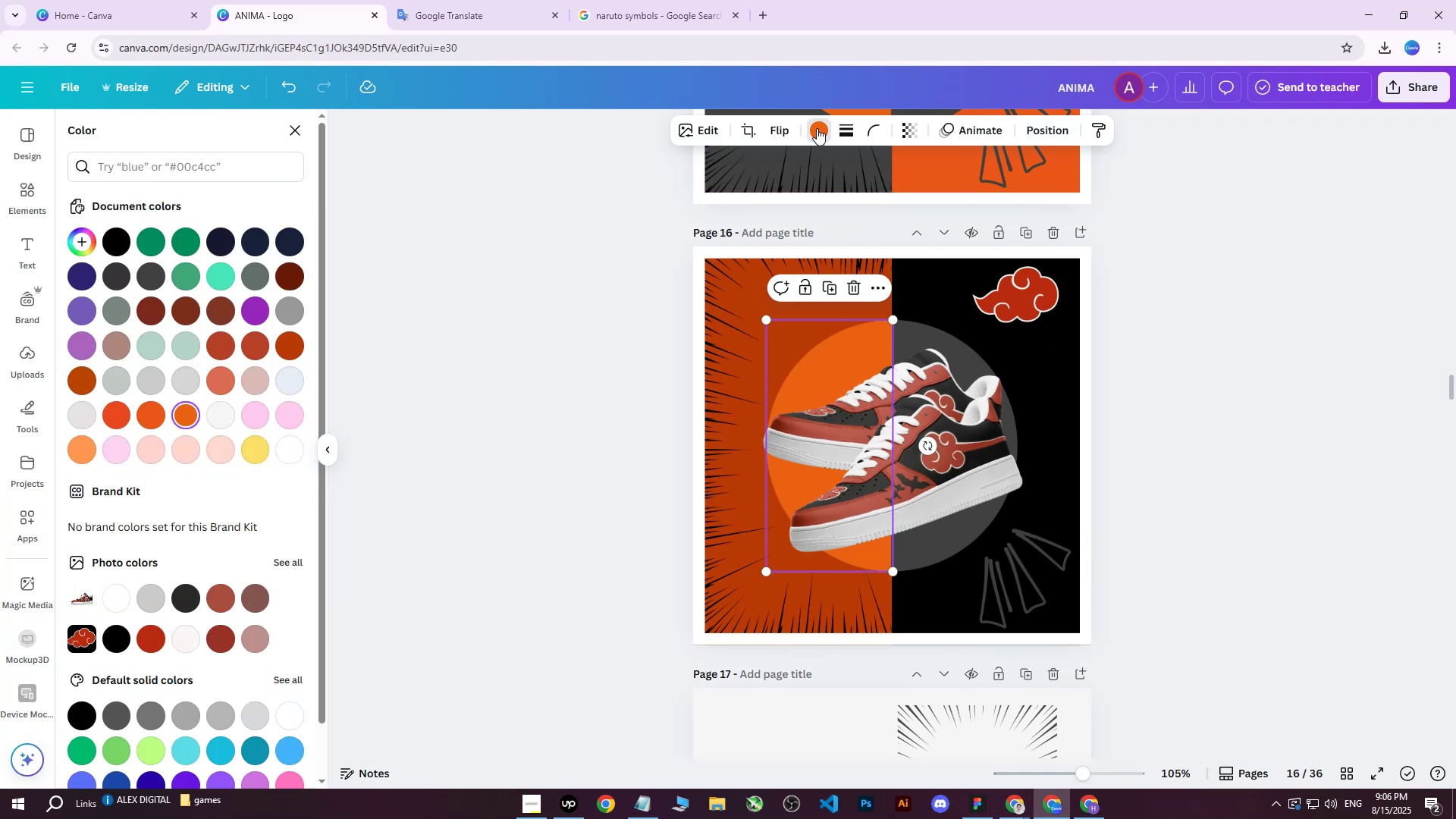 
left_click([121, 245])
 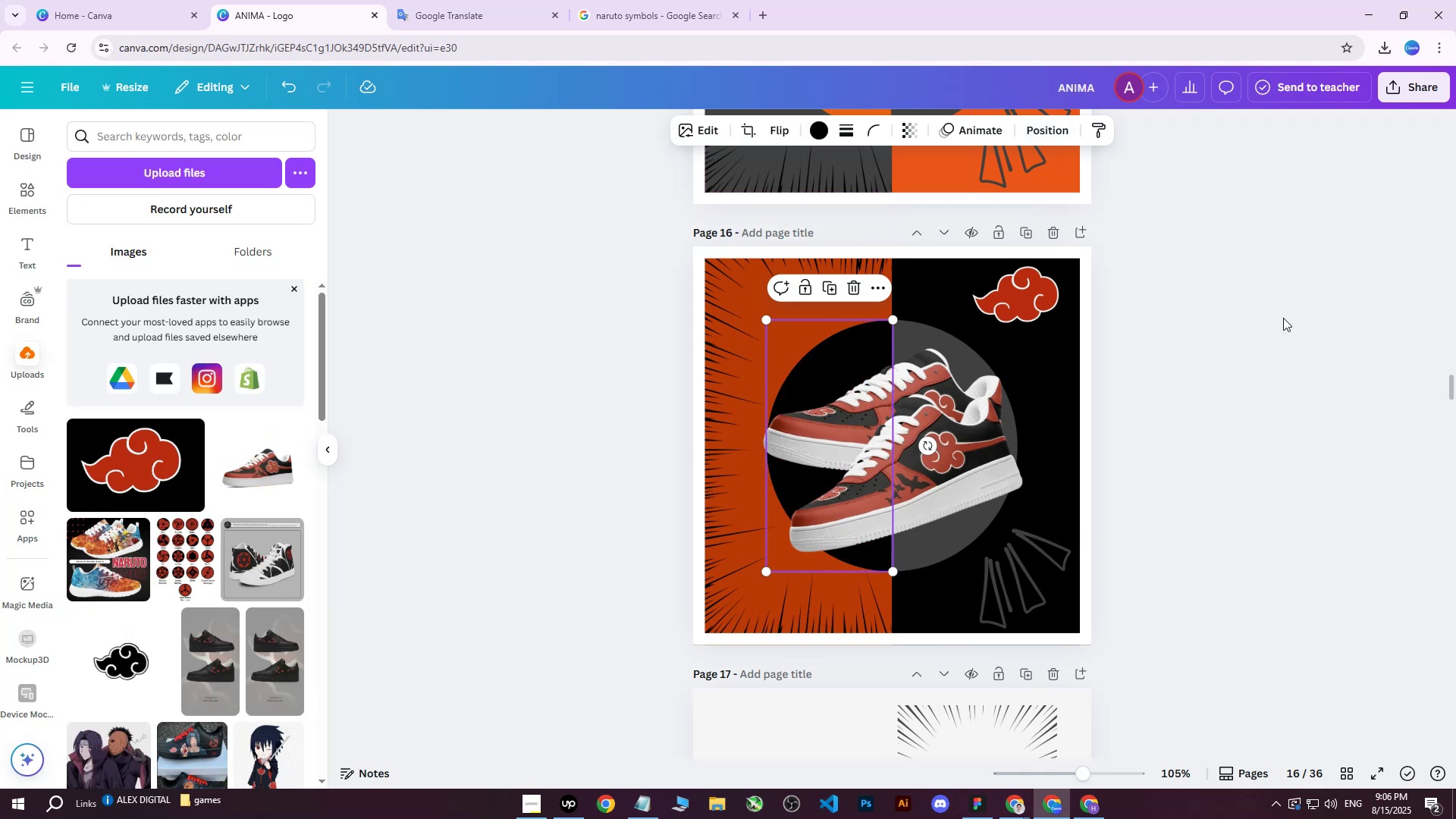 
double_click([1274, 318])
 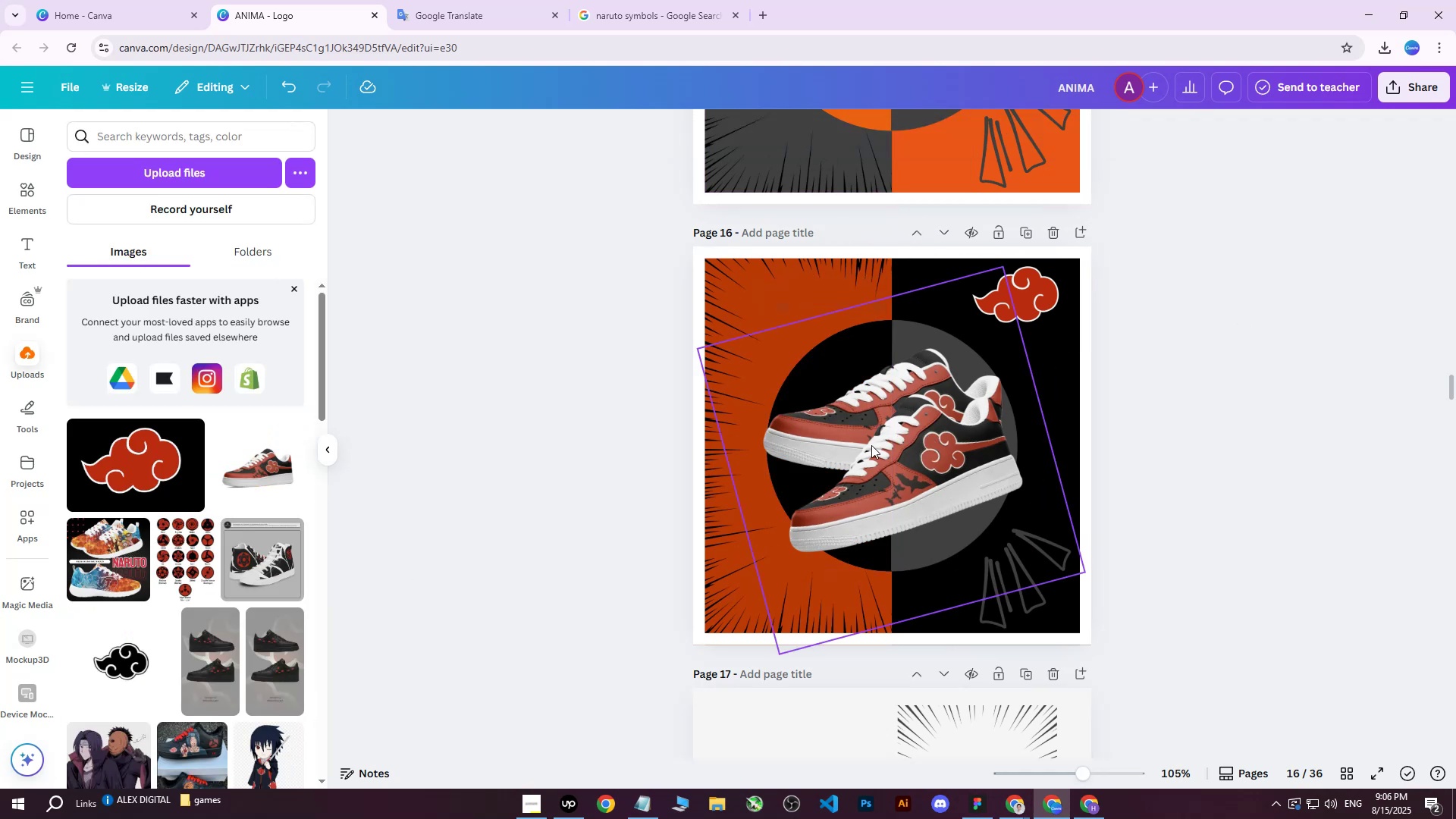 
left_click([771, 294])
 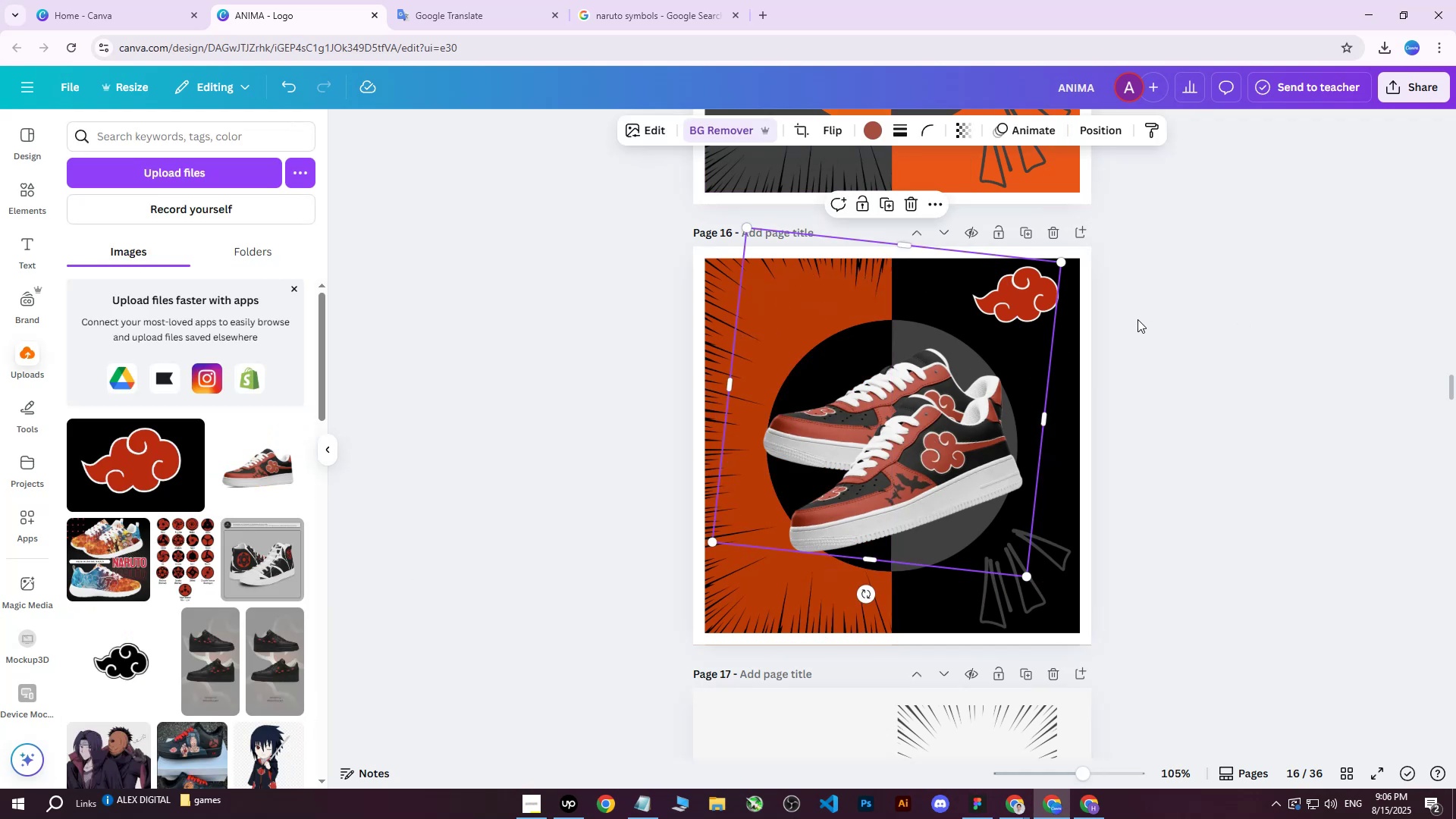 
double_click([1046, 294])
 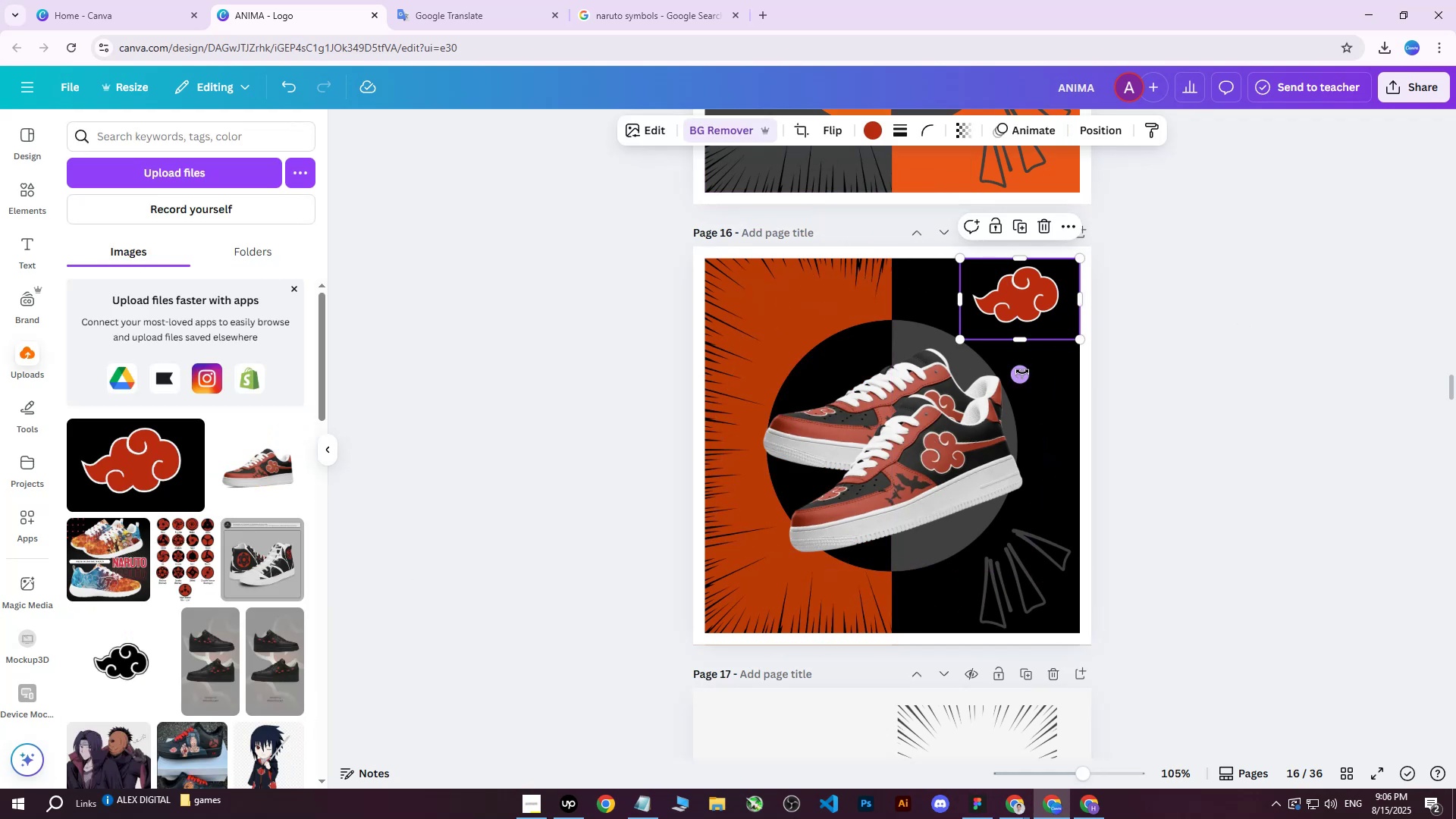 
left_click_drag(start_coordinate=[1021, 375], to_coordinate=[1010, 379])
 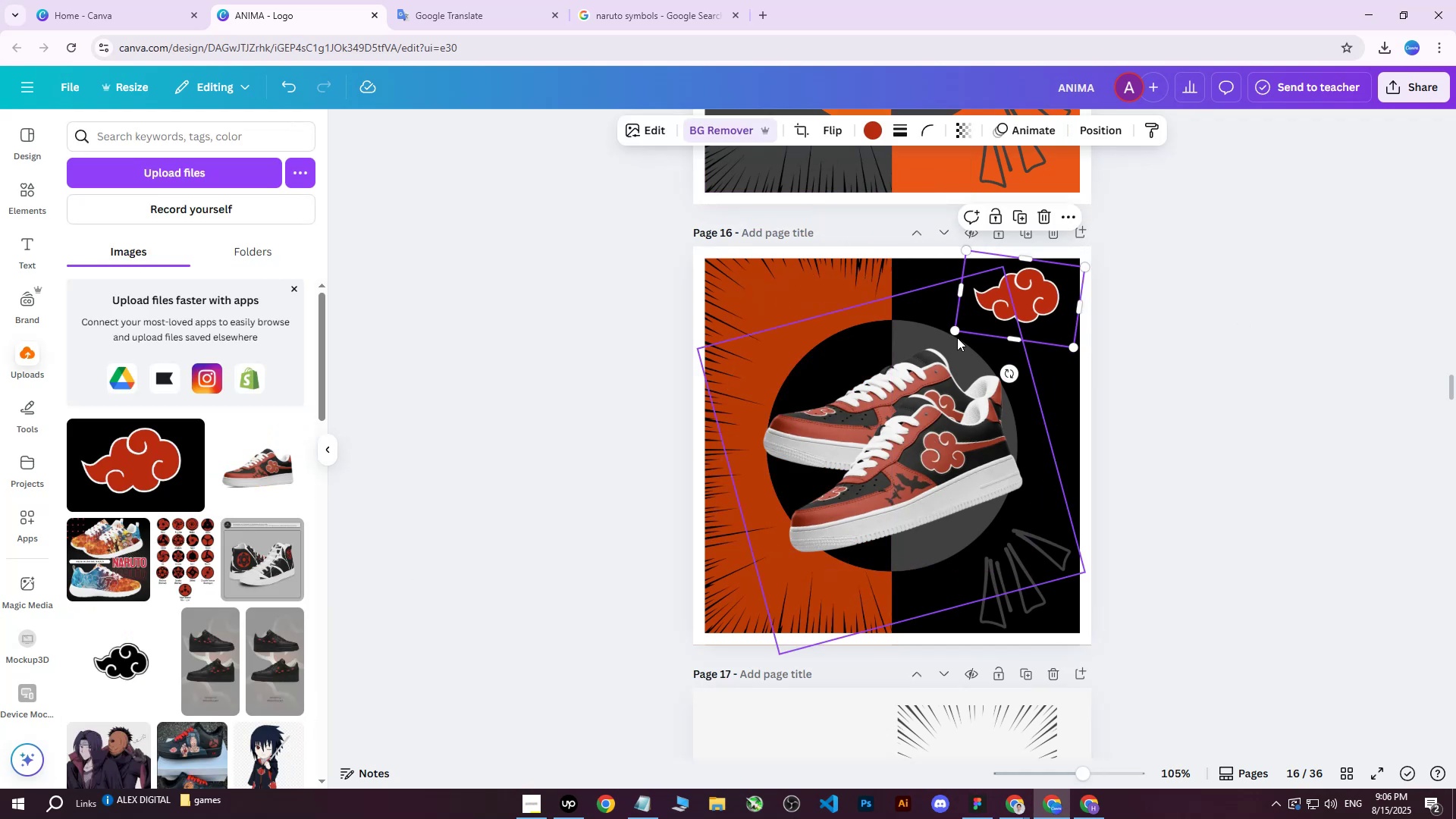 
left_click_drag(start_coordinate=[956, 330], to_coordinate=[946, 340])
 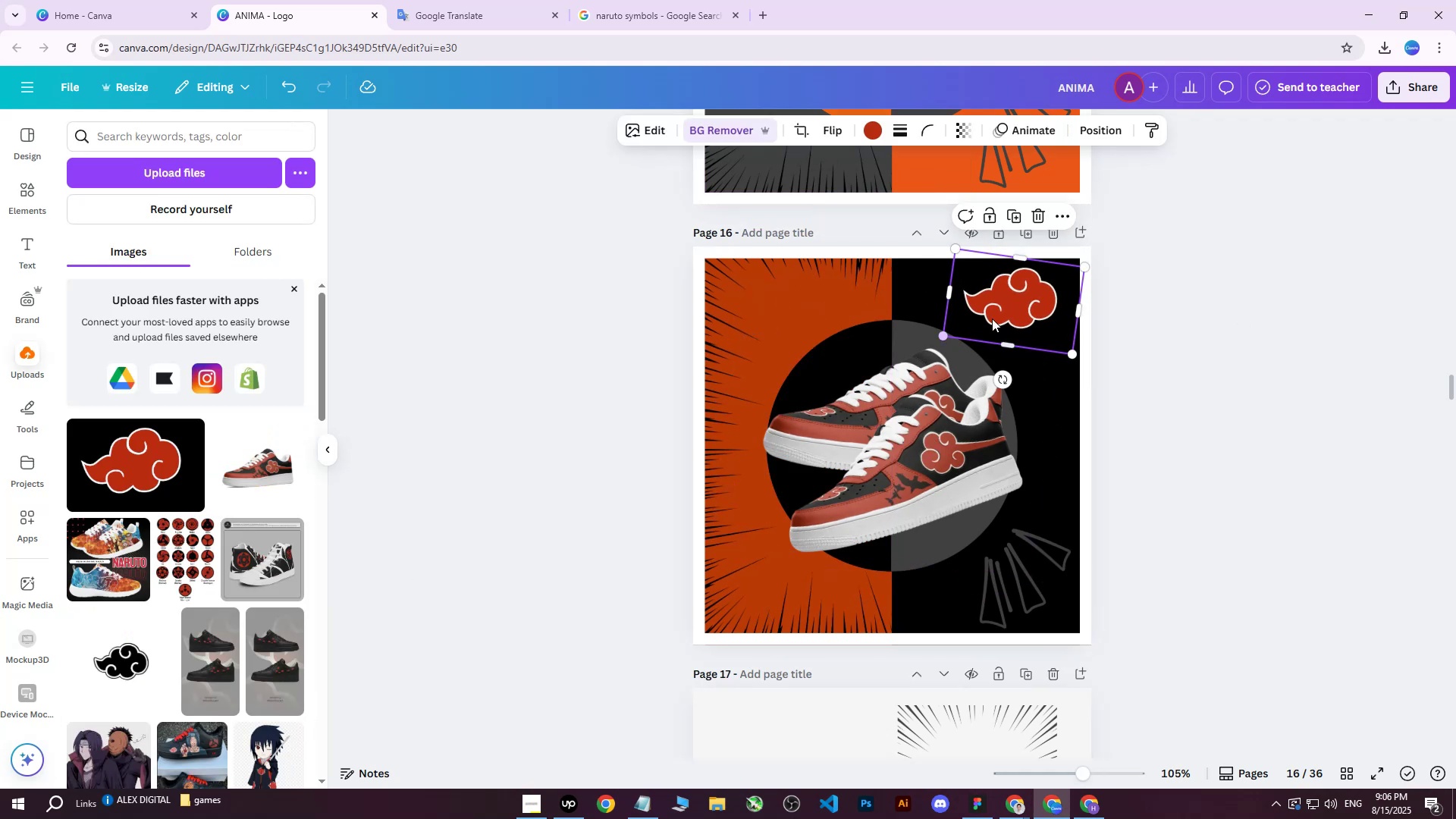 
left_click_drag(start_coordinate=[1004, 311], to_coordinate=[1013, 310])
 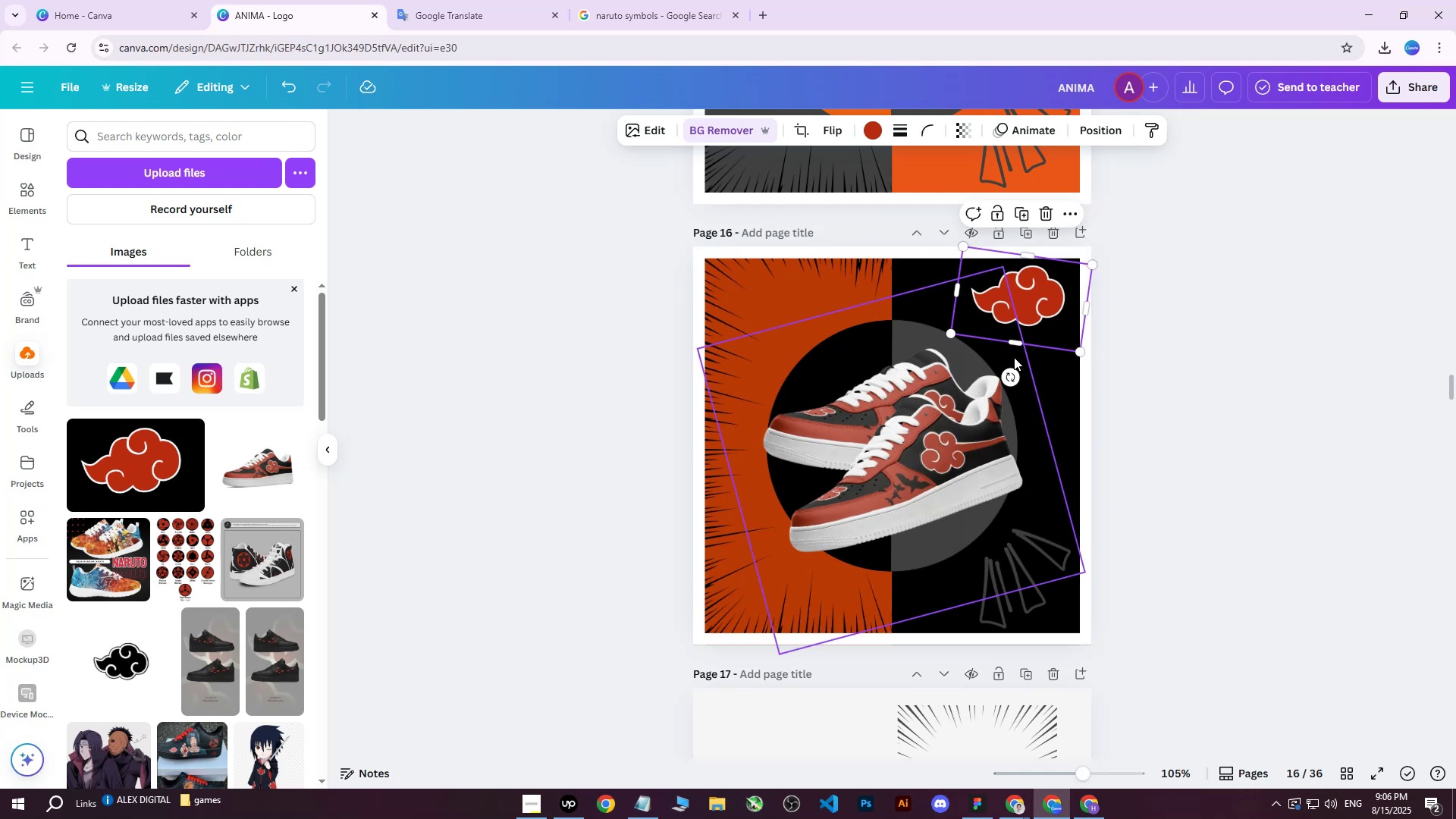 
mouse_move([1025, 370])
 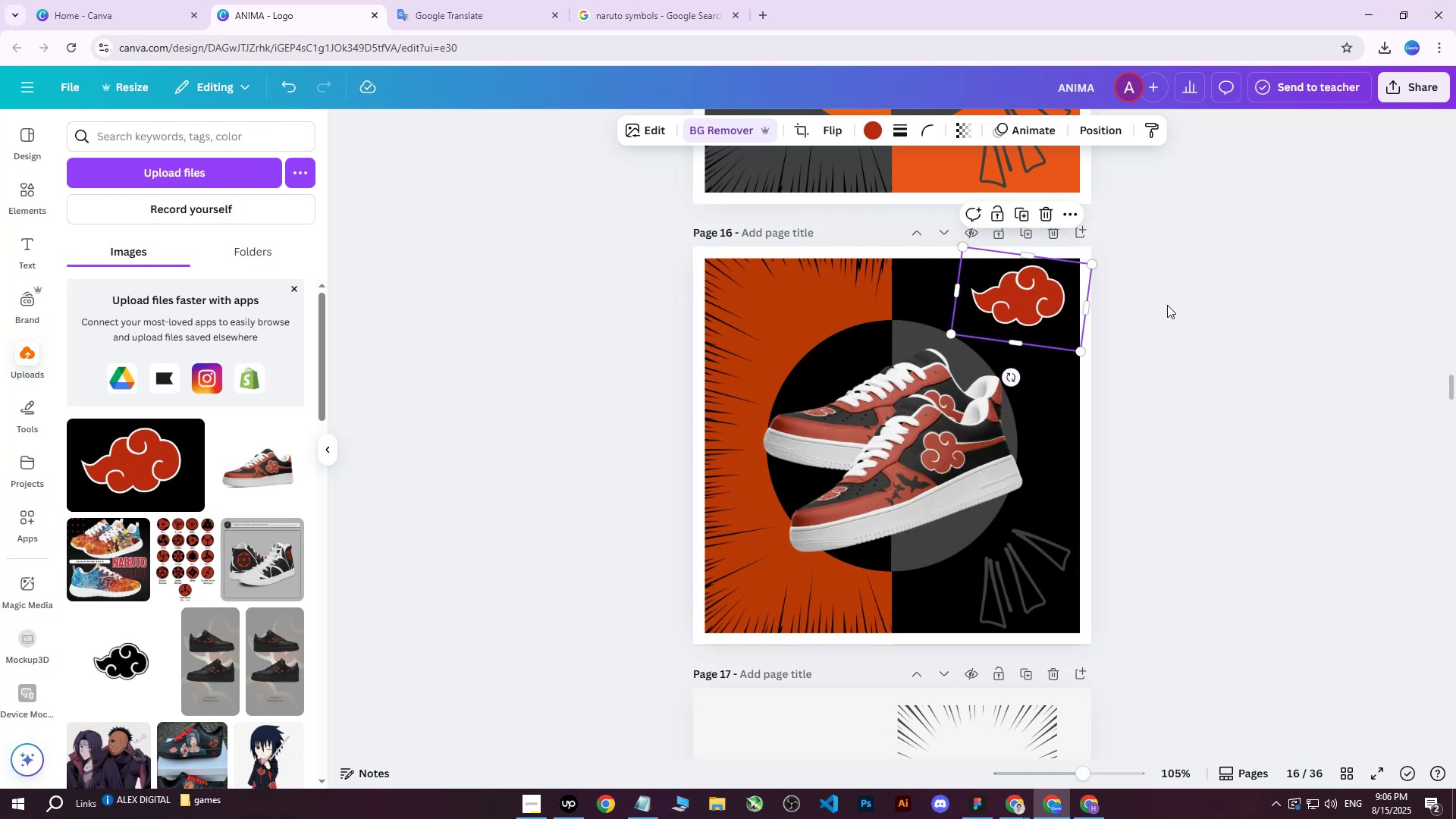 
left_click([1167, 305])
 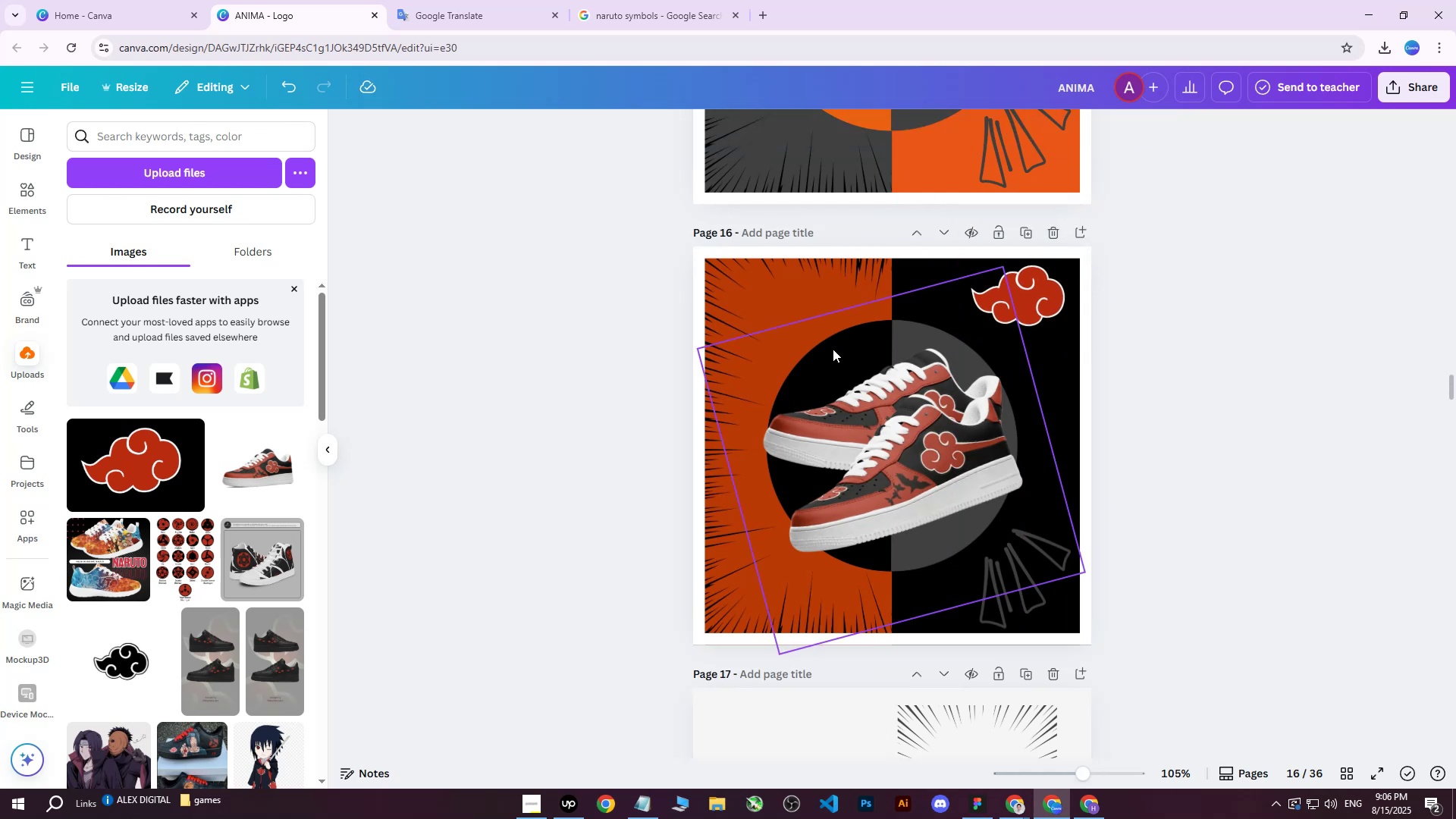 
left_click([814, 306])
 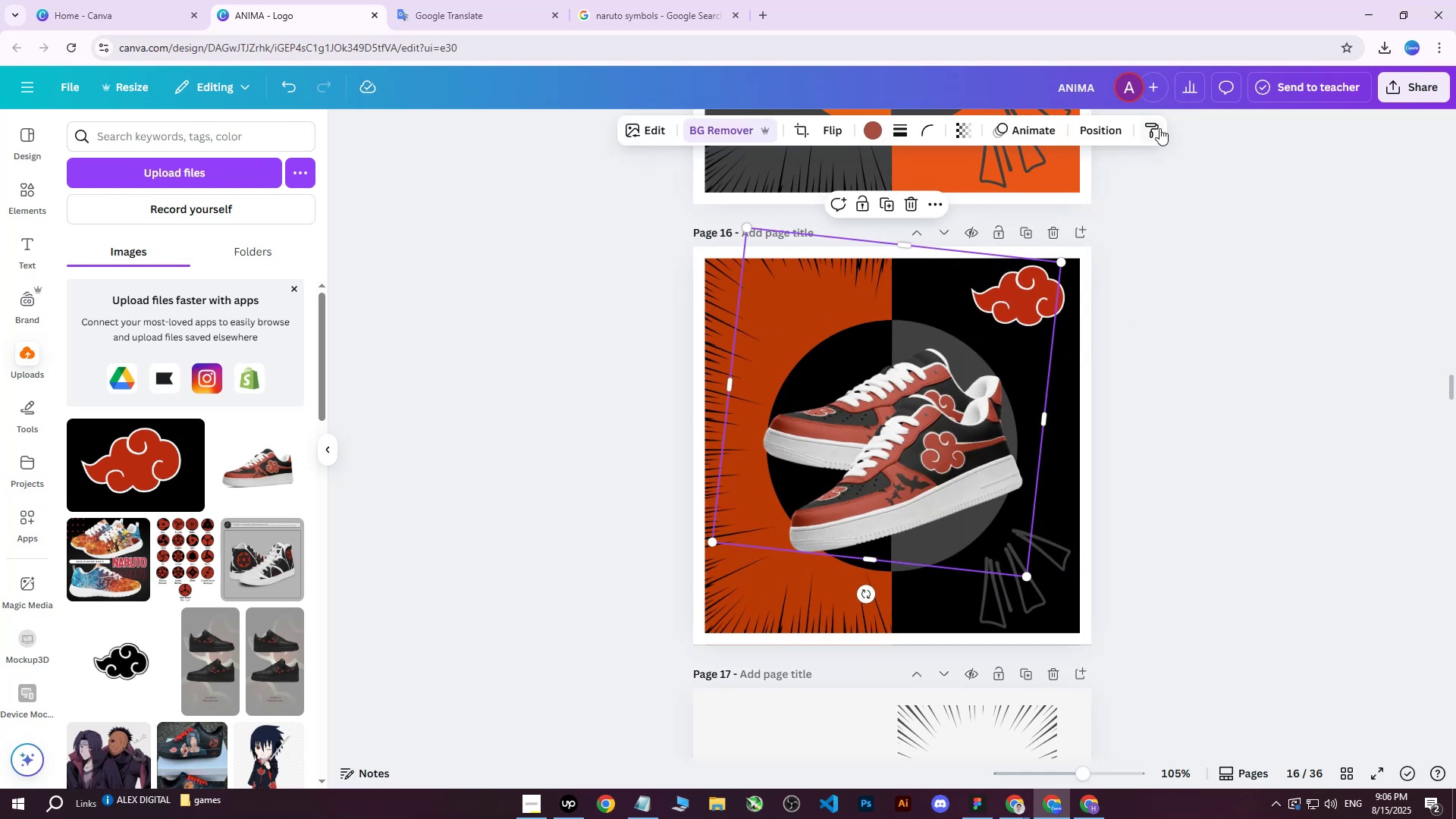 
left_click([1102, 132])
 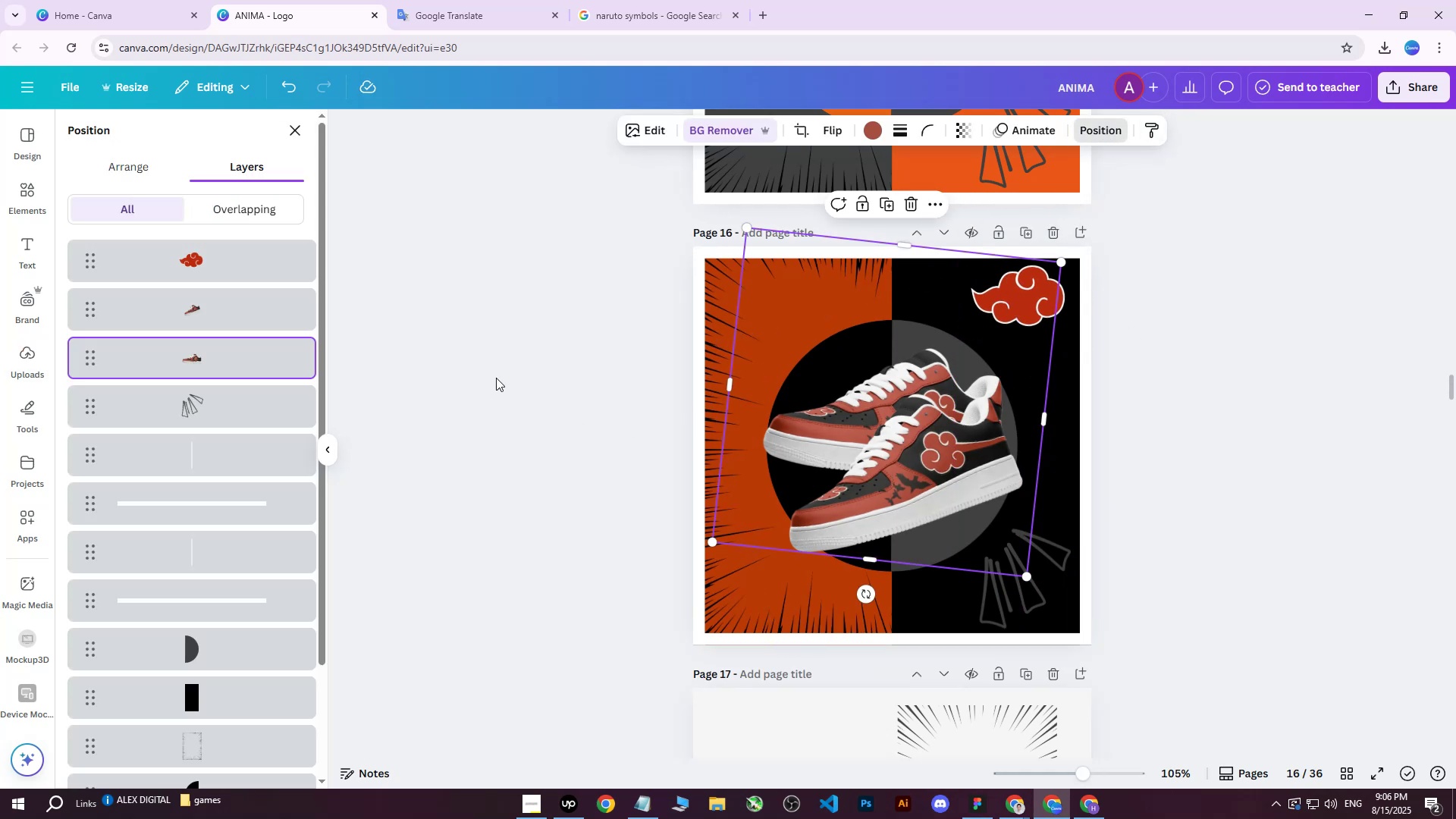 
scroll: coordinate [209, 473], scroll_direction: down, amount: 2.0
 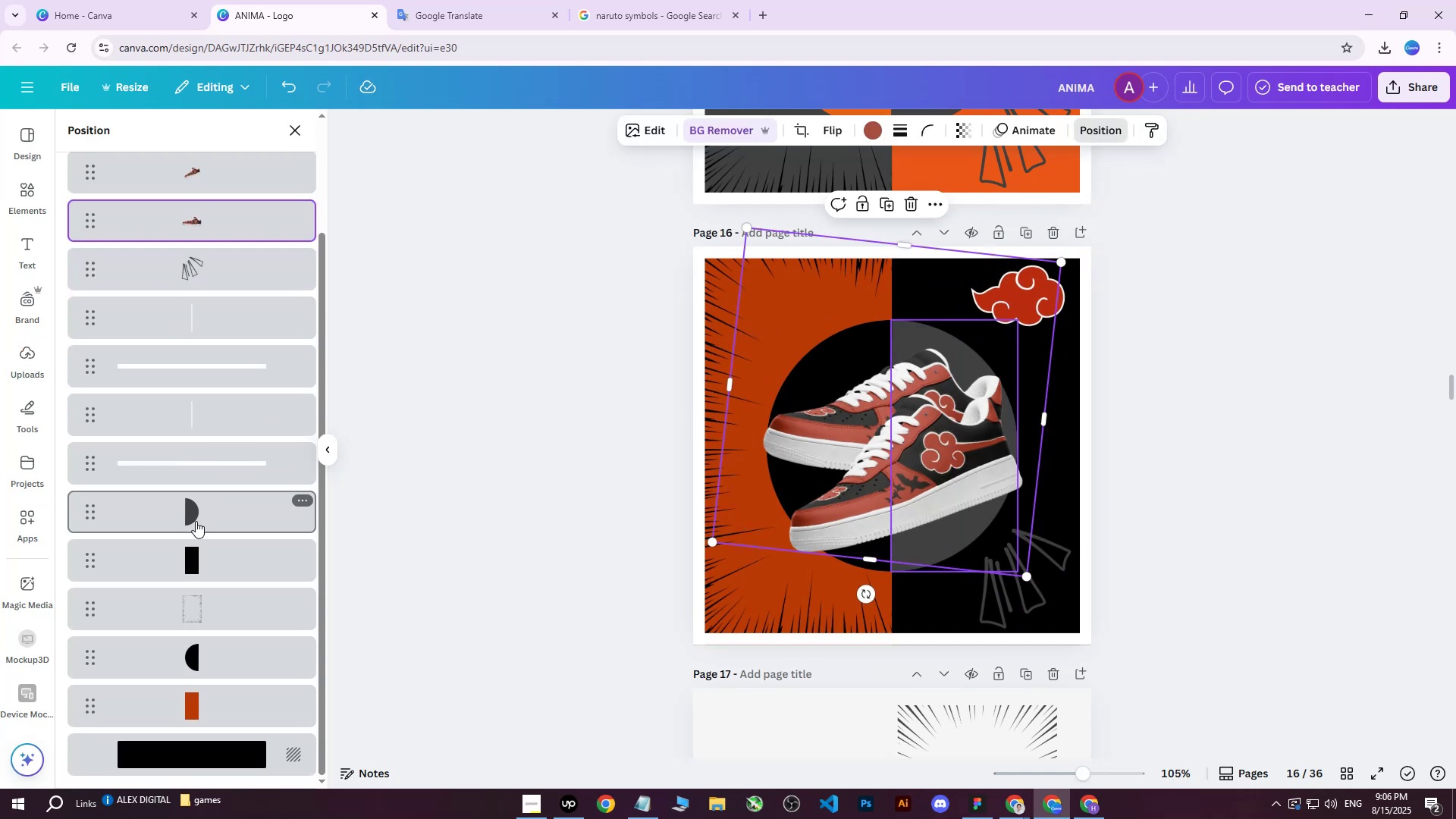 
left_click([199, 507])
 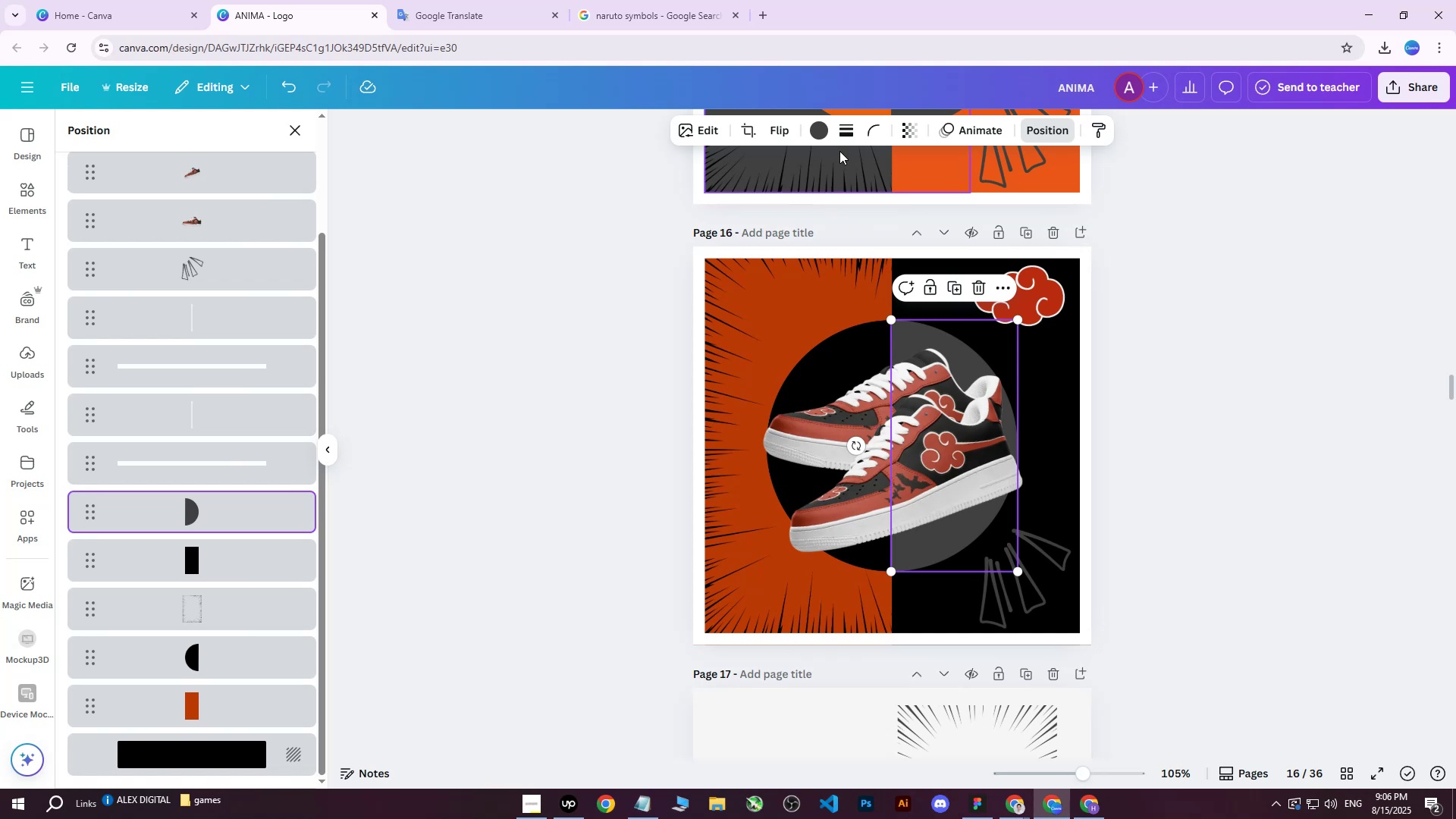 
left_click([824, 136])
 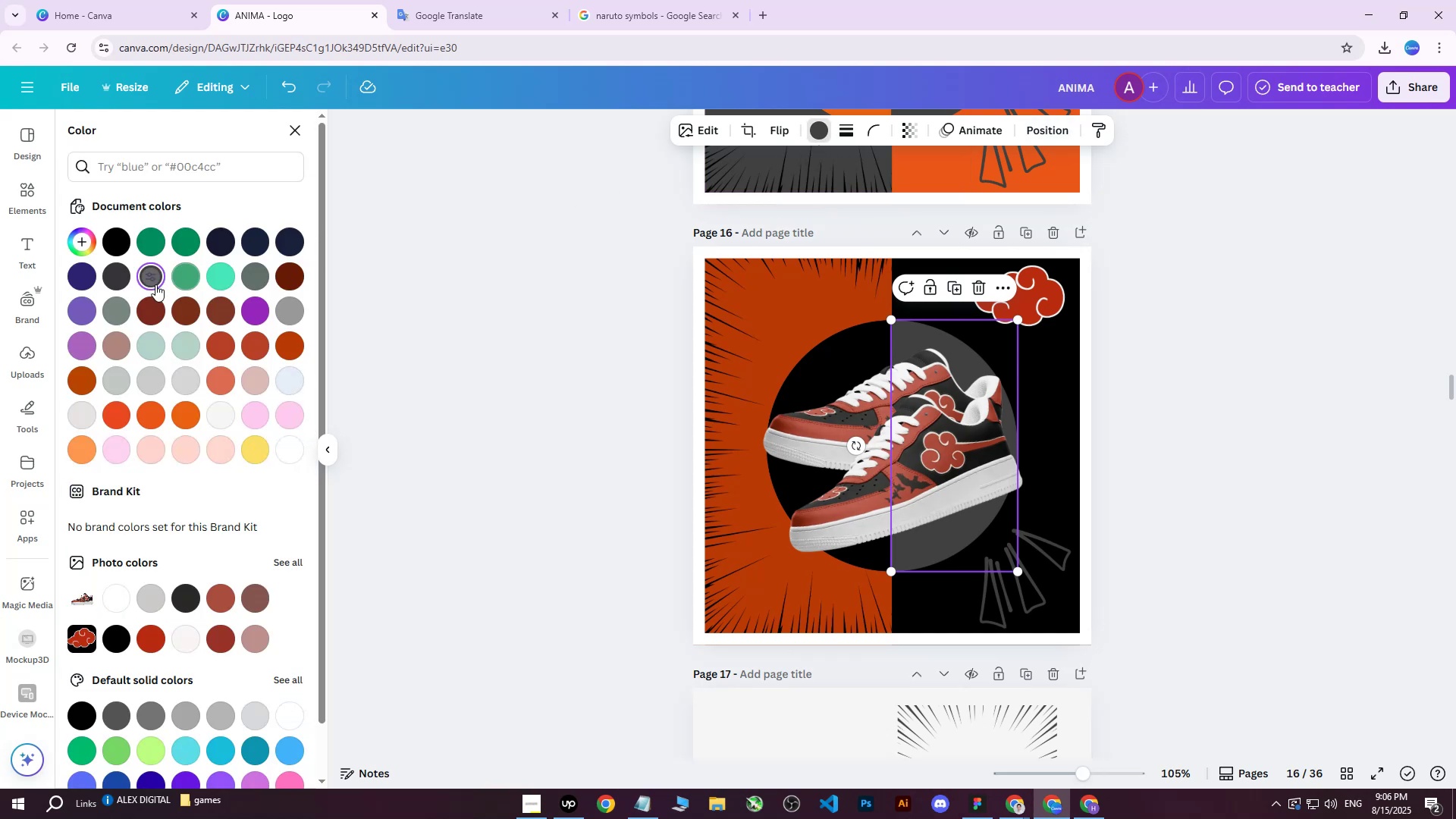 
double_click([155, 283])
 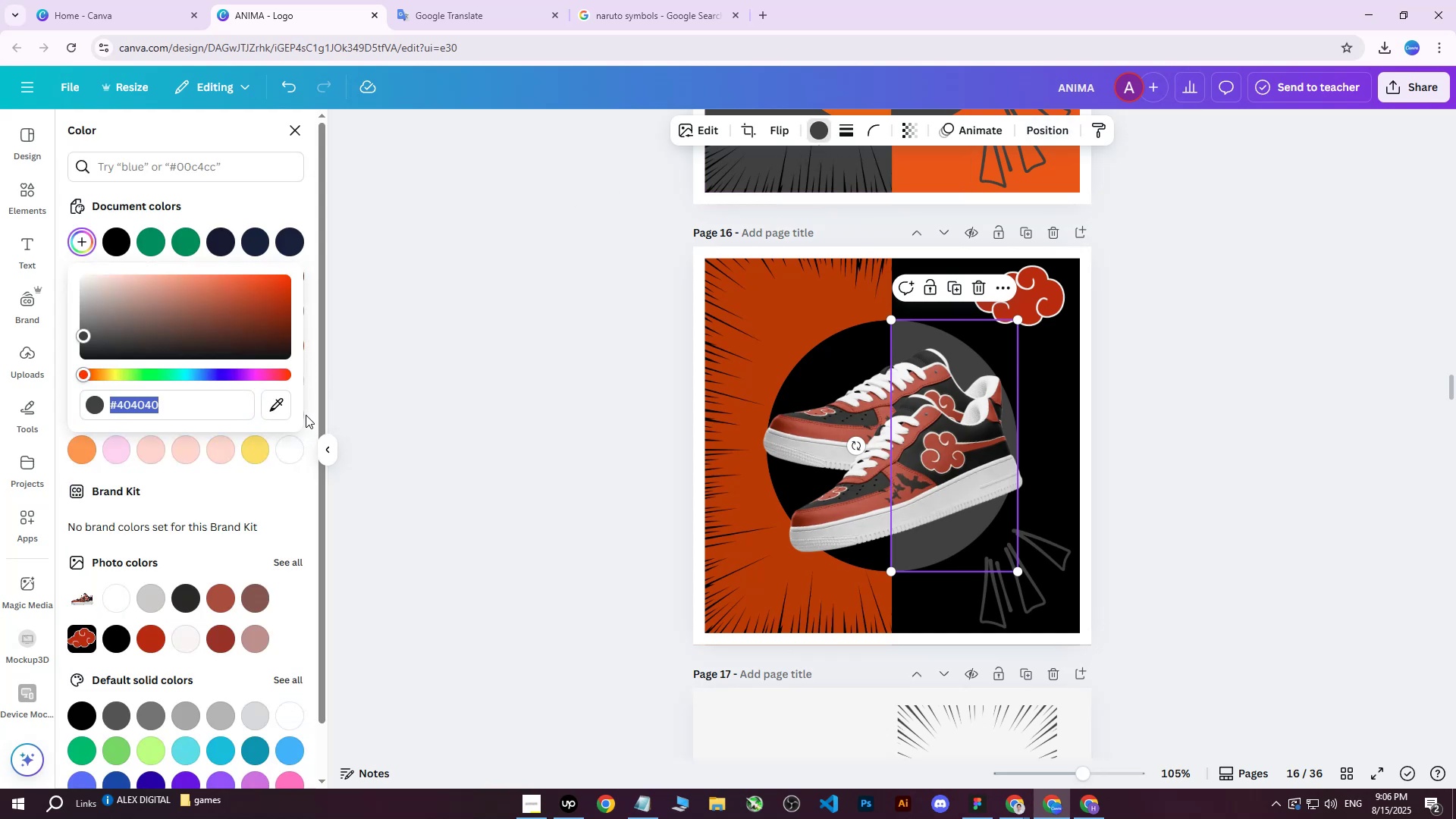 
left_click([275, 402])
 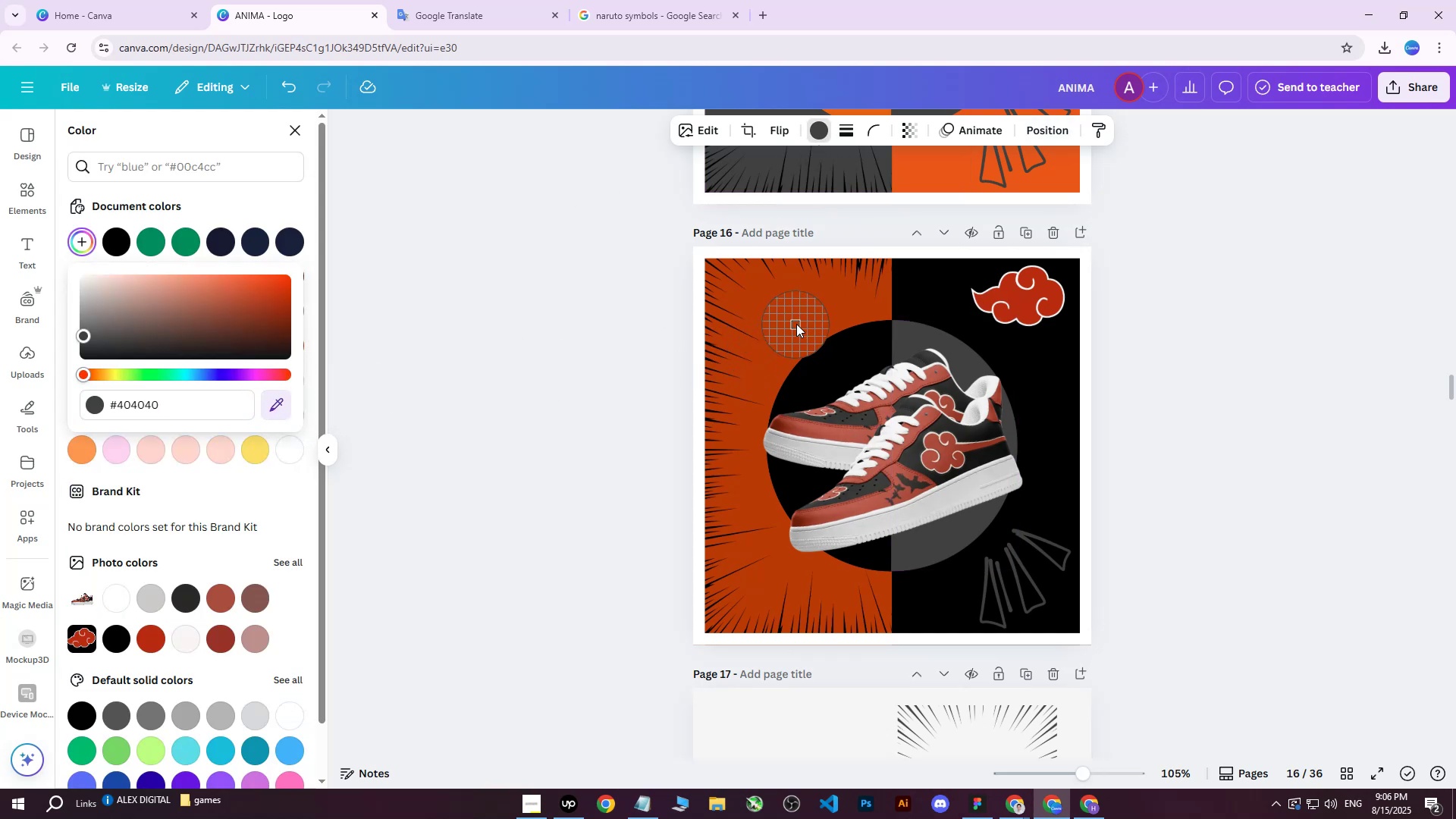 
left_click([802, 317])
 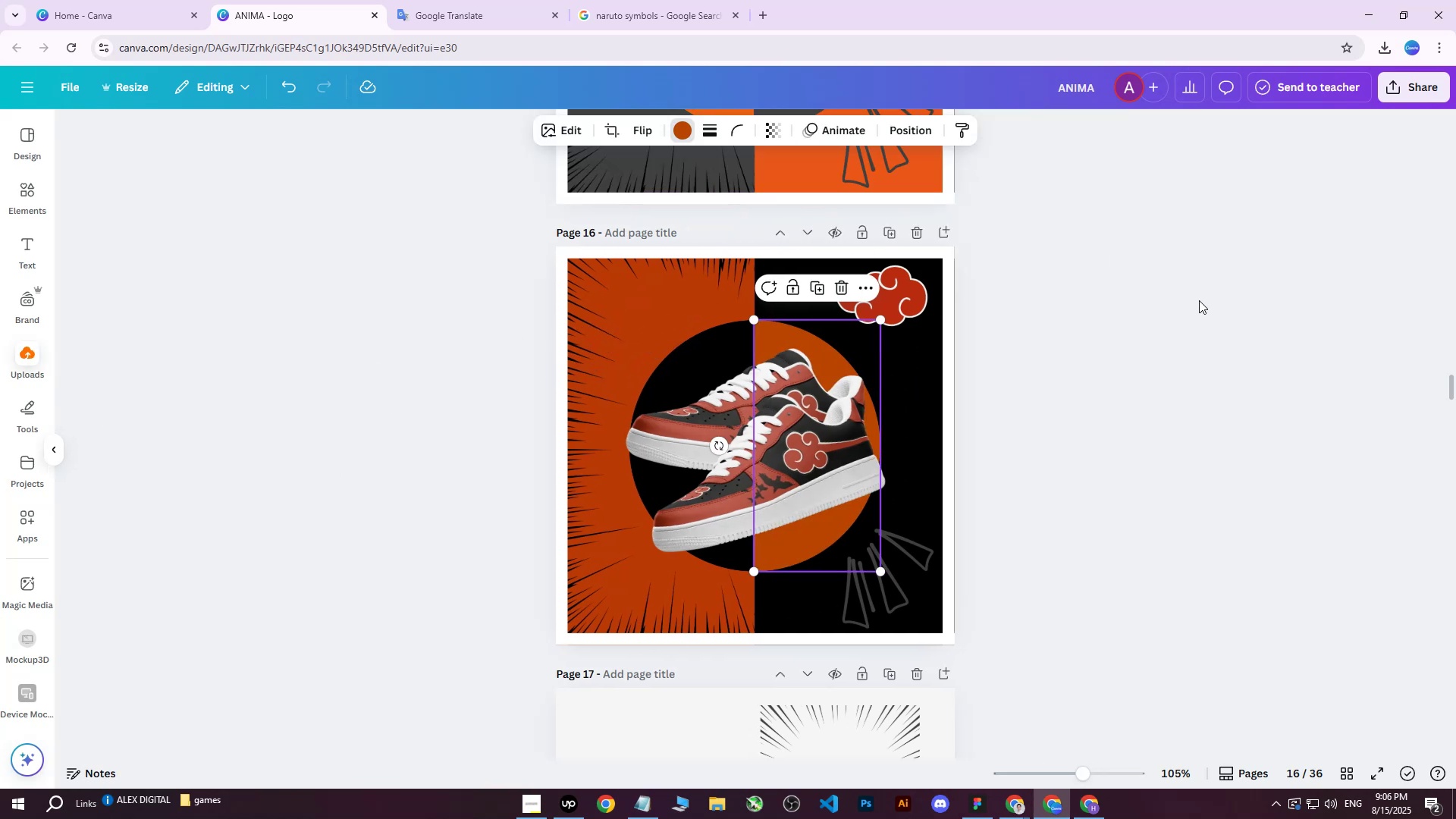 
double_click([1199, 300])
 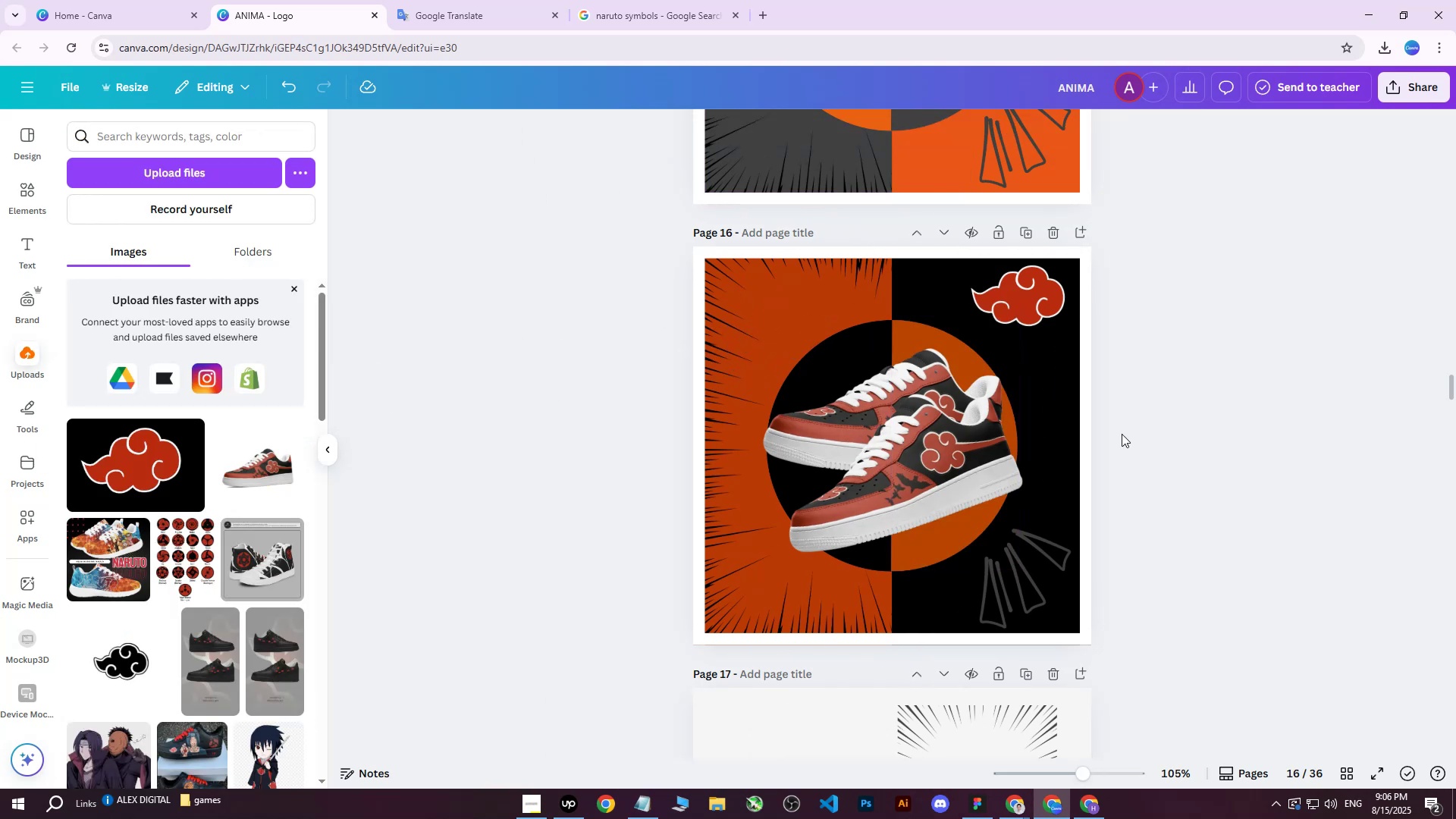 
left_click([1026, 589])
 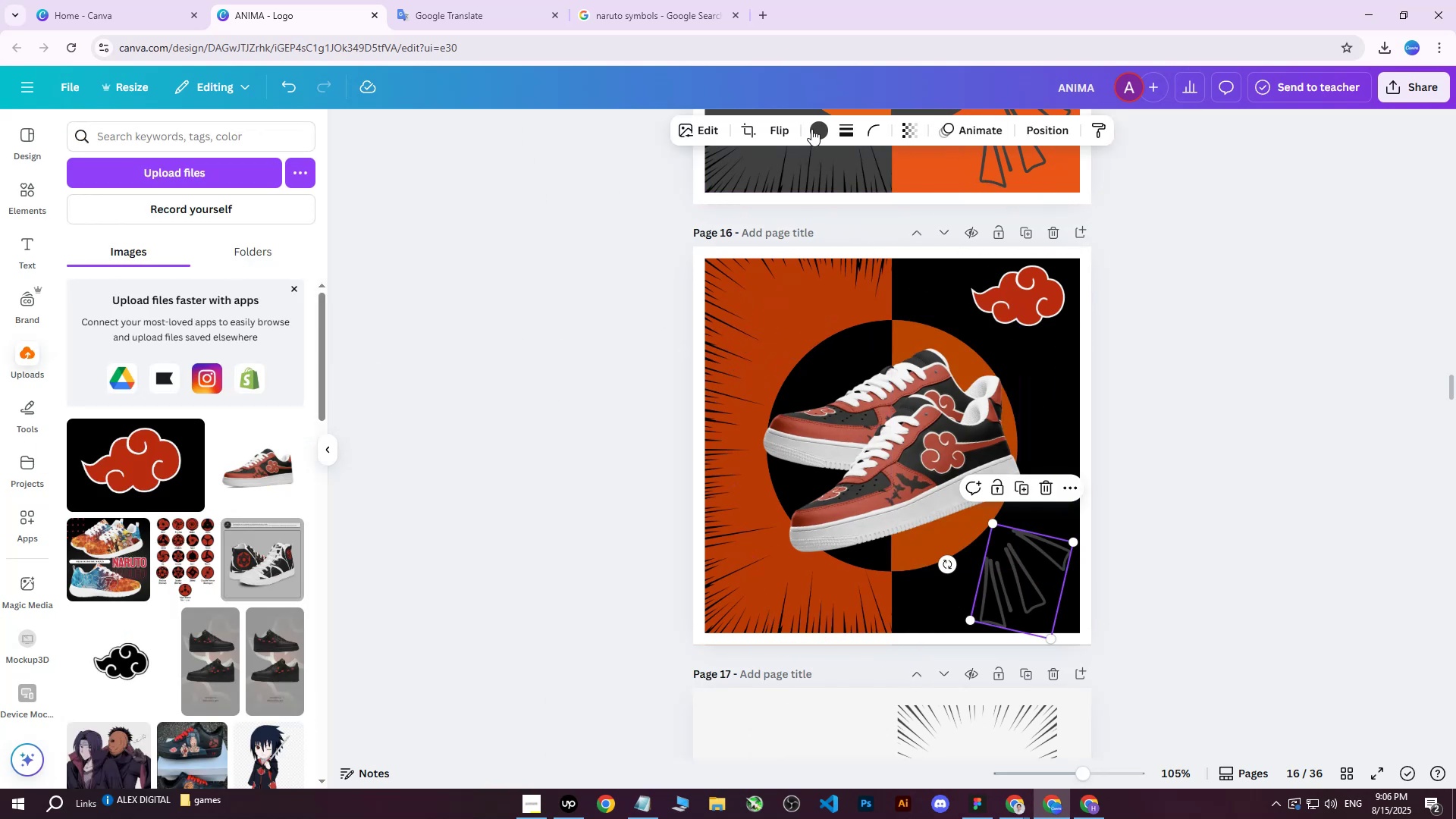 
left_click([816, 125])
 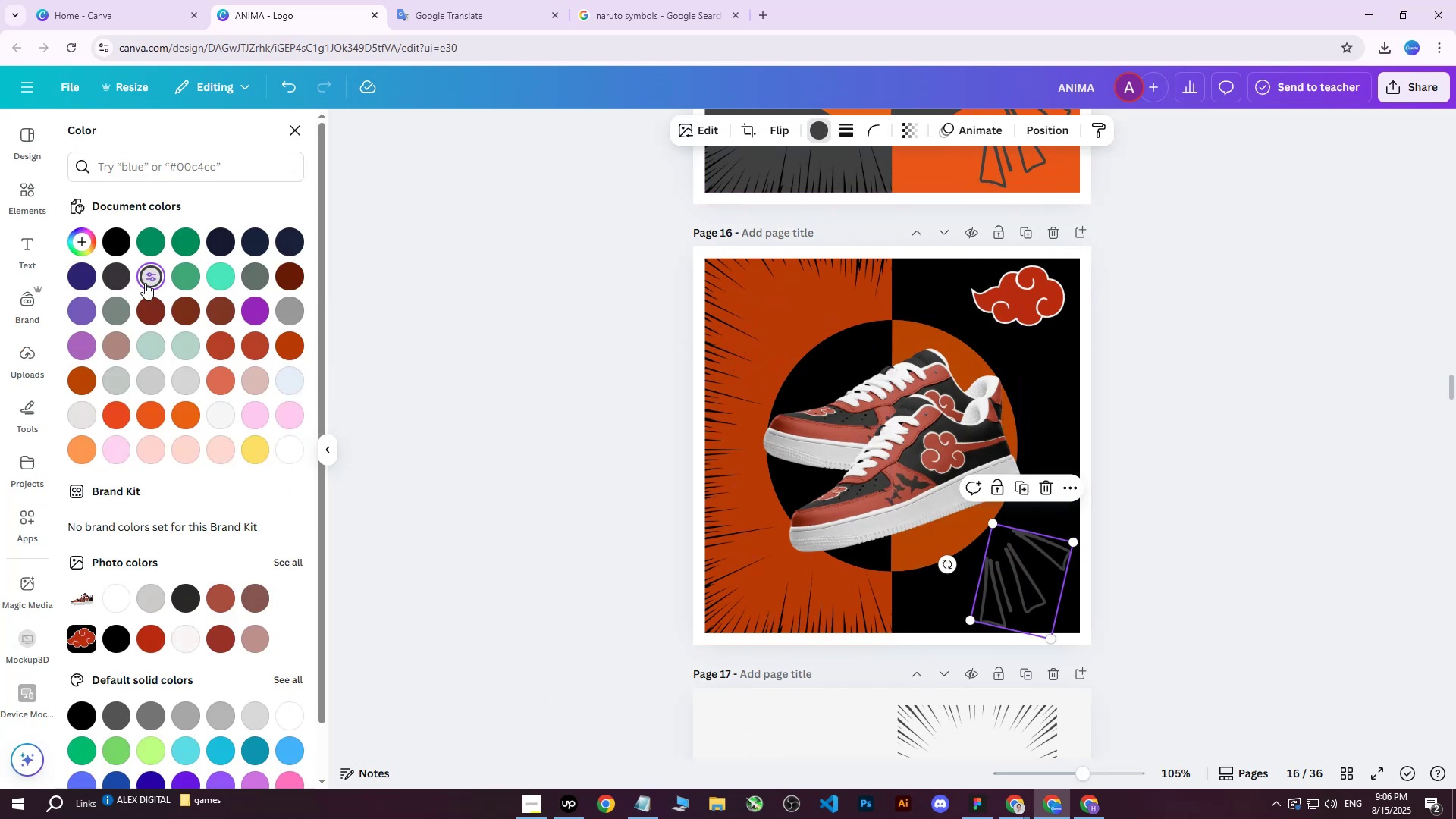 
double_click([144, 283])
 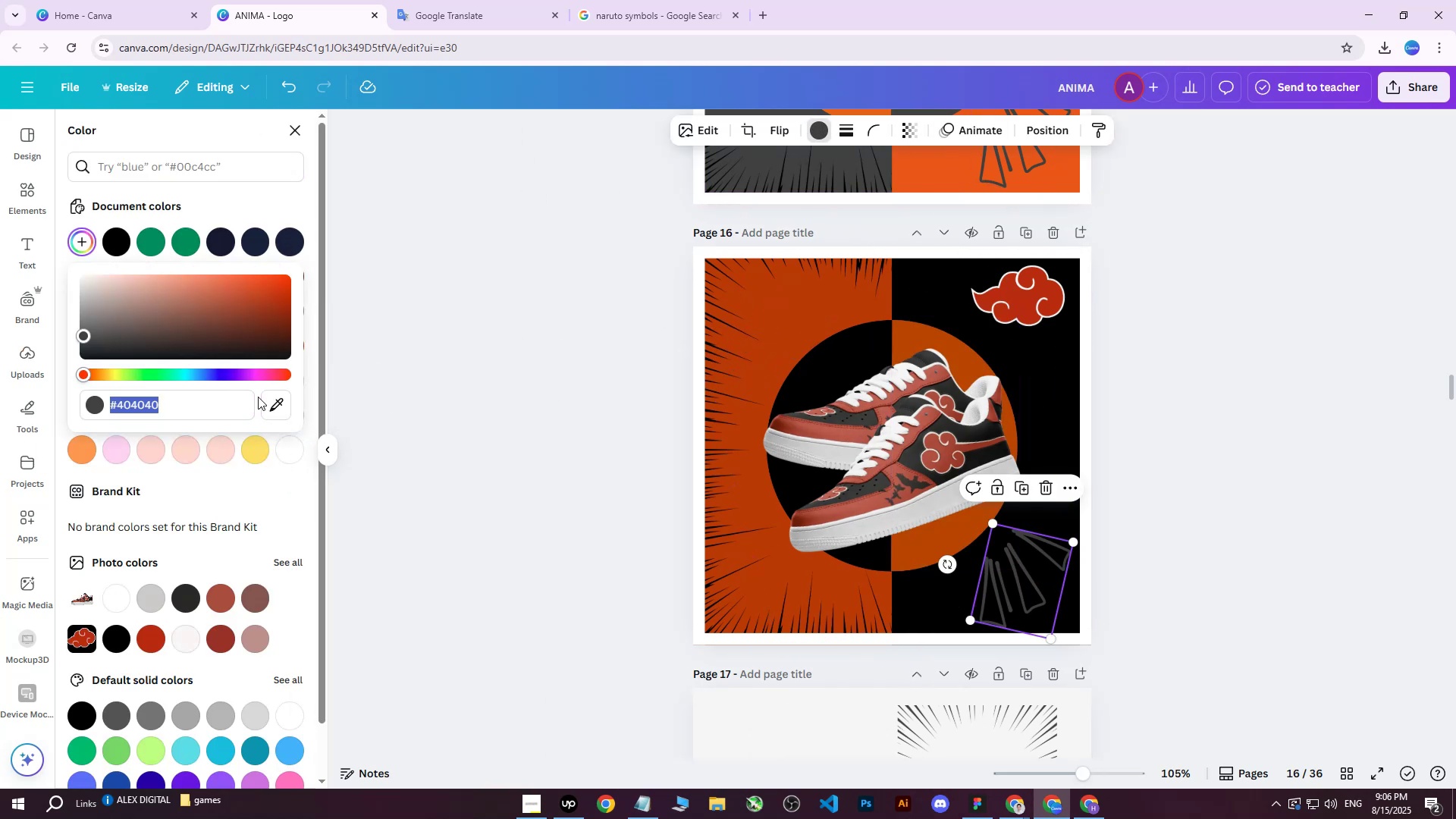 
left_click([276, 406])
 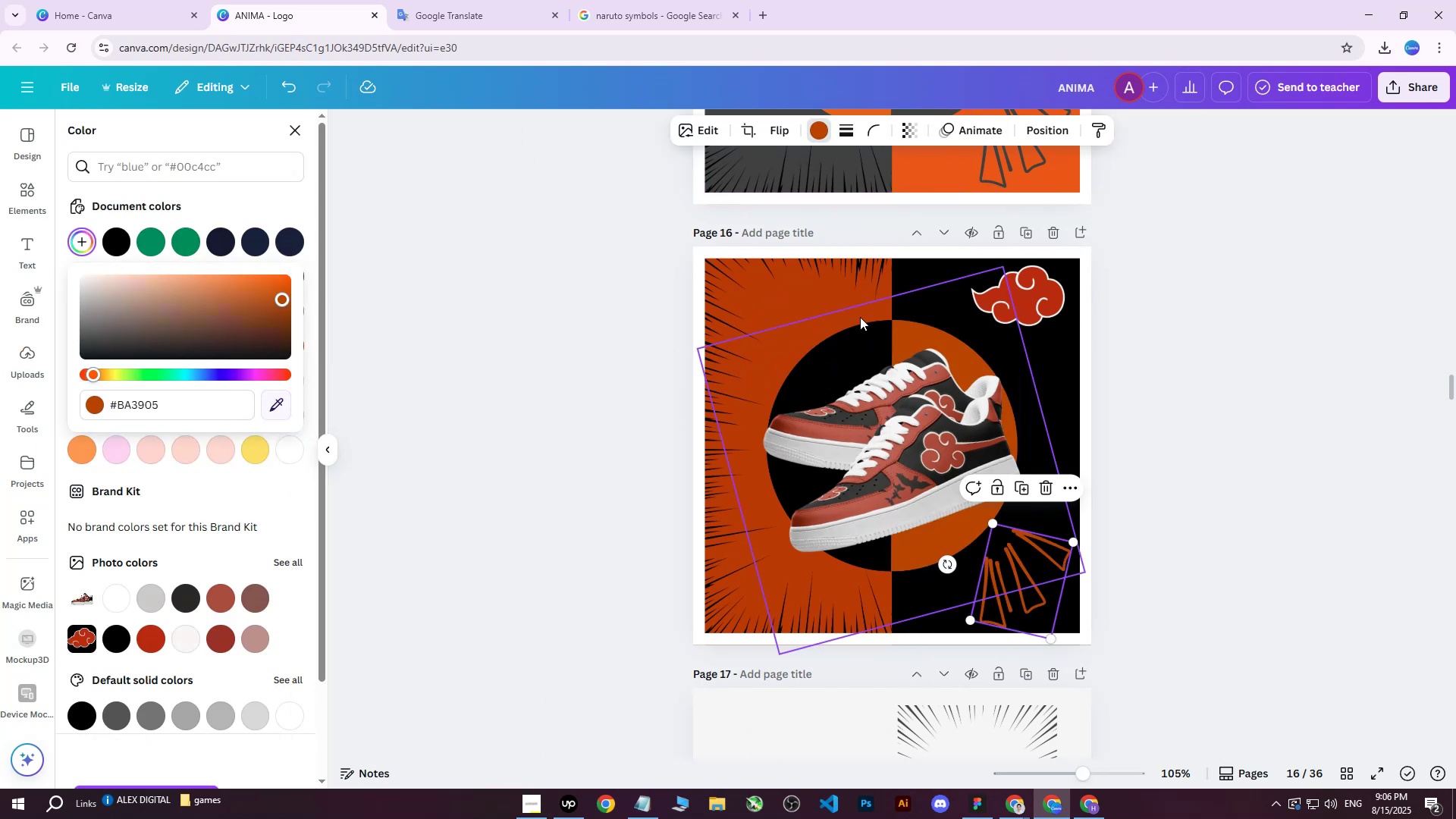 
double_click([1248, 306])
 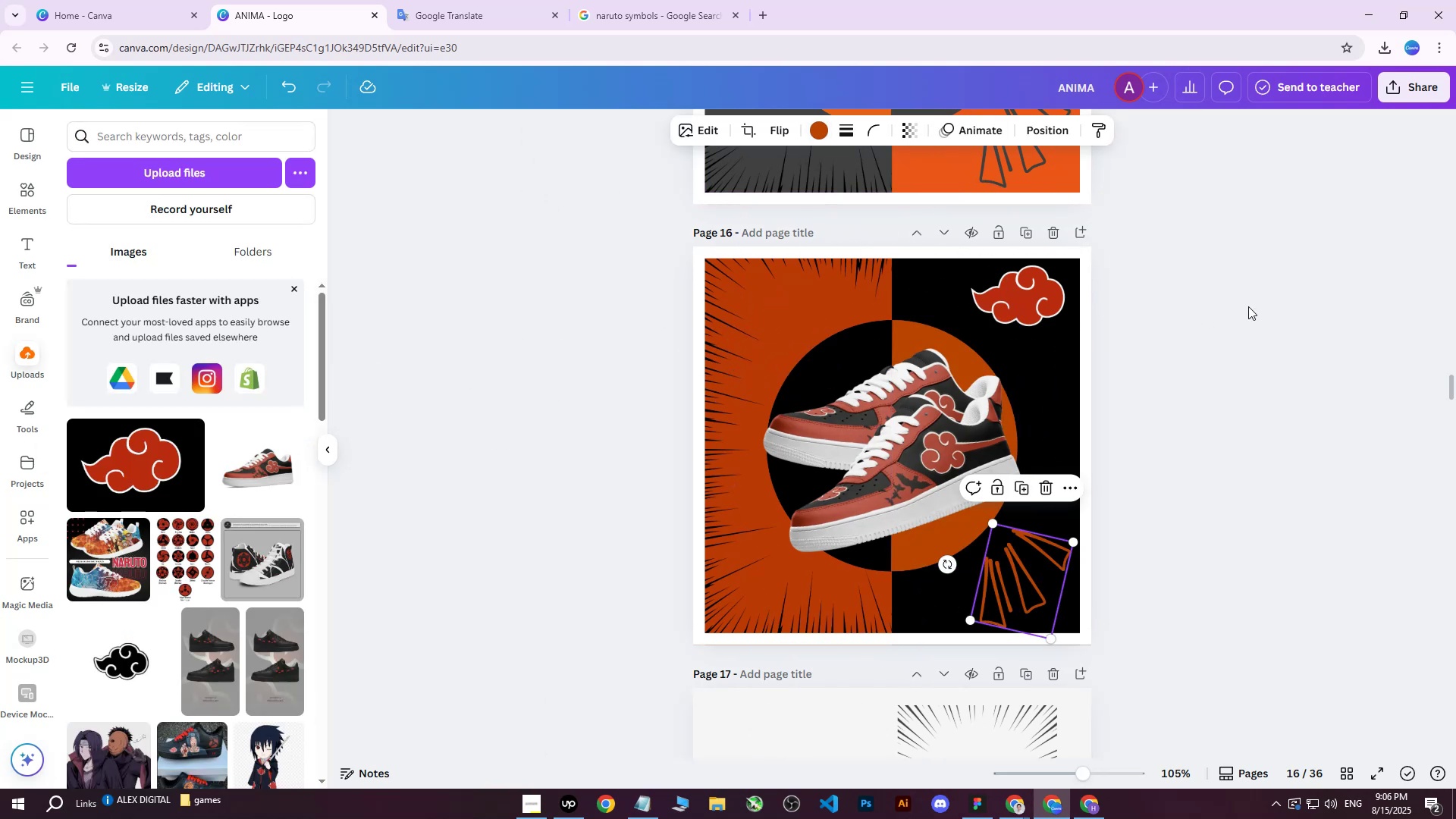 
triple_click([1248, 306])
 